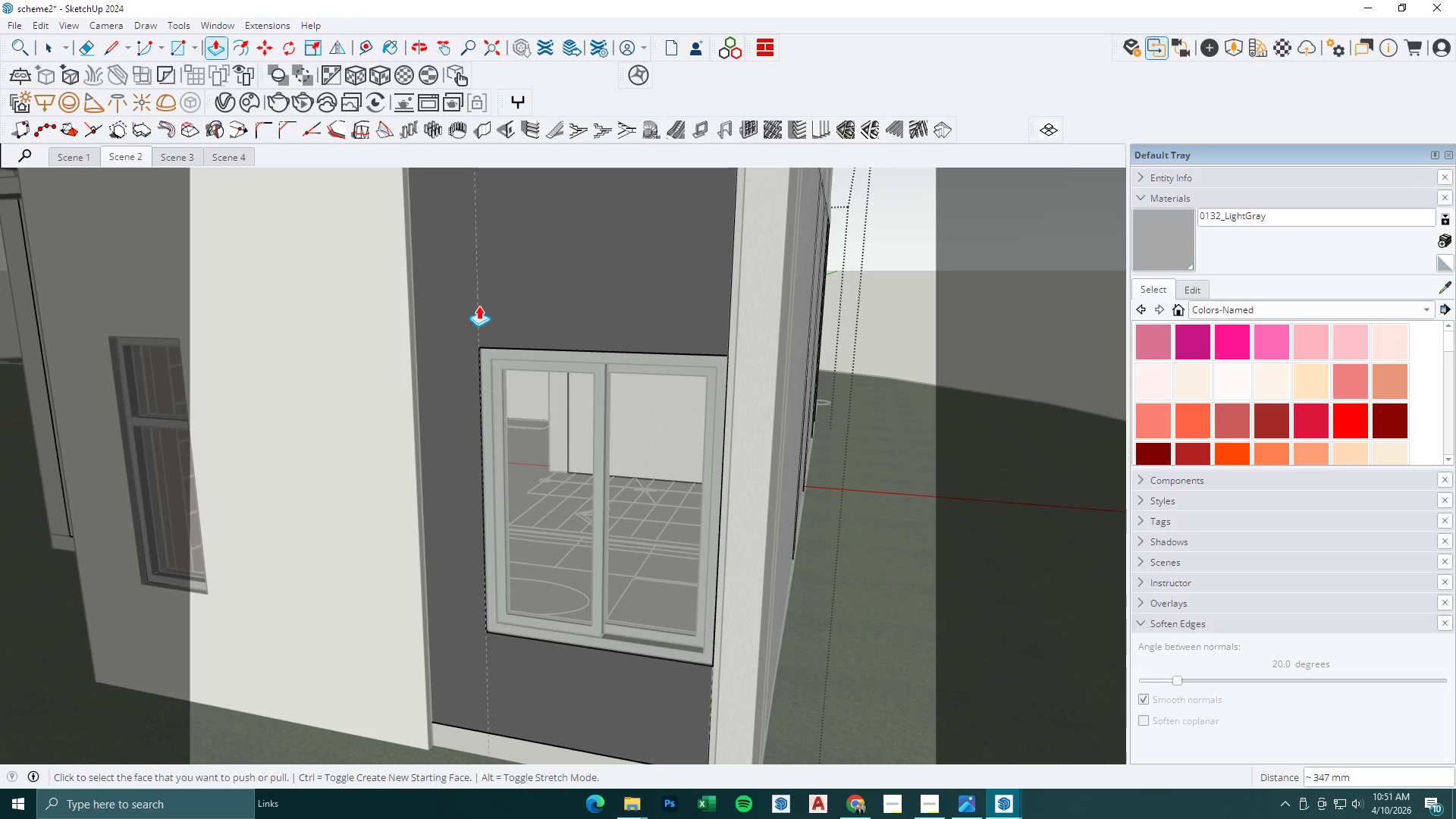 
key(Space)
 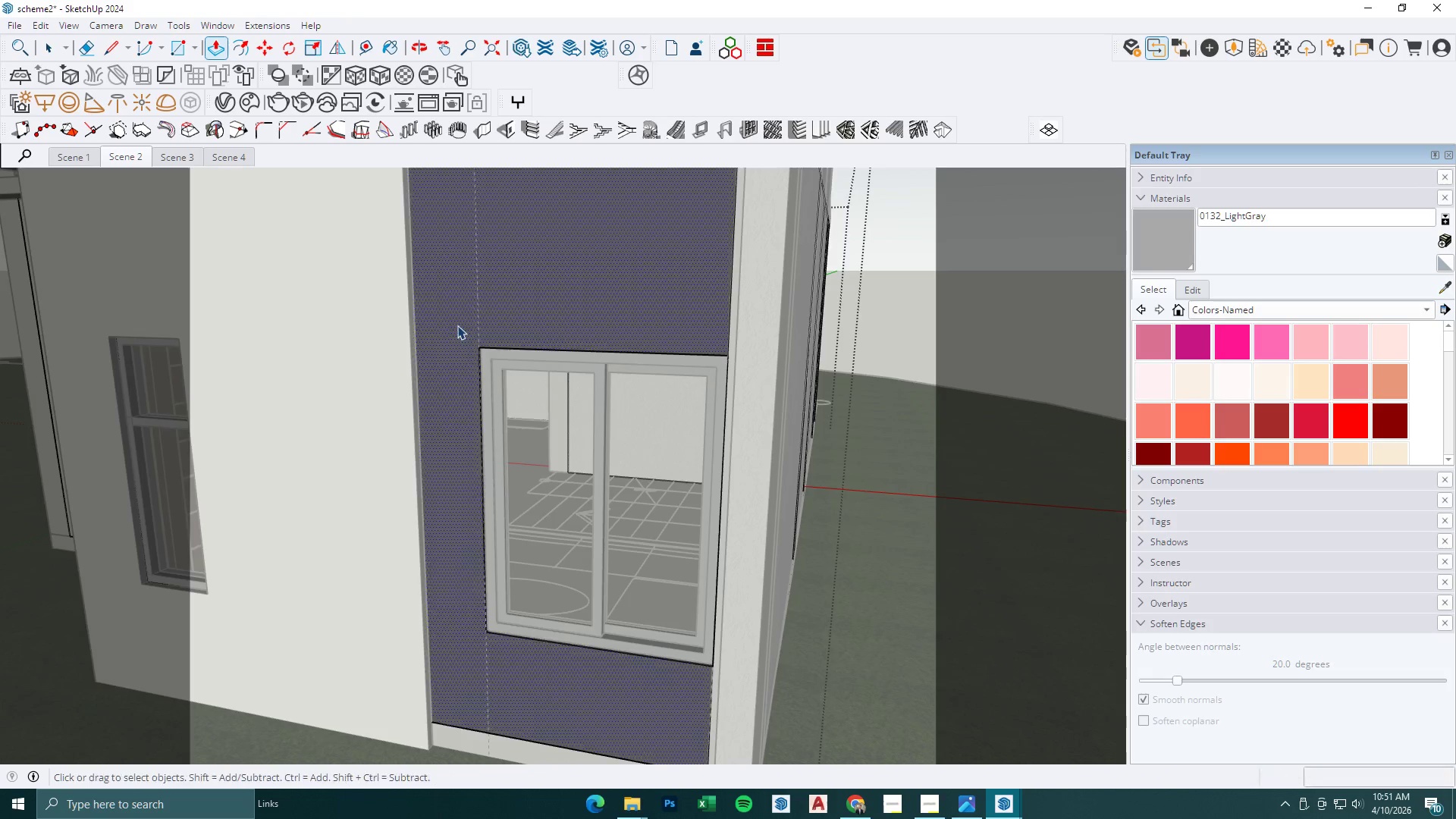 
key(Escape)
 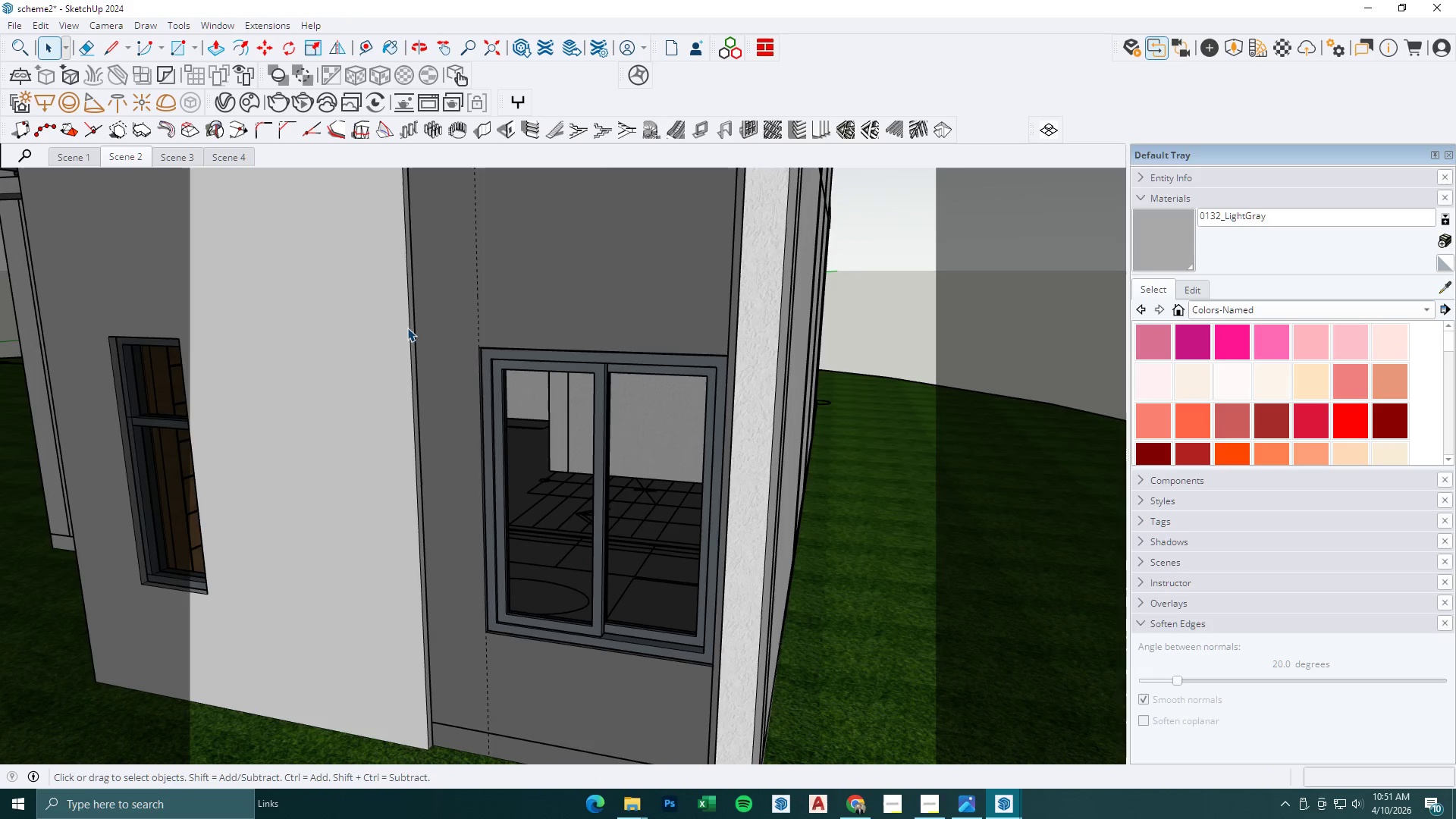 
double_click([406, 327])
 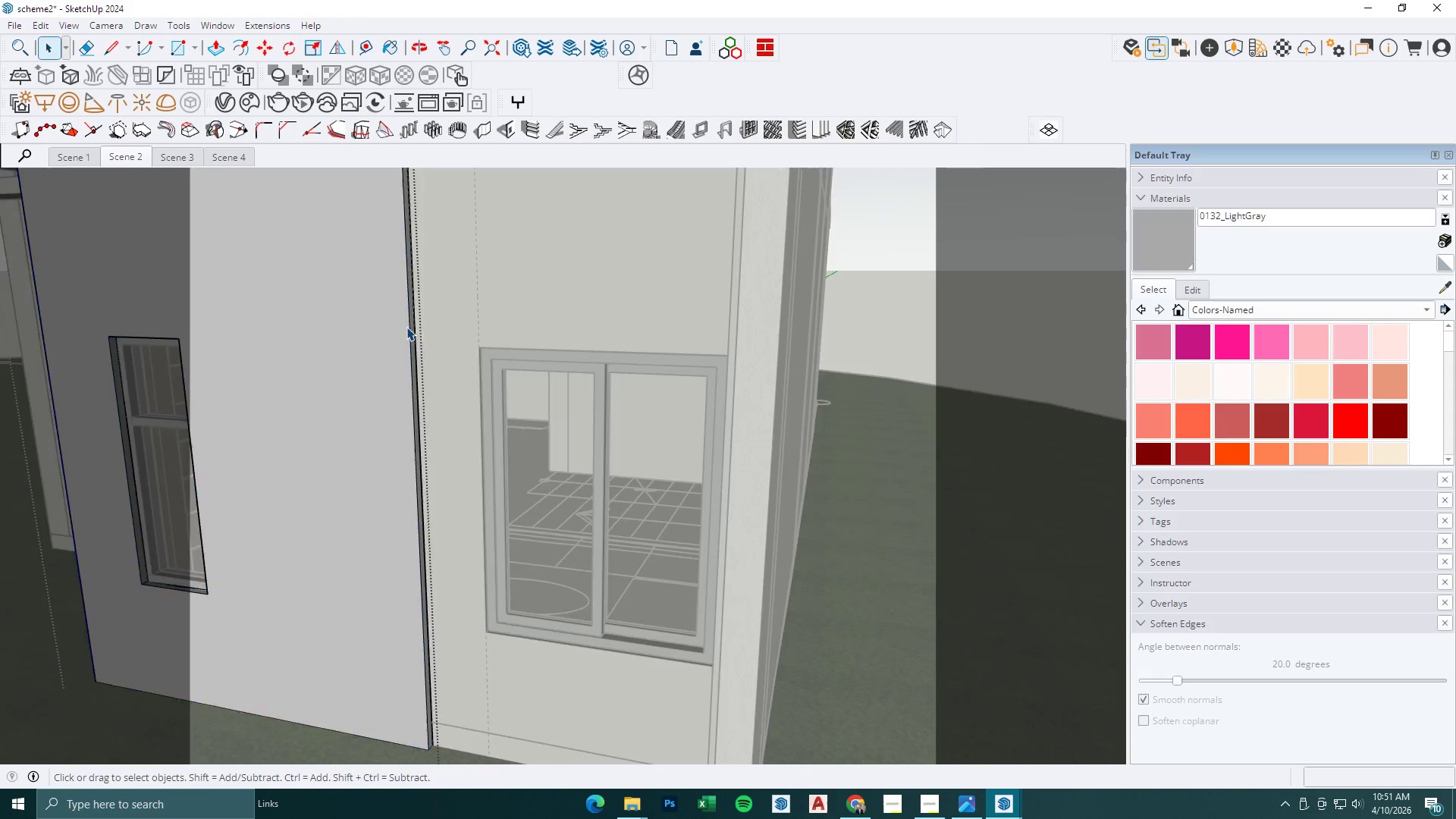 
key(P)
 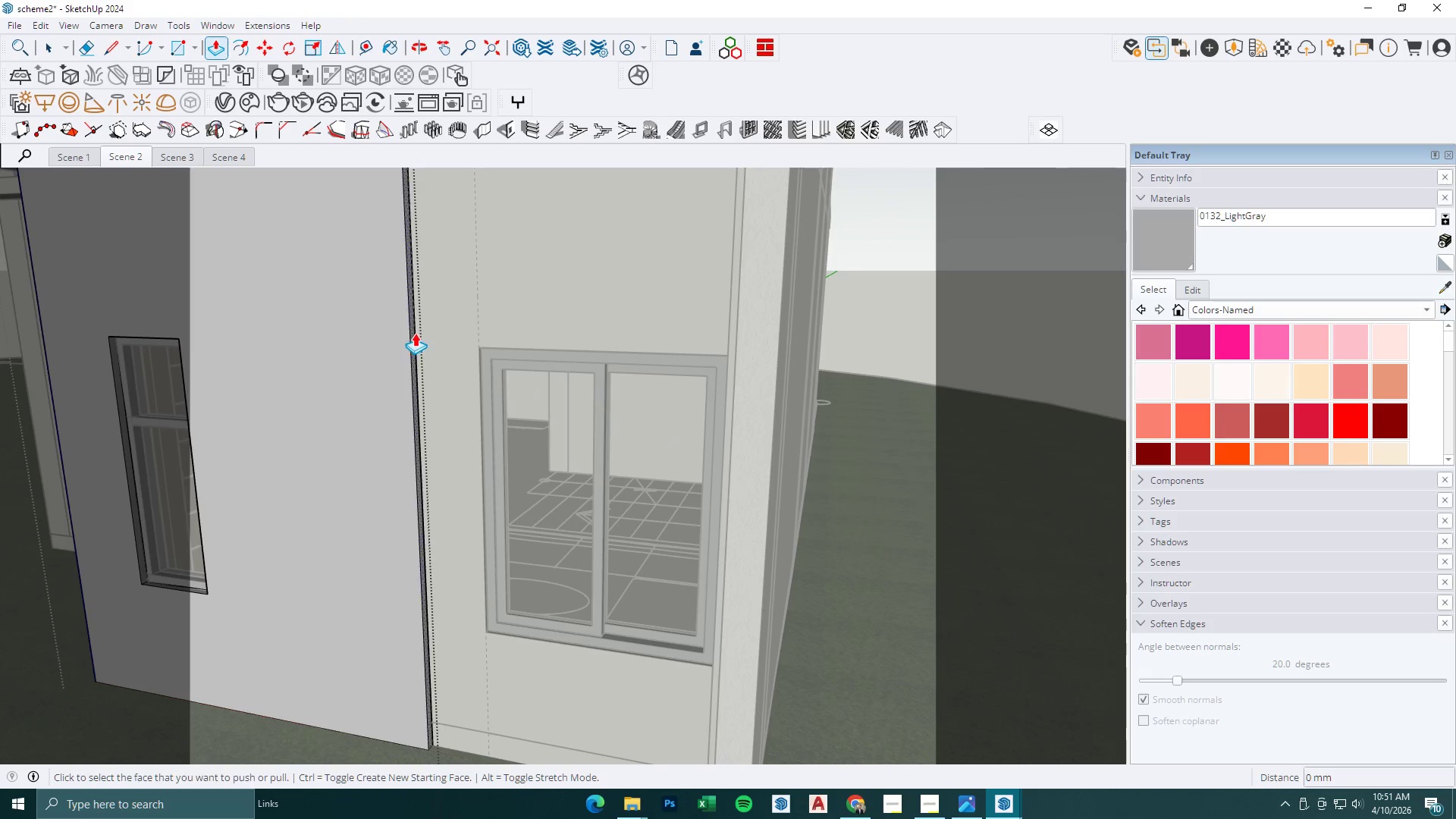 
left_click([413, 332])
 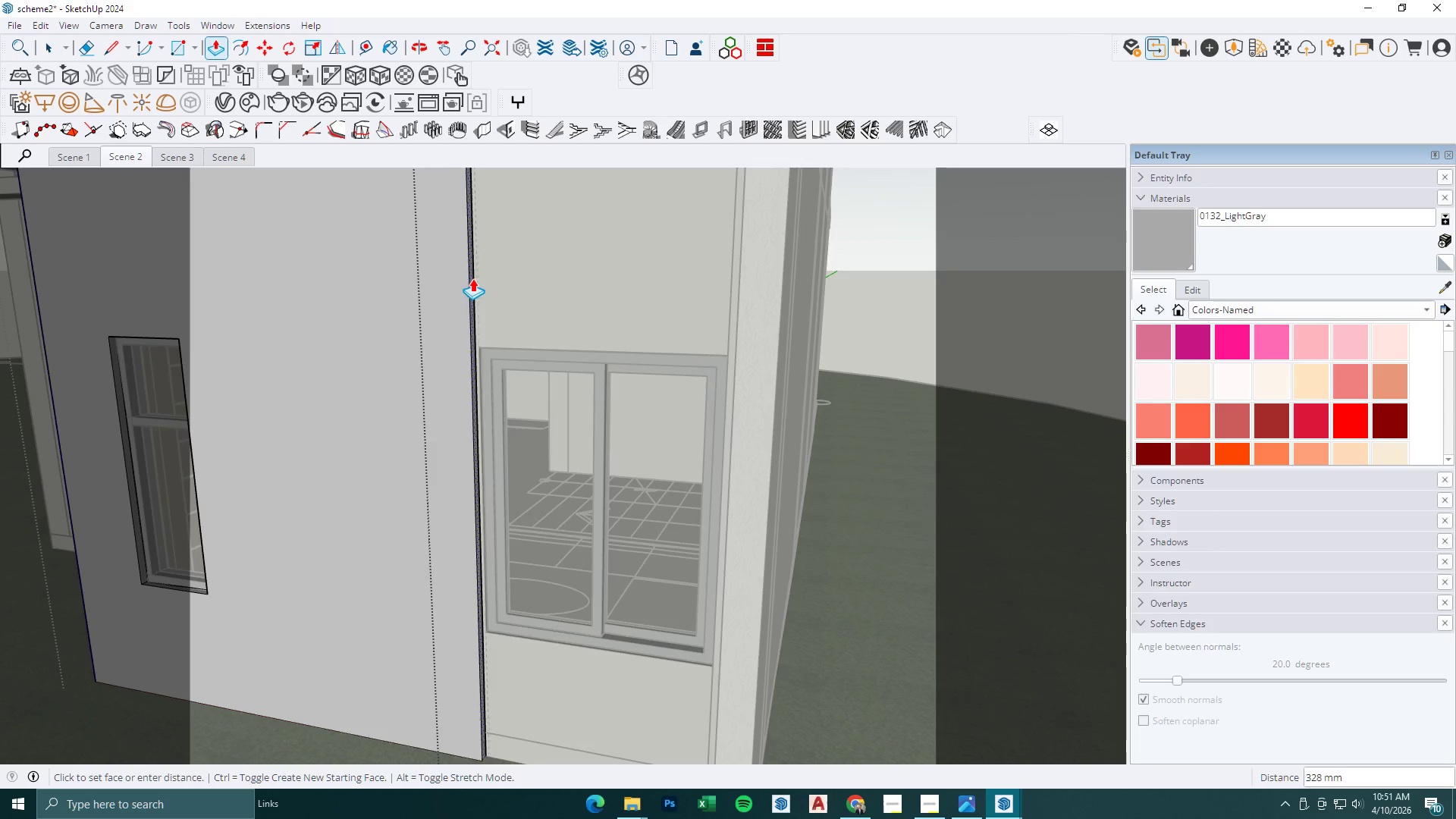 
left_click([475, 275])
 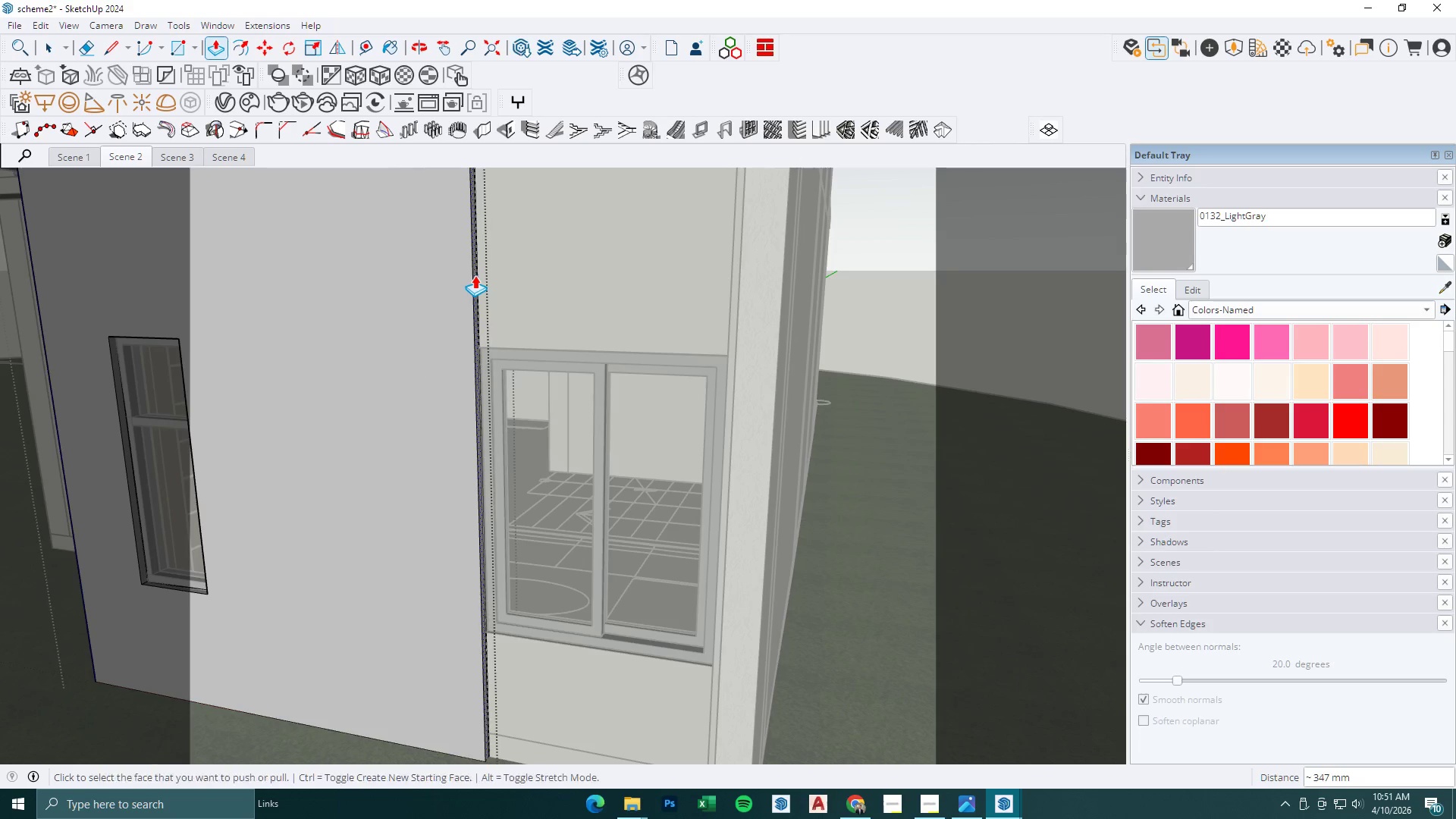 
key(Space)
 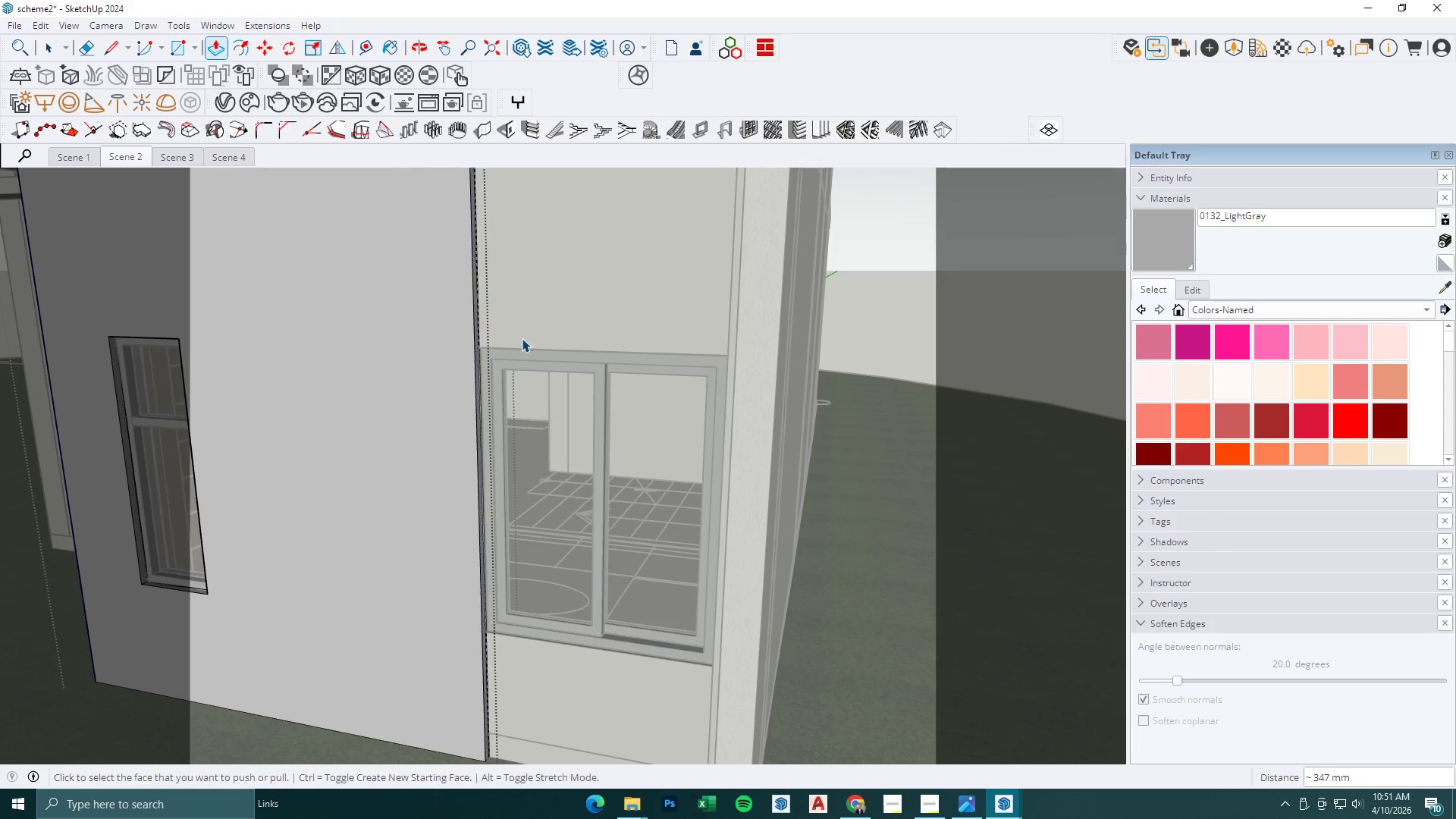 
key(Escape)
 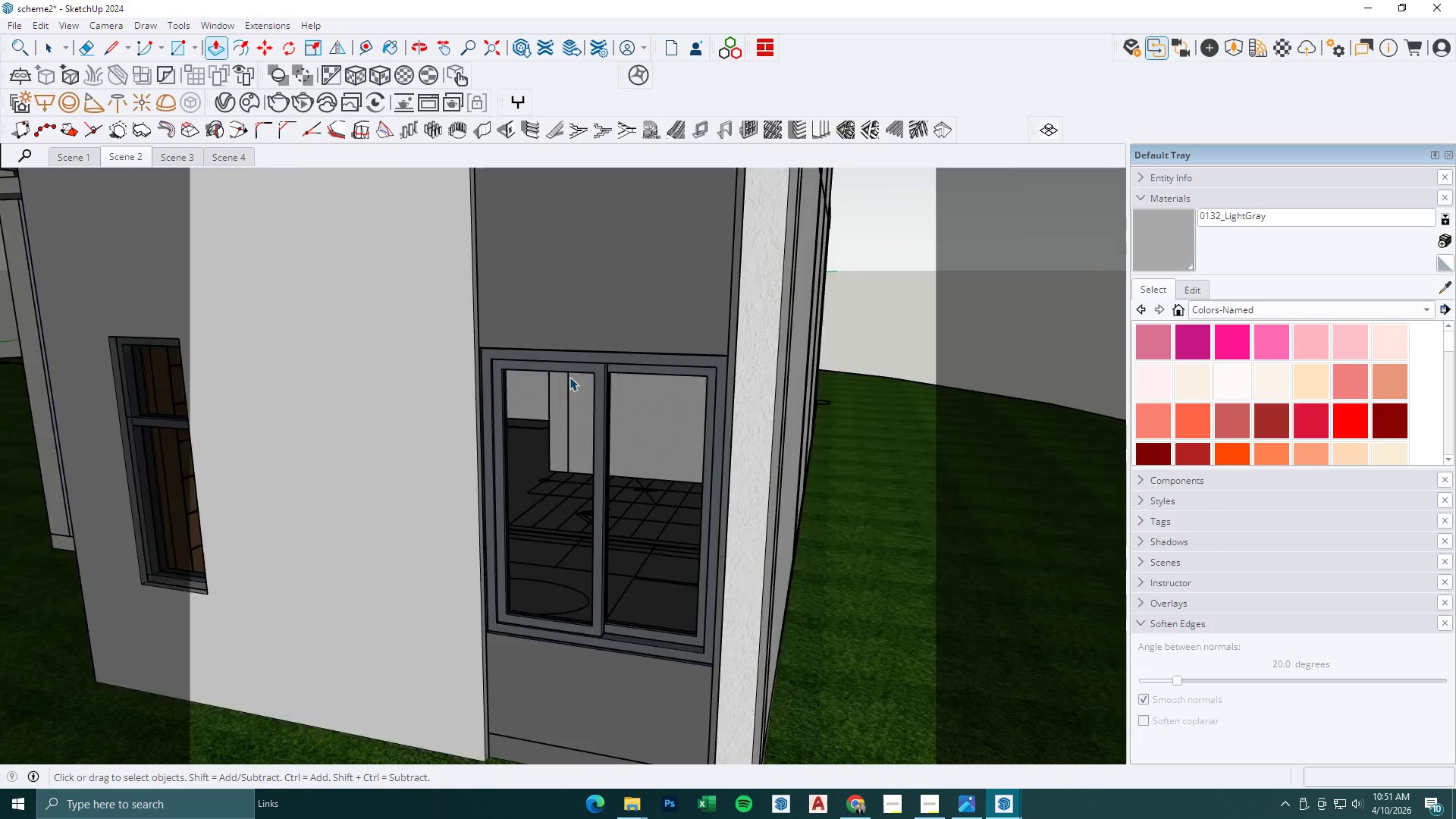 
key(Escape)
 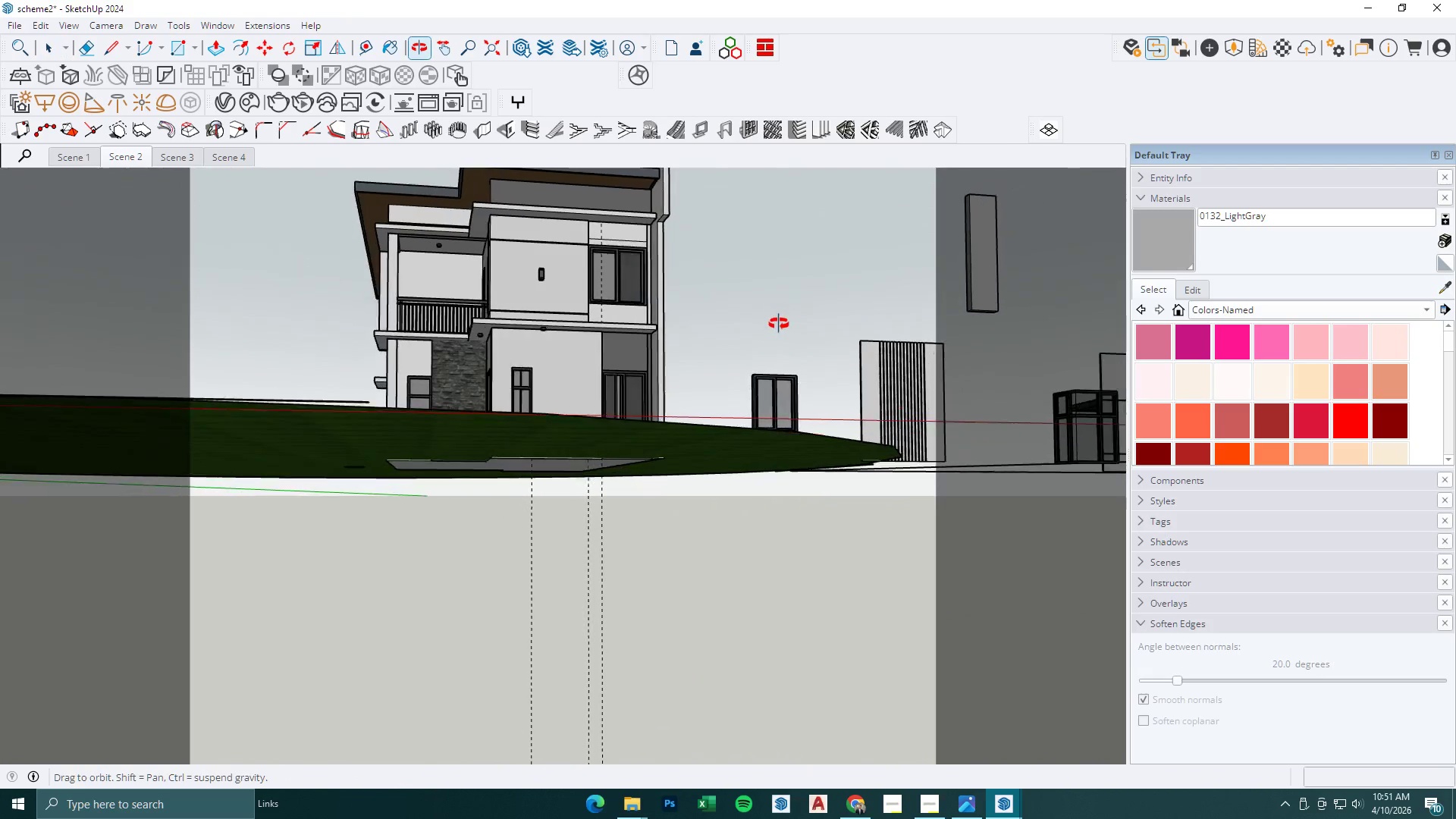 
scroll: coordinate [592, 420], scroll_direction: down, amount: 17.0
 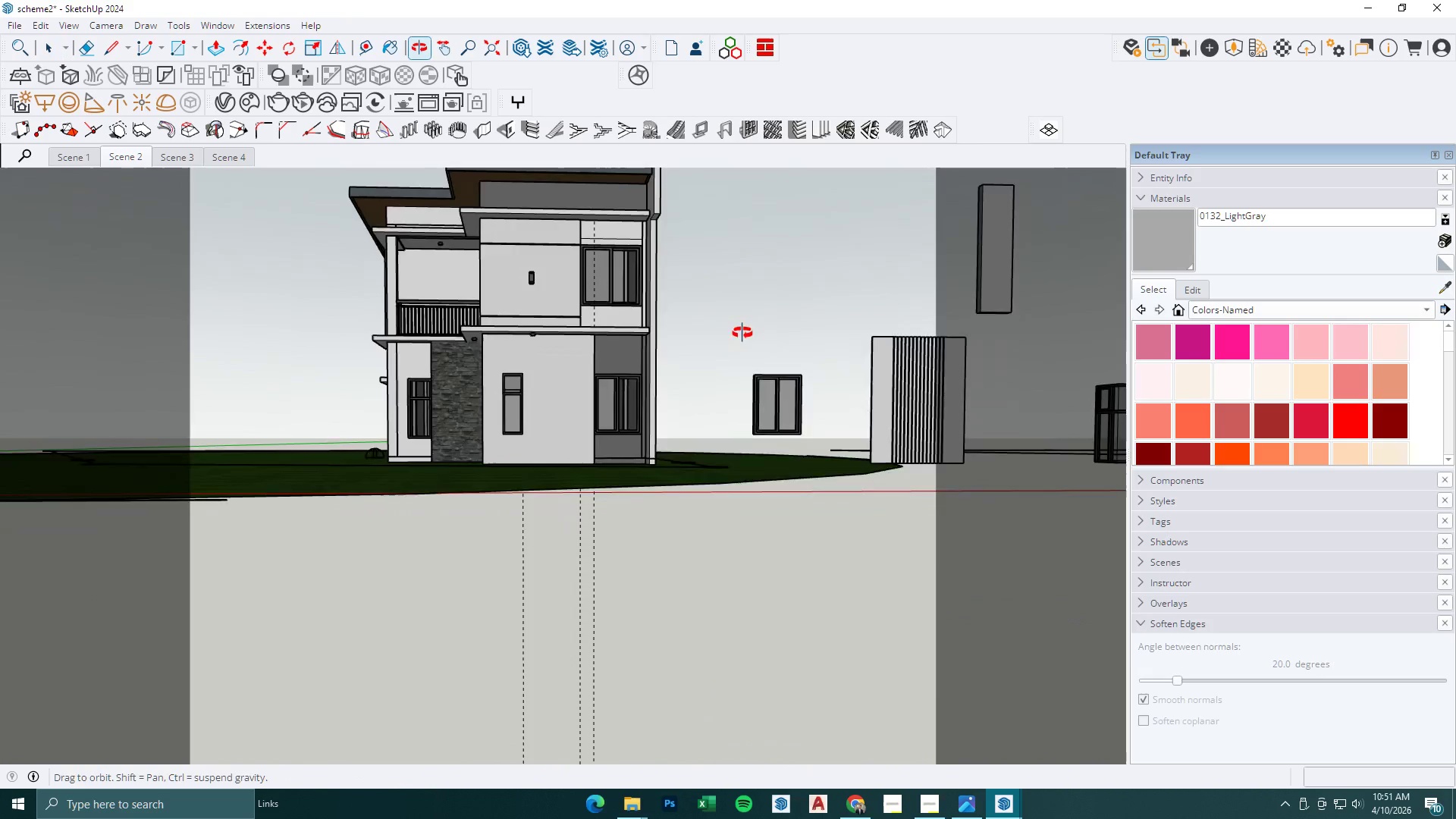 
left_click([592, 299])
 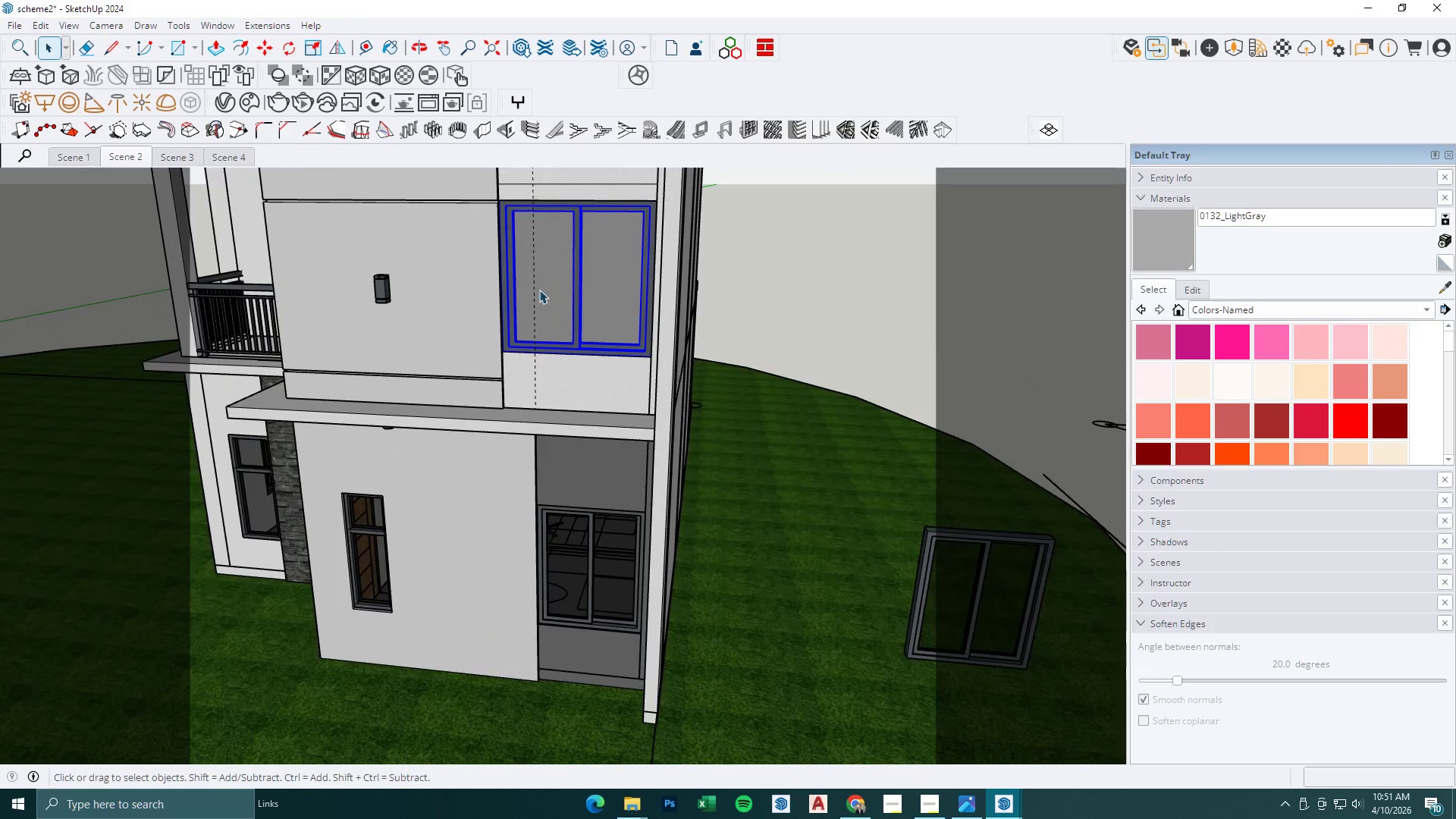 
key(S)
 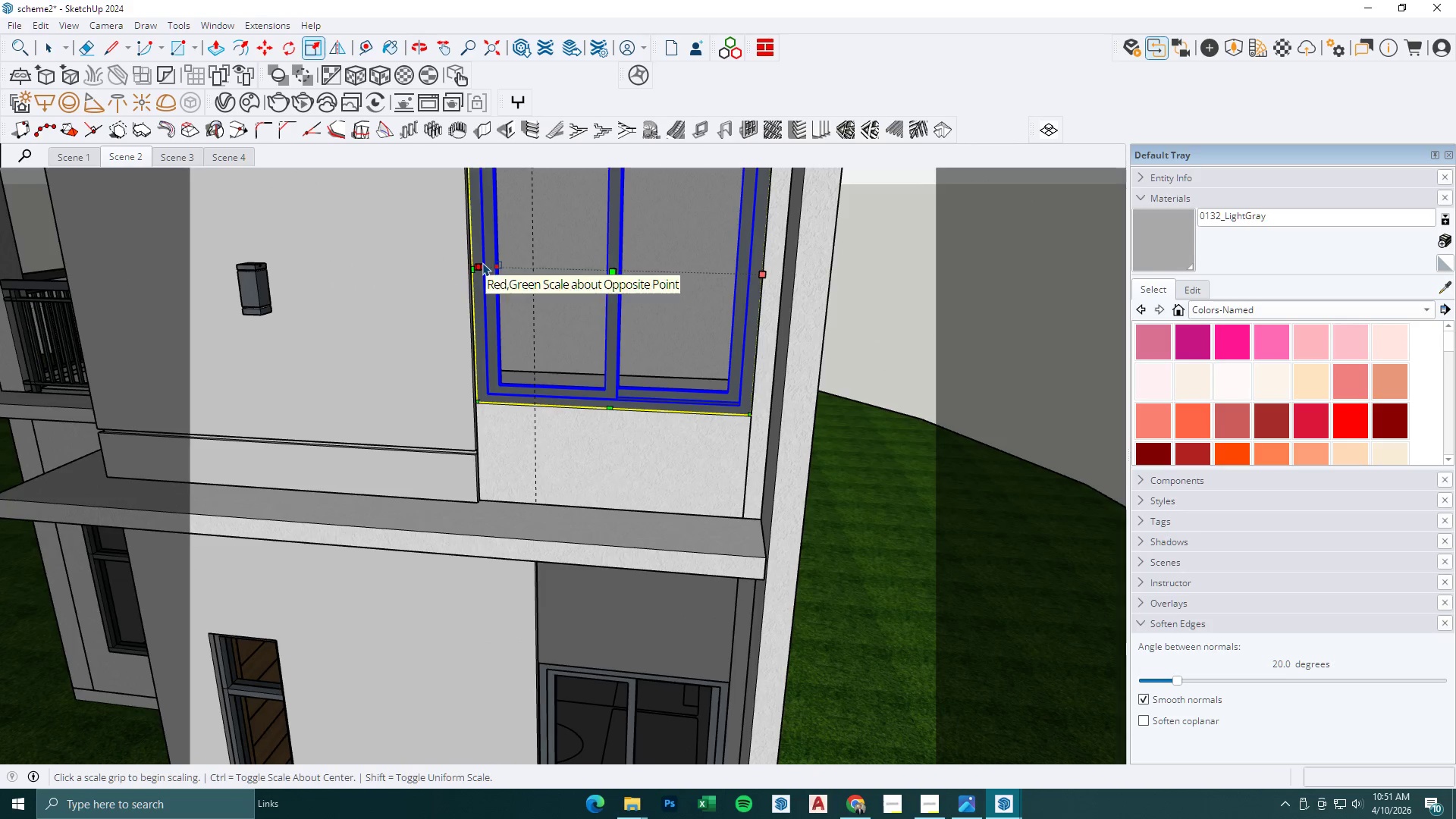 
scroll: coordinate [507, 284], scroll_direction: up, amount: 14.0
 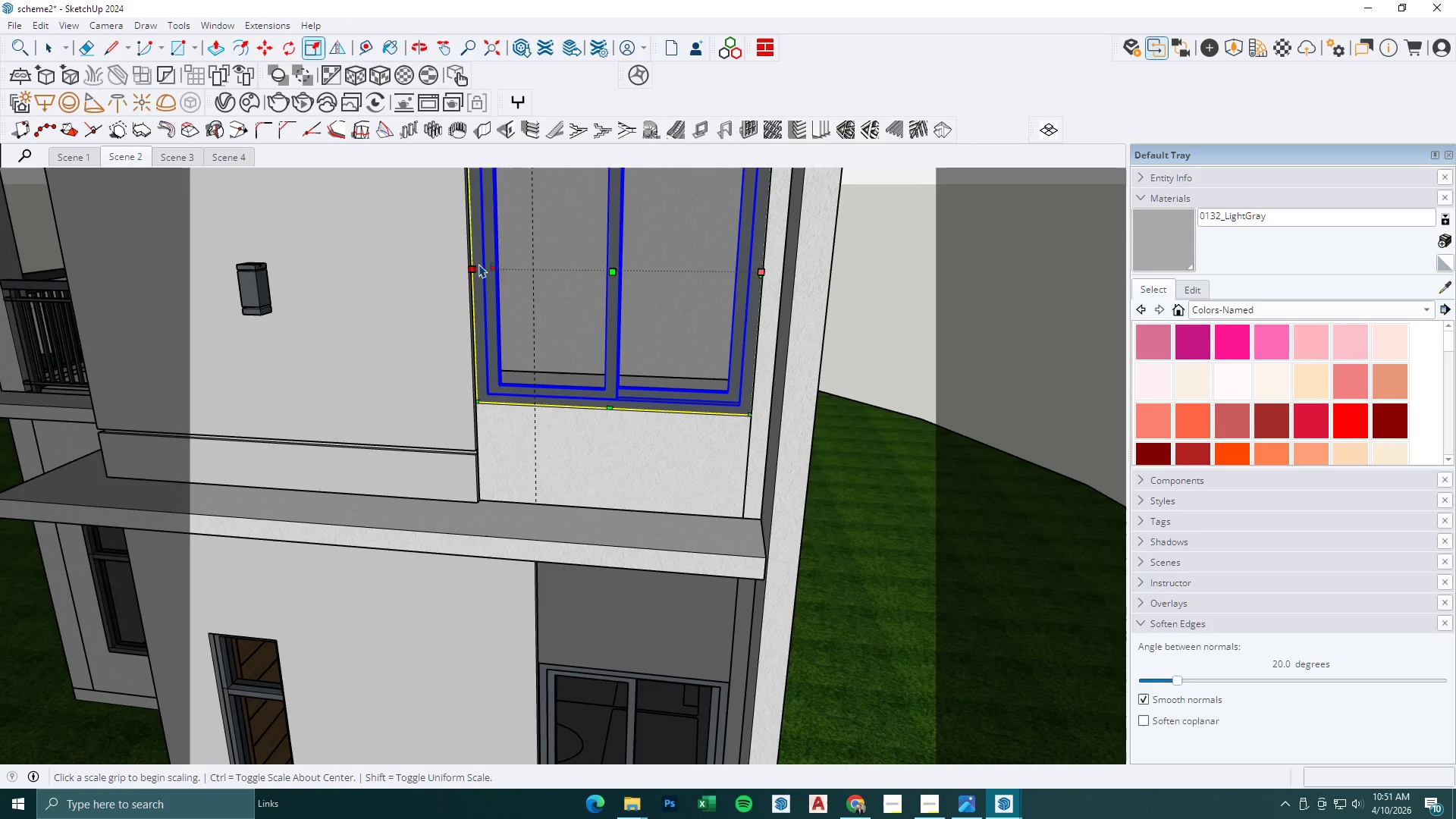 
left_click([482, 261])
 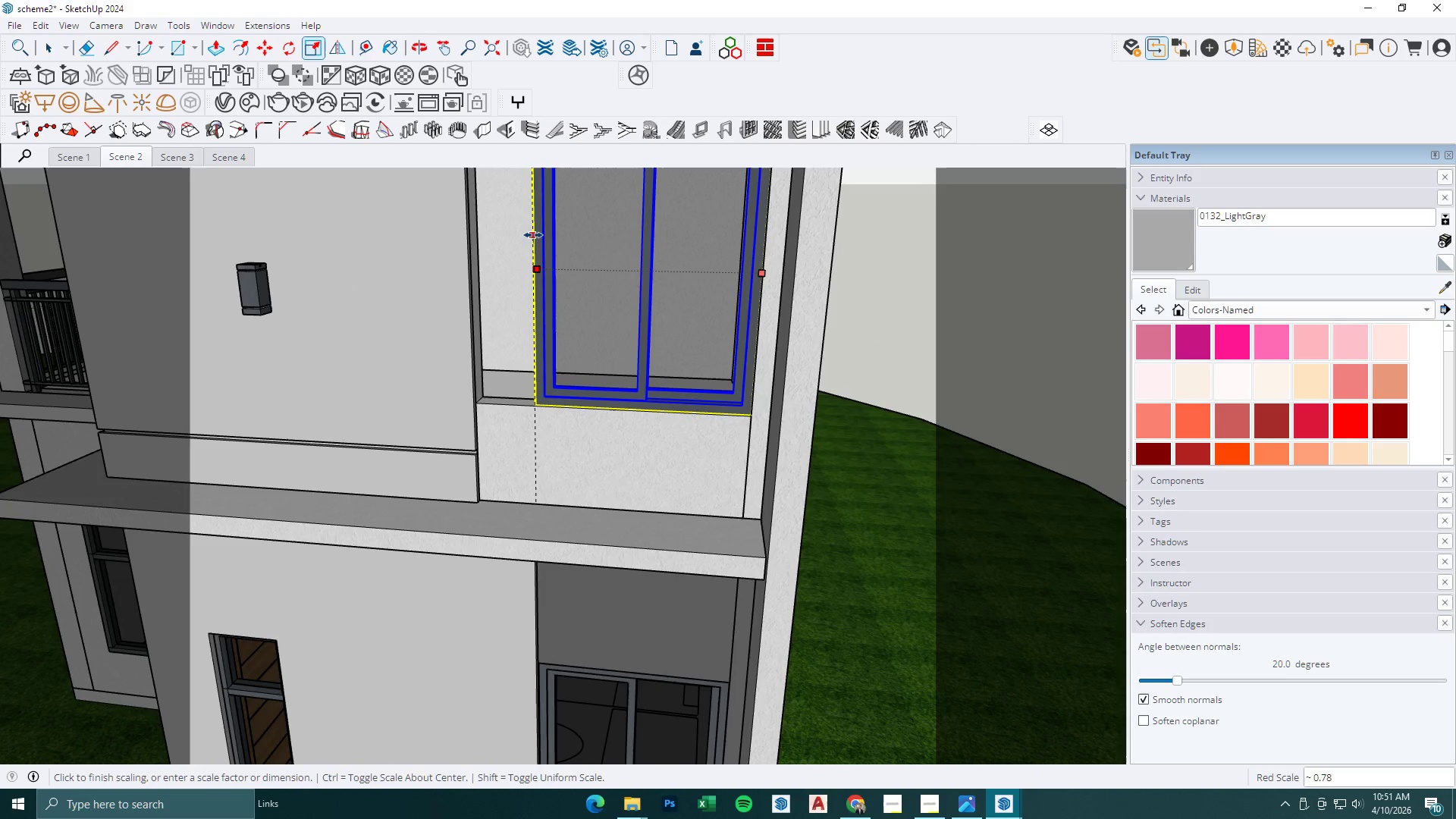 
left_click([535, 235])
 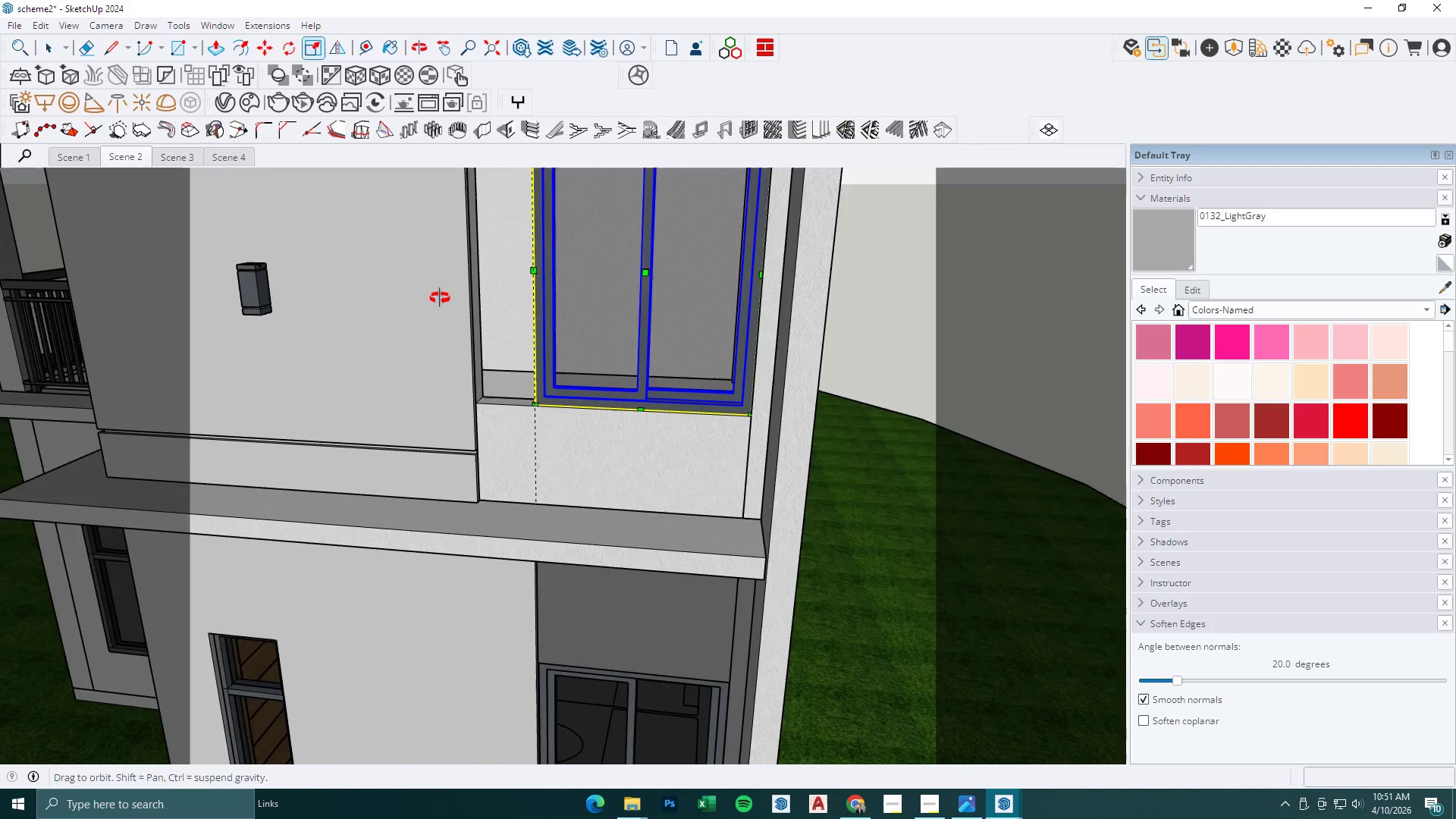 
key(Space)
 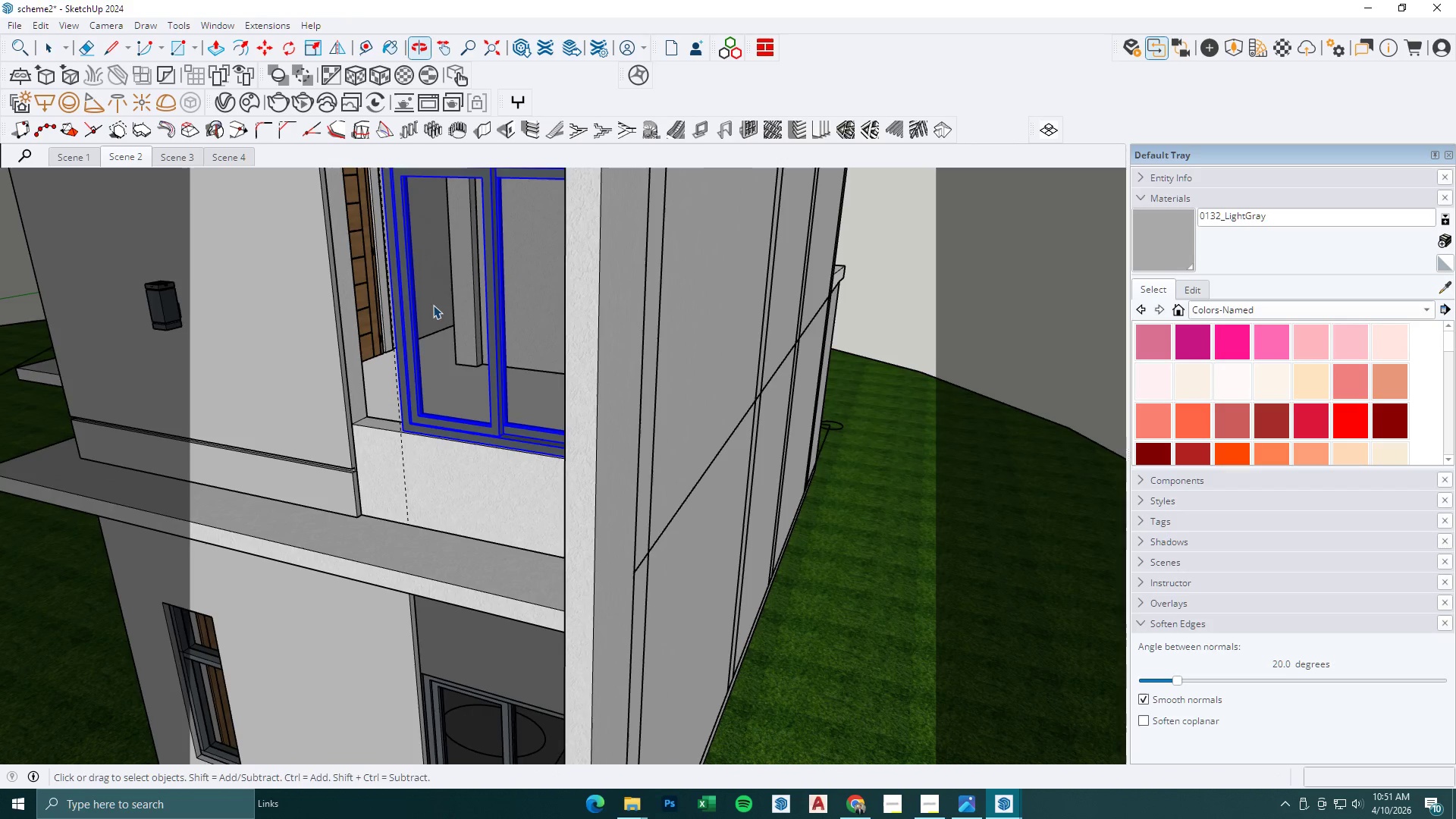 
key(Escape)
 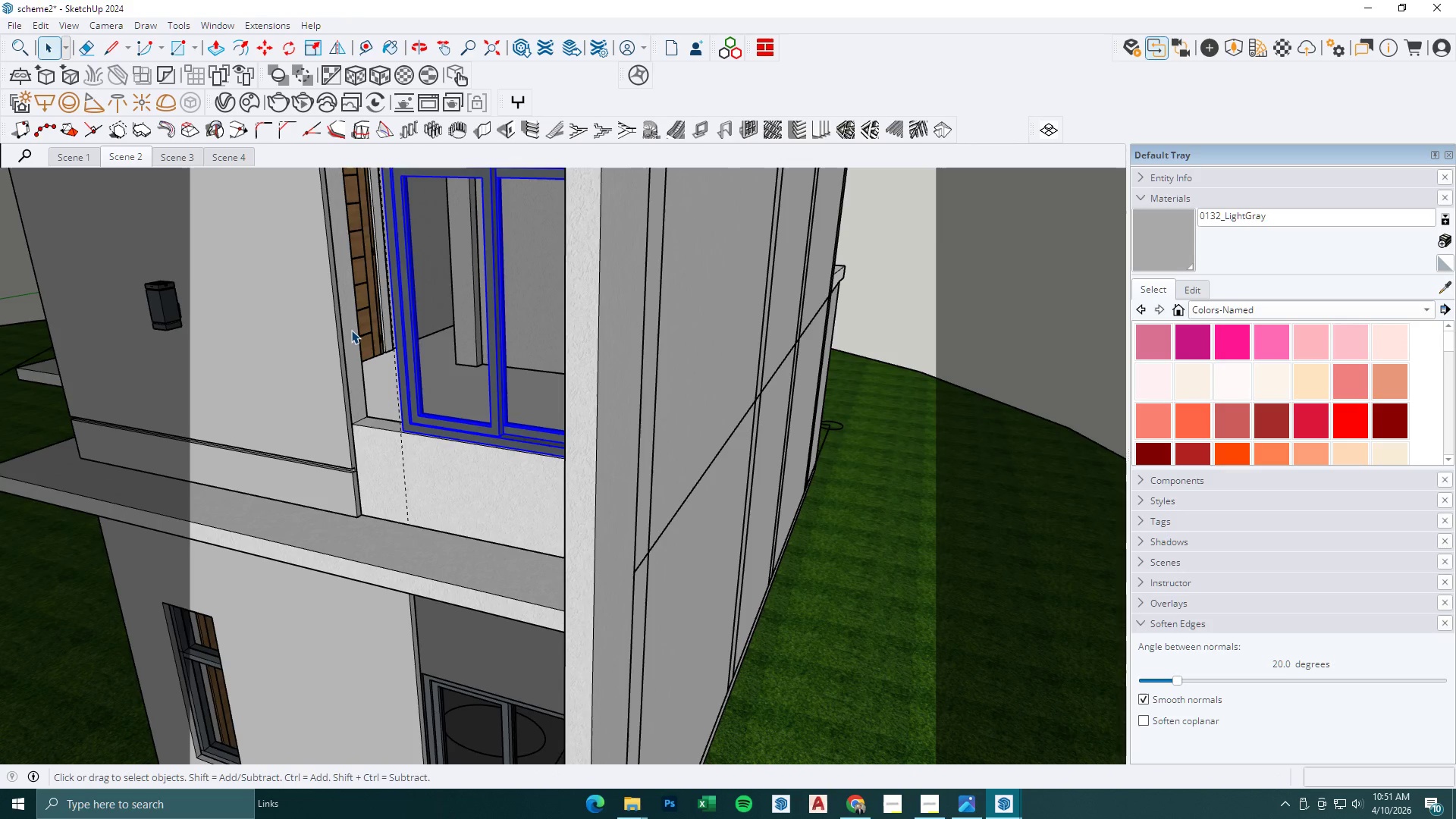 
double_click([351, 330])
 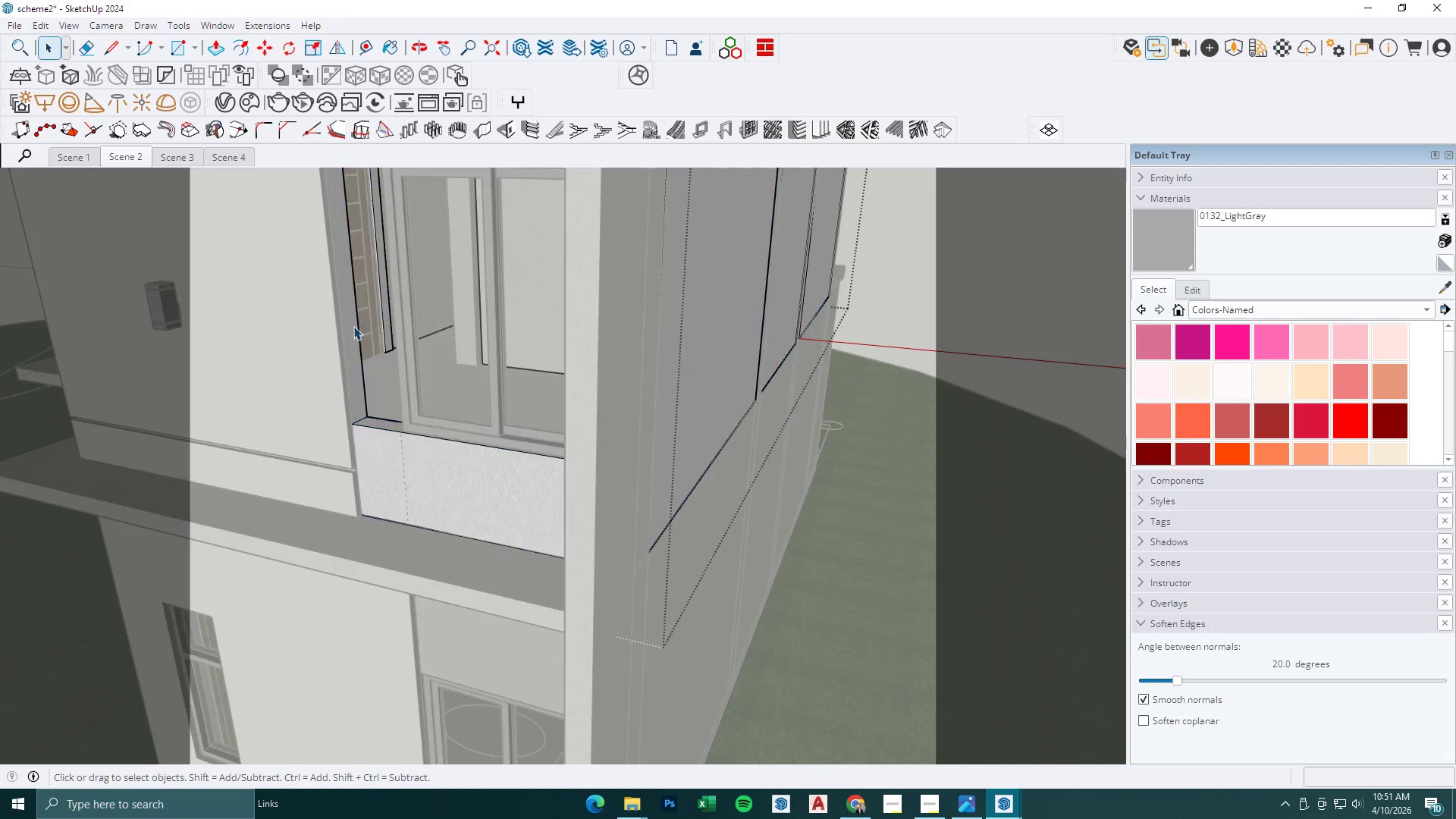 
key(P)
 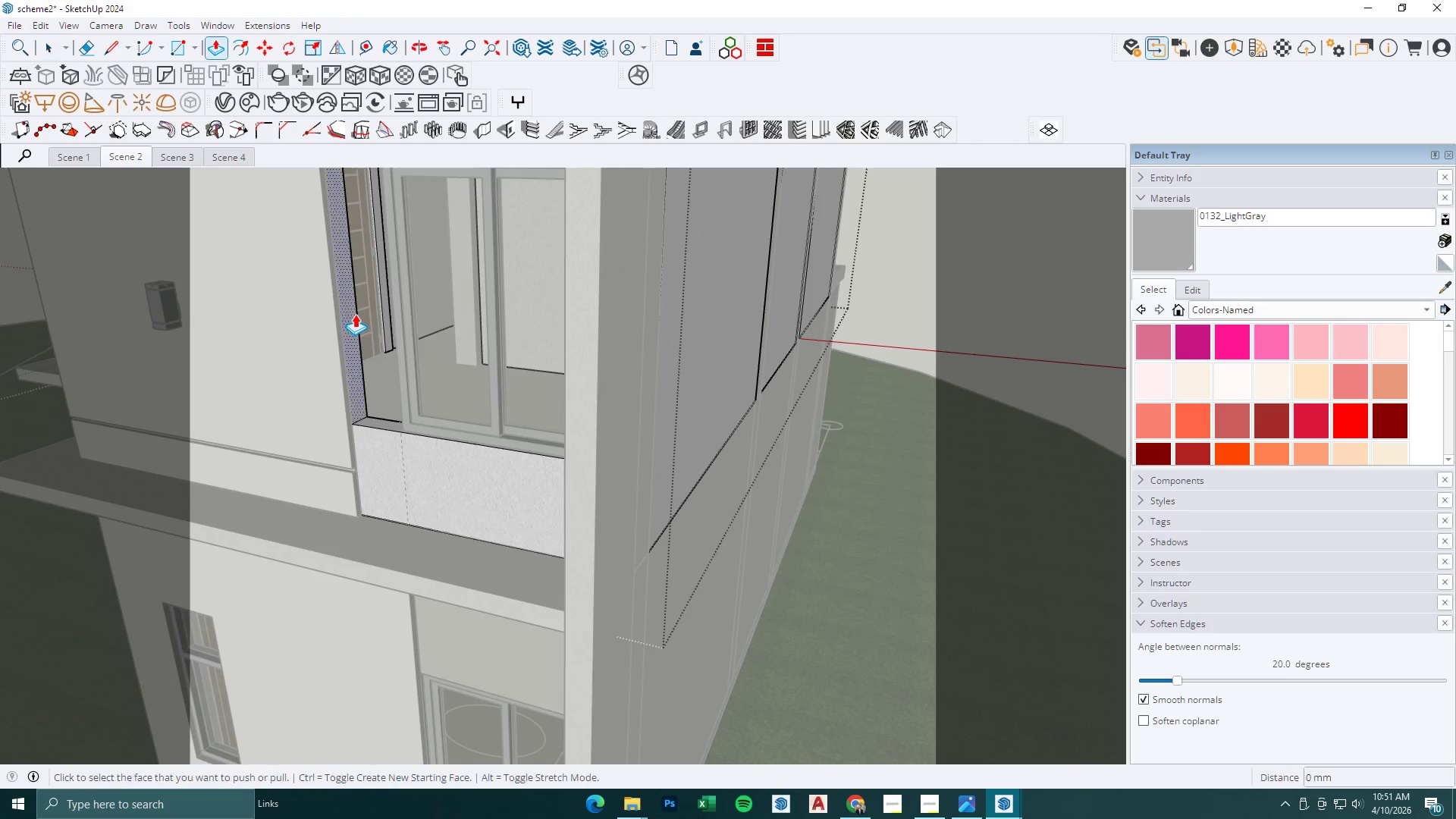 
triple_click([354, 314])
 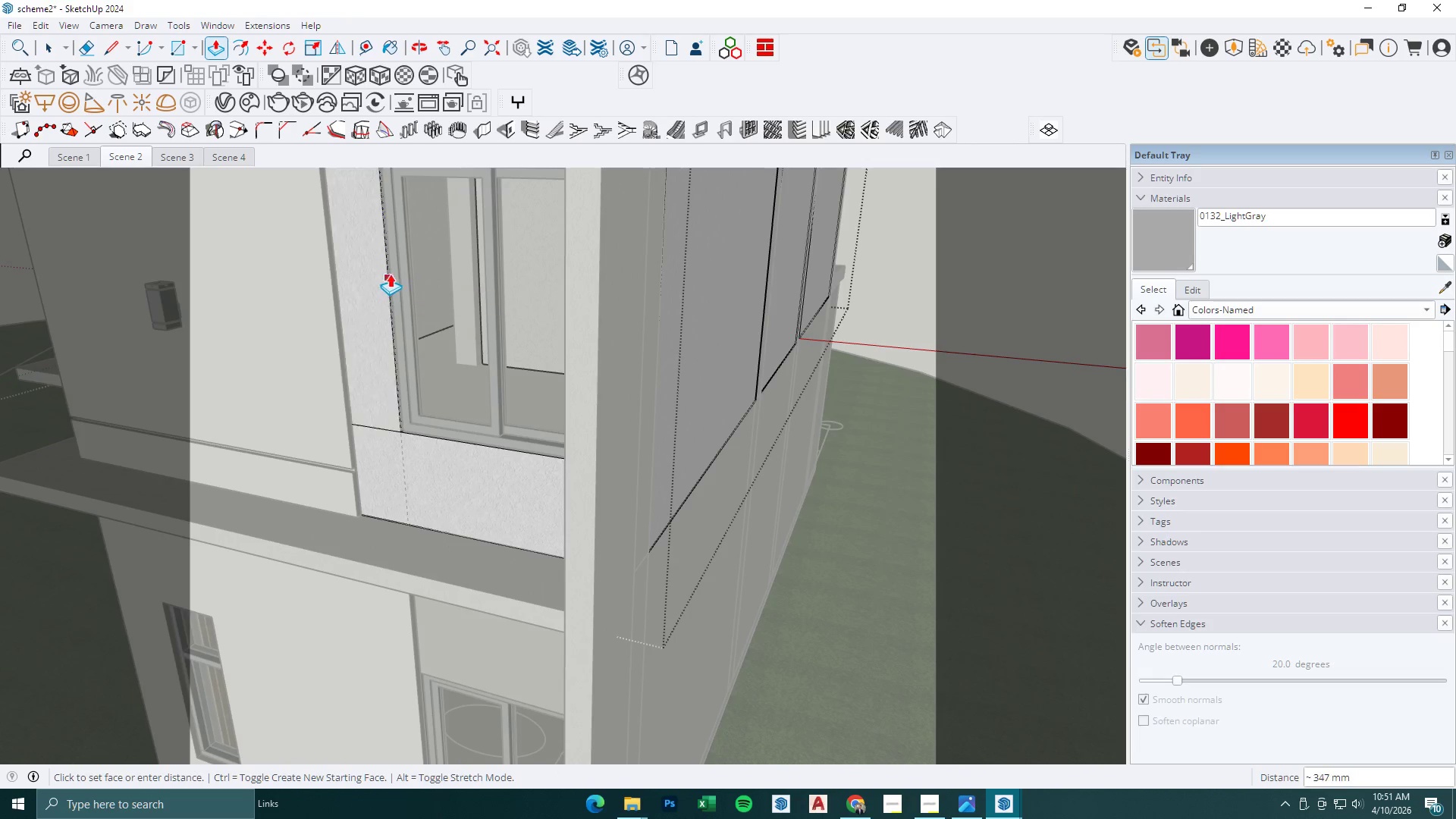 
left_click([391, 274])
 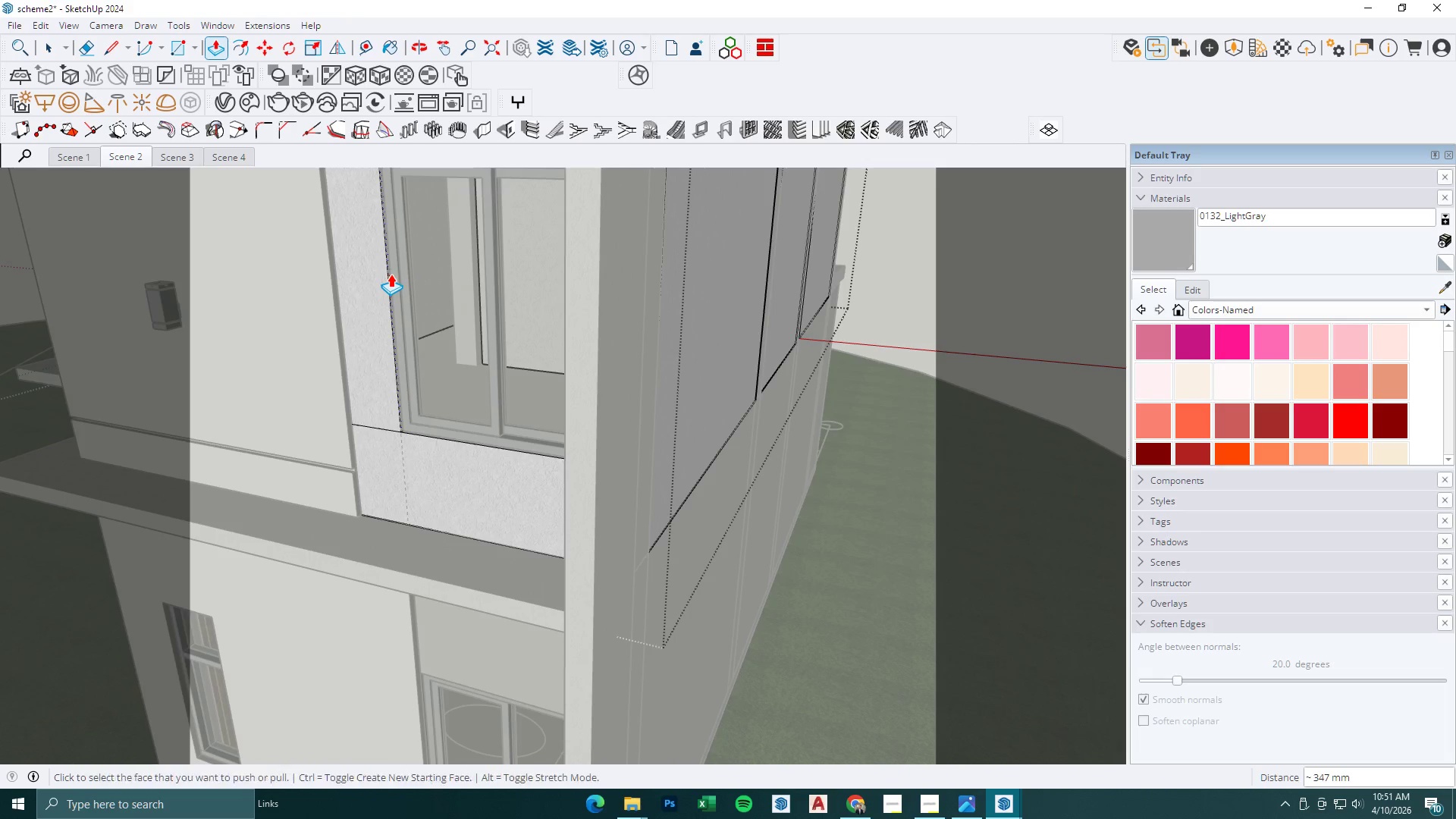 
key(Space)
 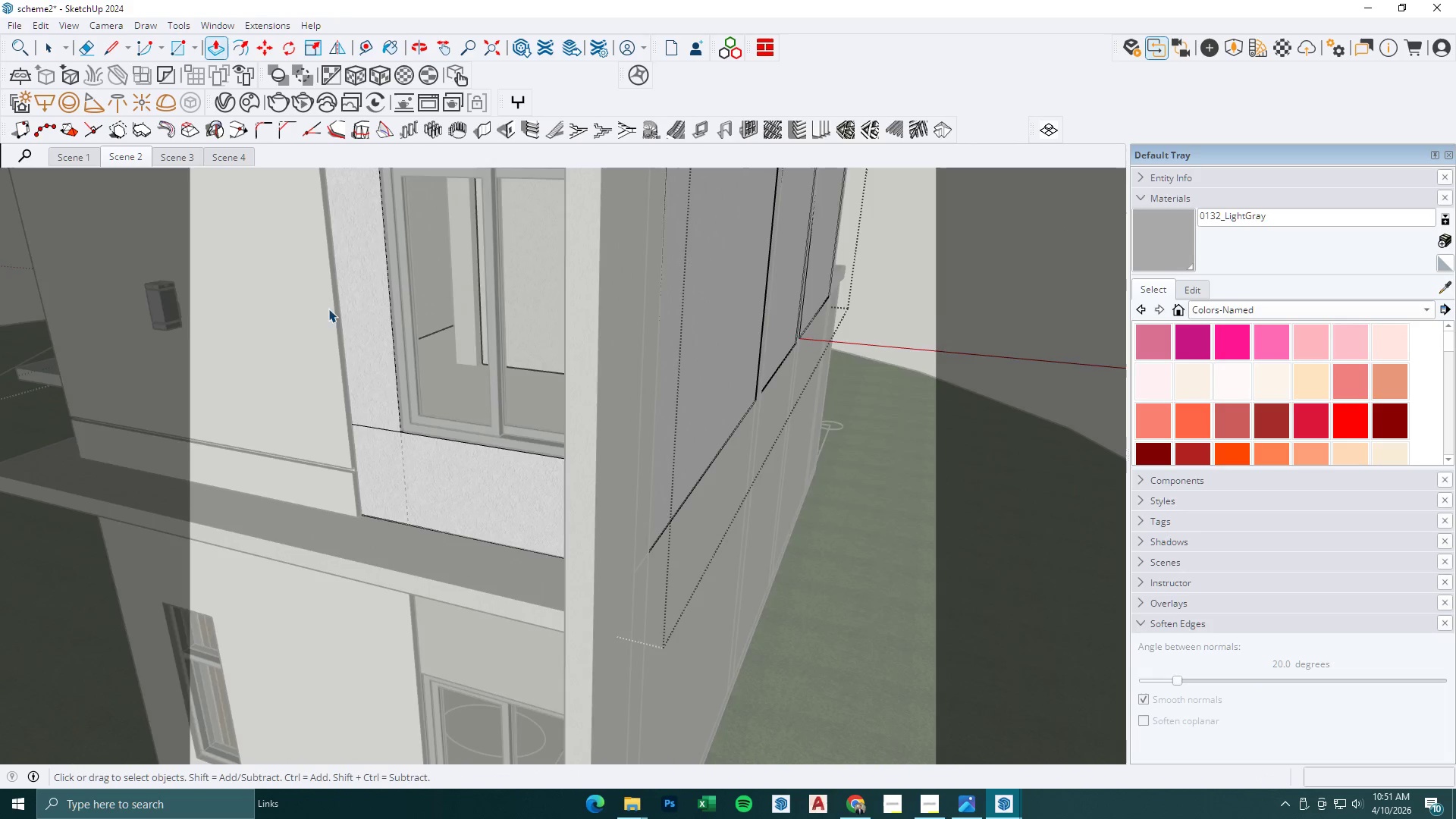 
key(Escape)
 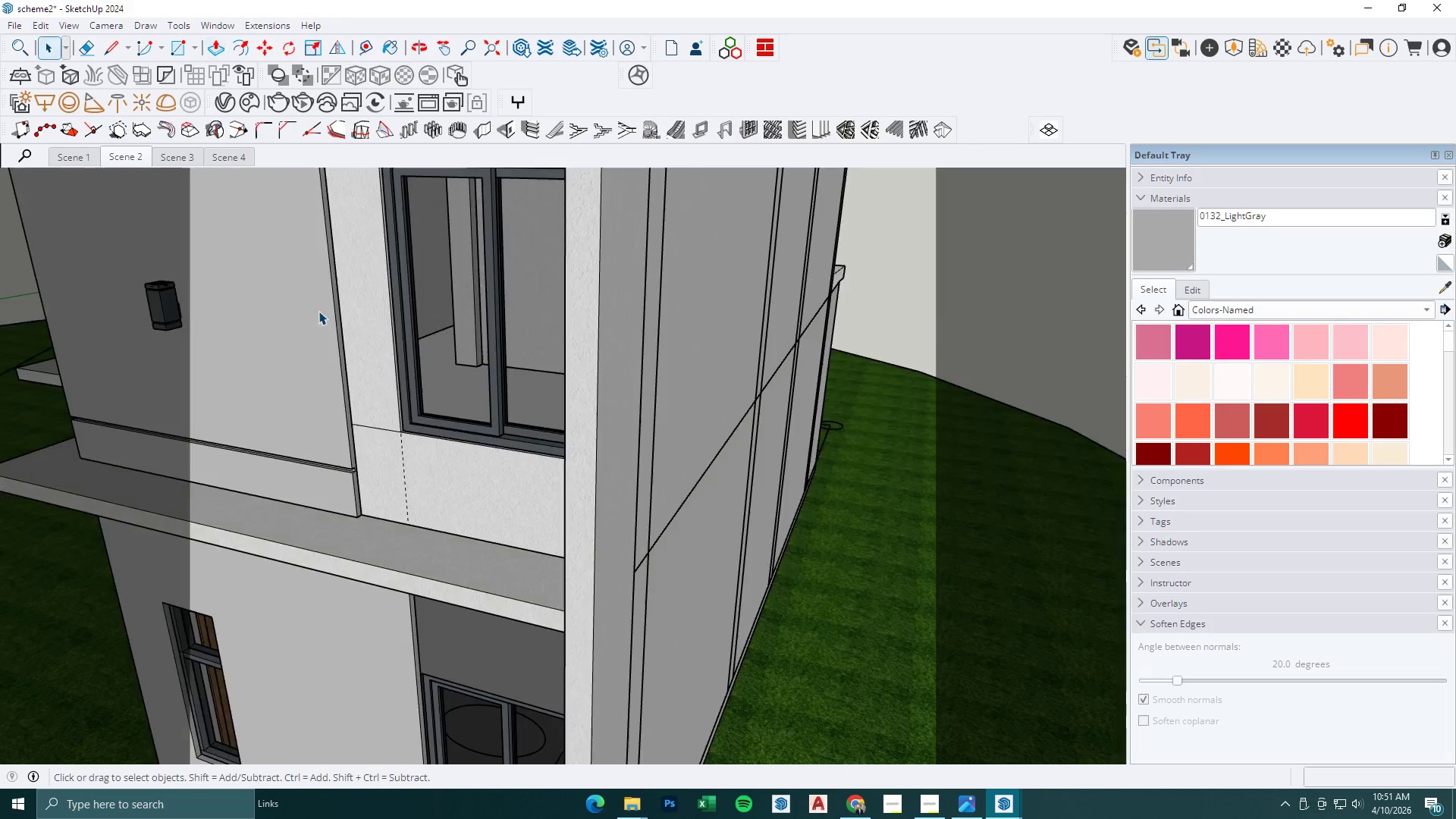 
double_click([318, 311])
 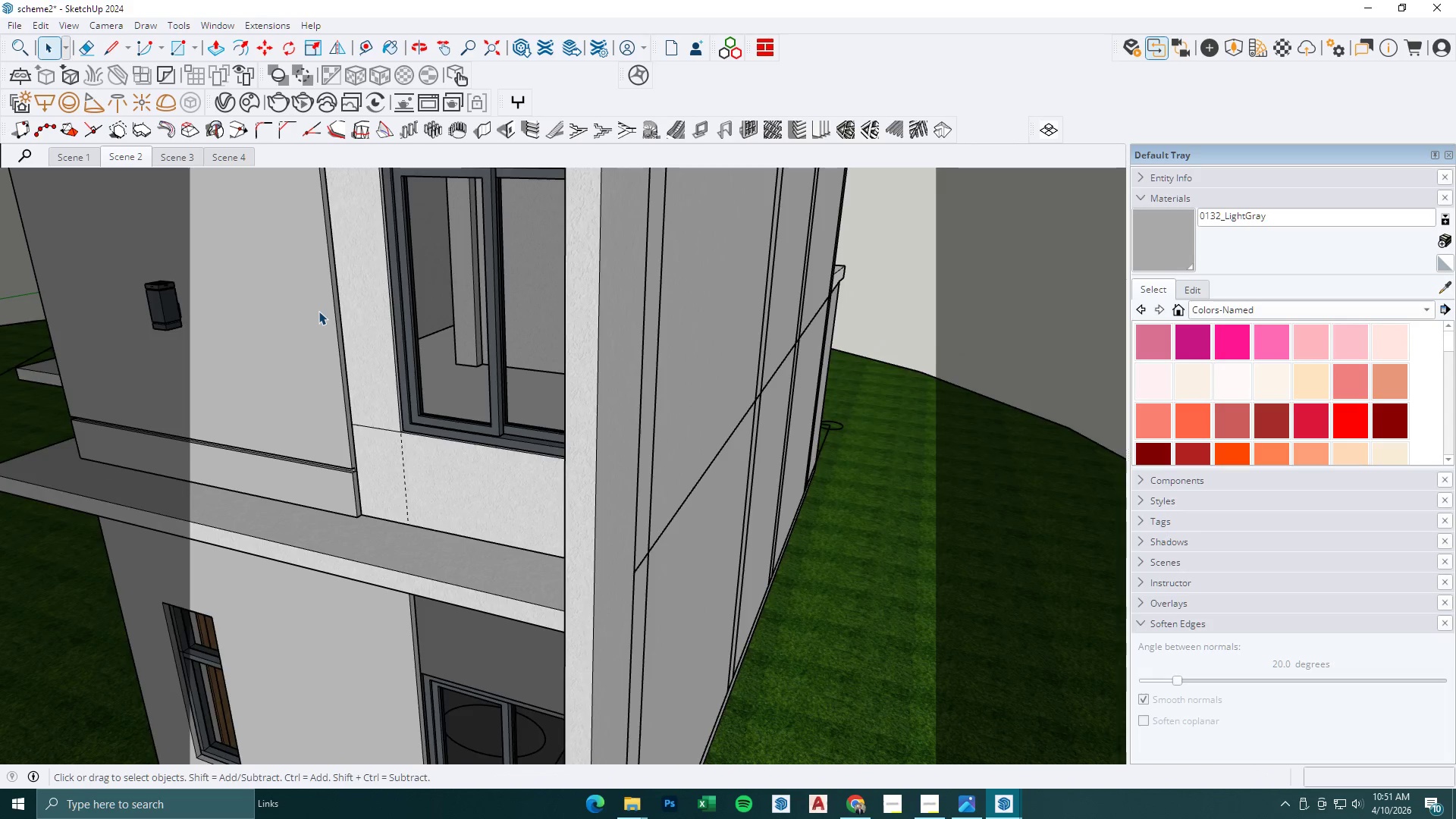 
triple_click([318, 311])
 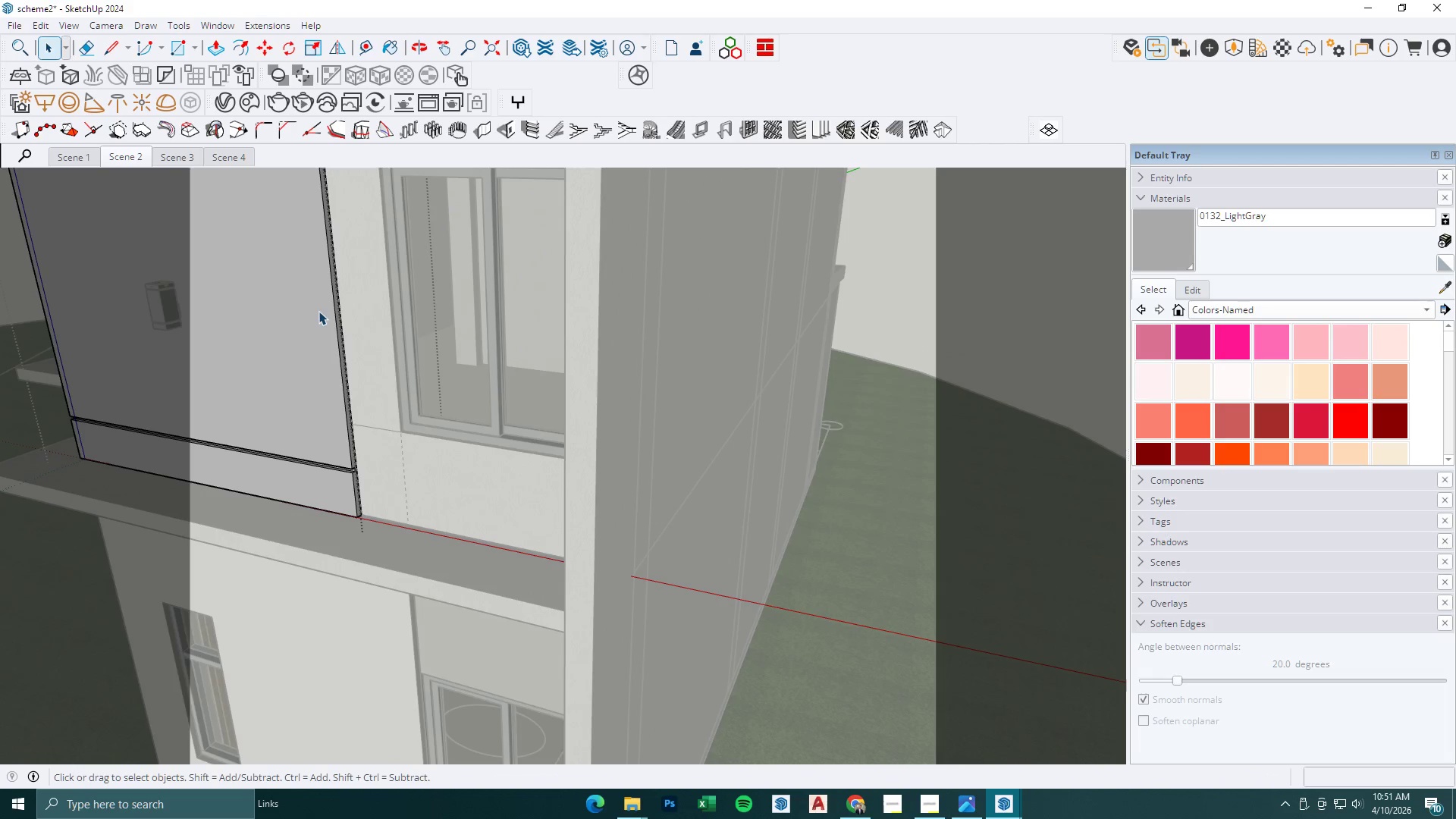 
key(P)
 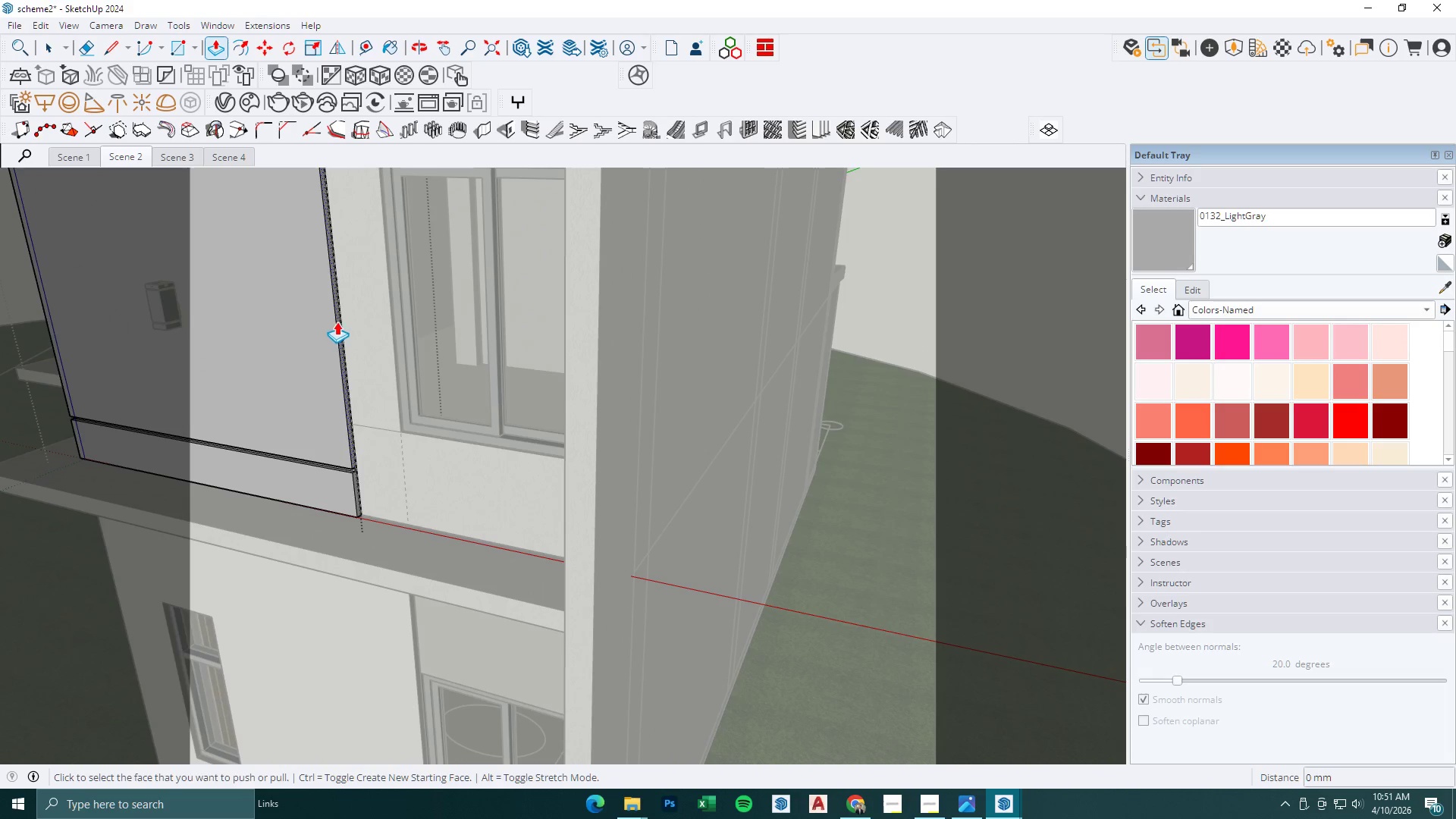 
left_click([338, 320])
 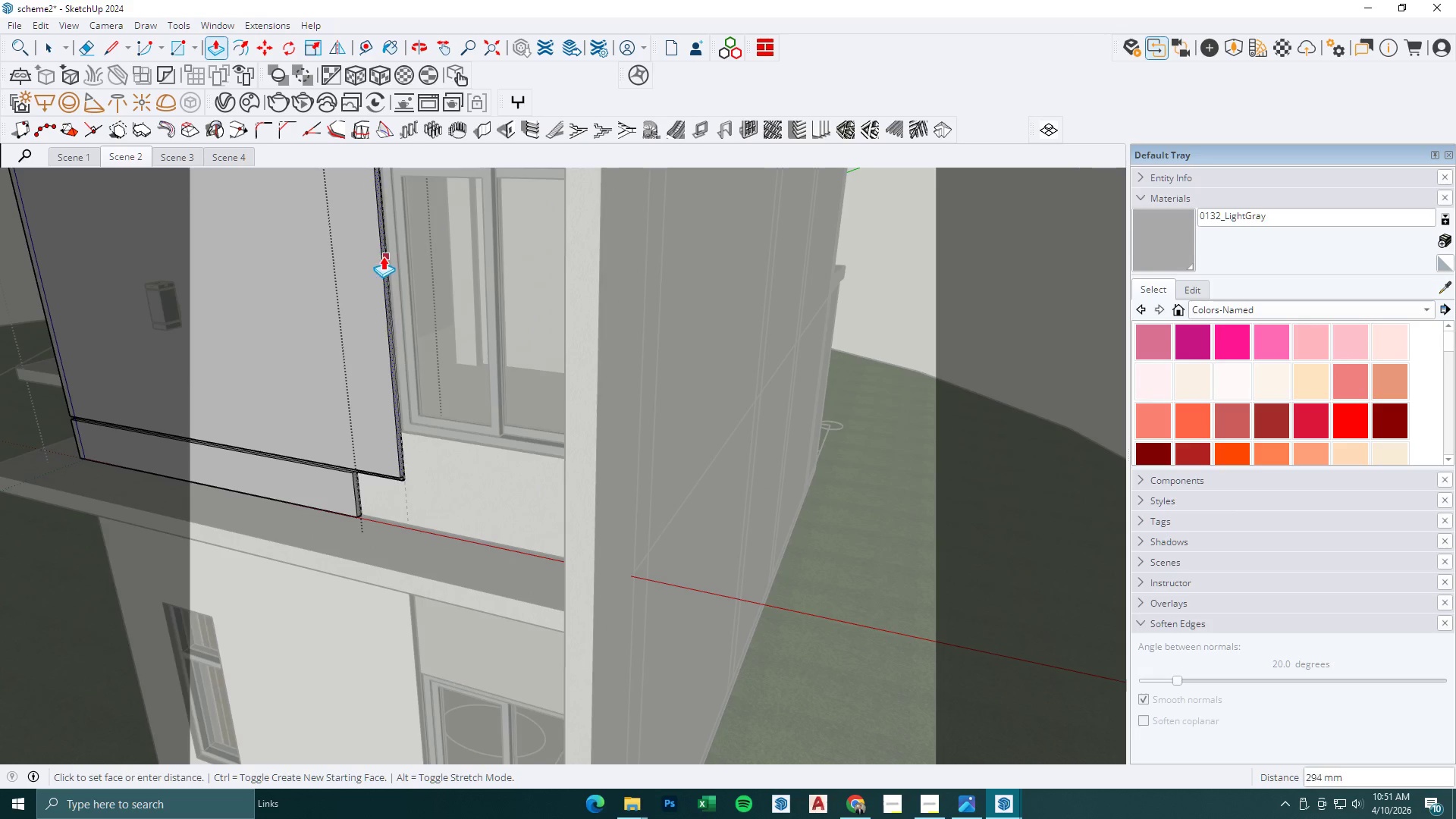 
left_click([384, 256])
 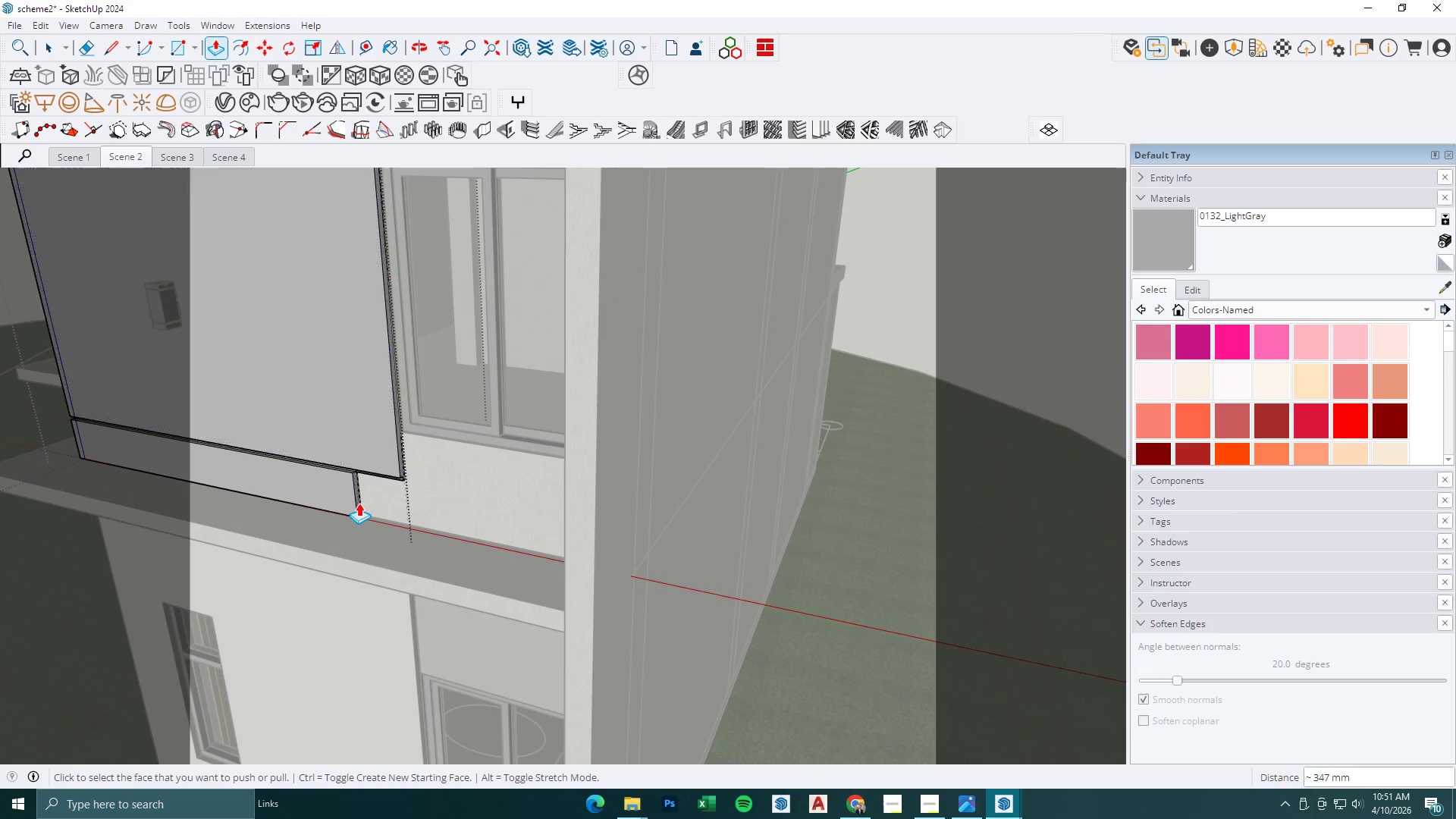 
left_click([356, 490])
 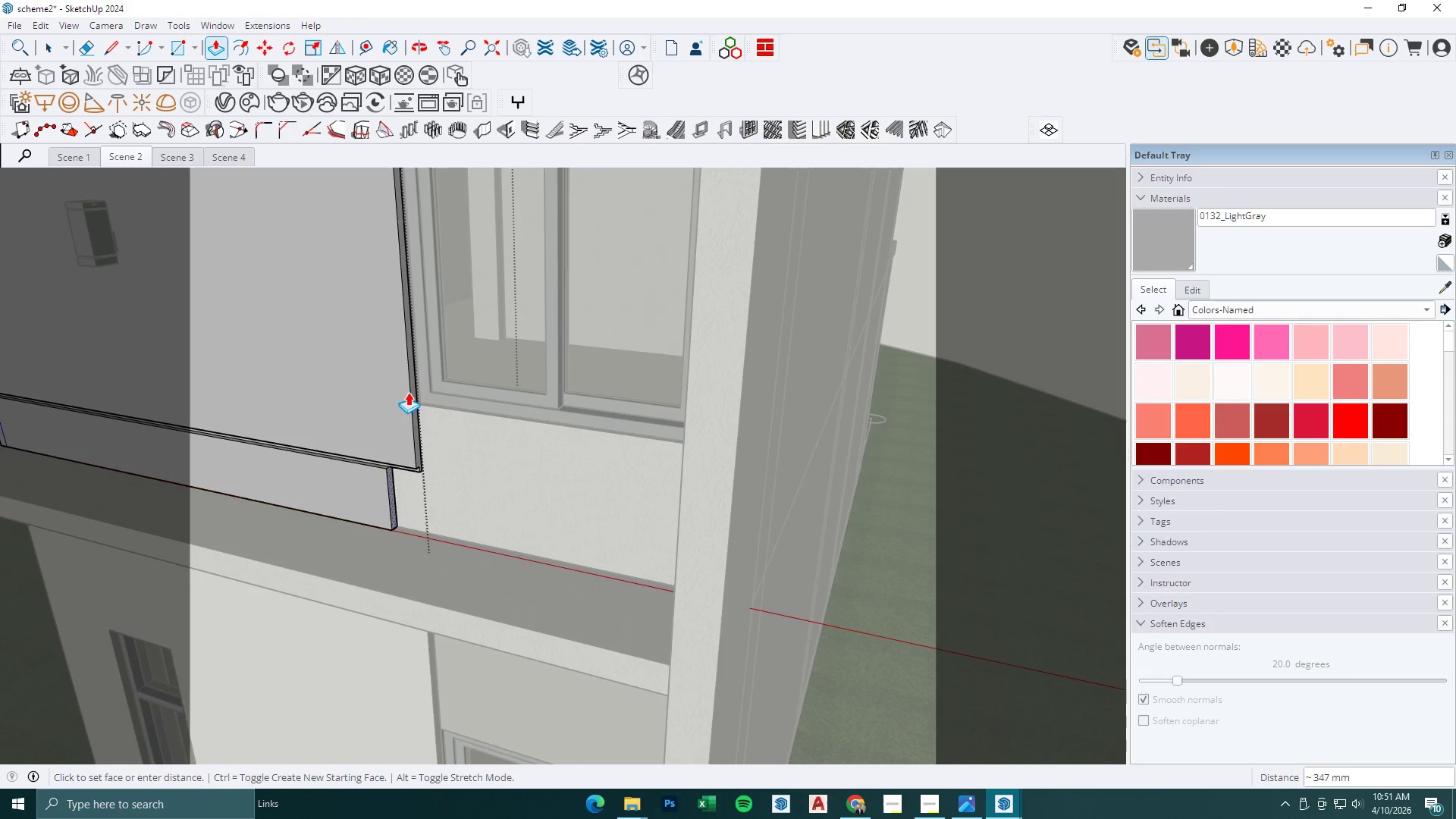 
scroll: coordinate [359, 503], scroll_direction: up, amount: 3.0
 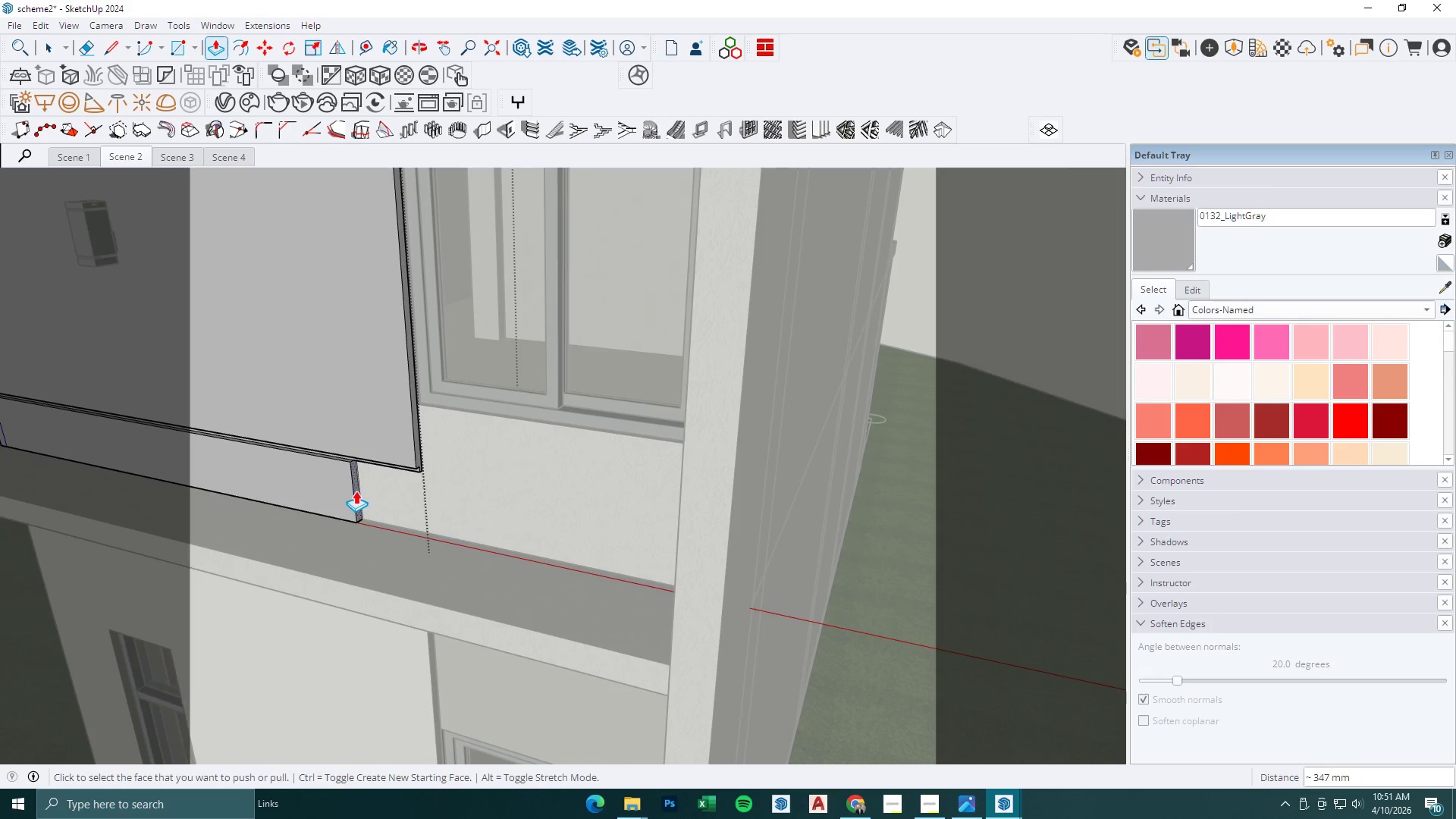 
left_click([409, 391])
 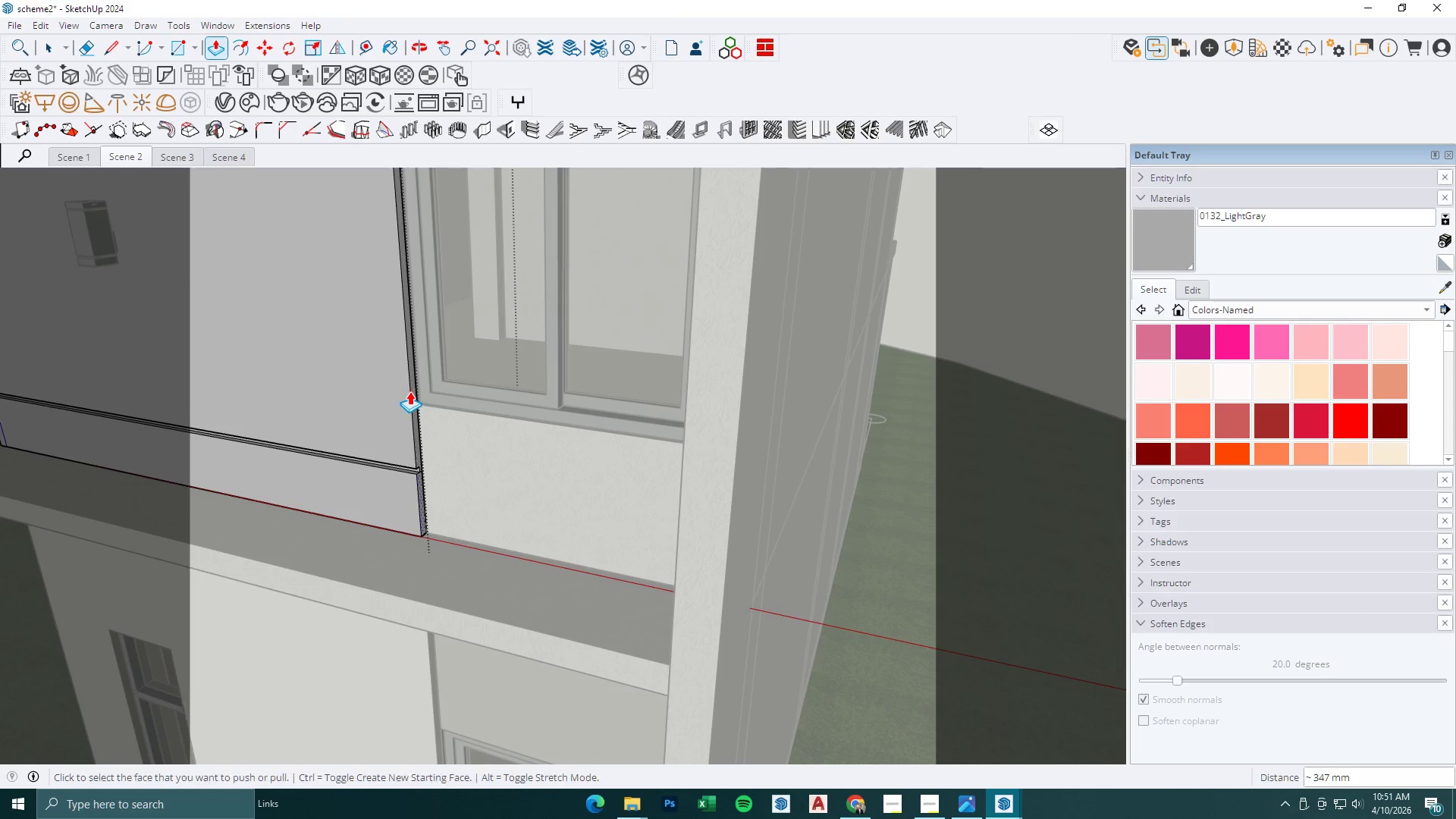 
key(Space)
 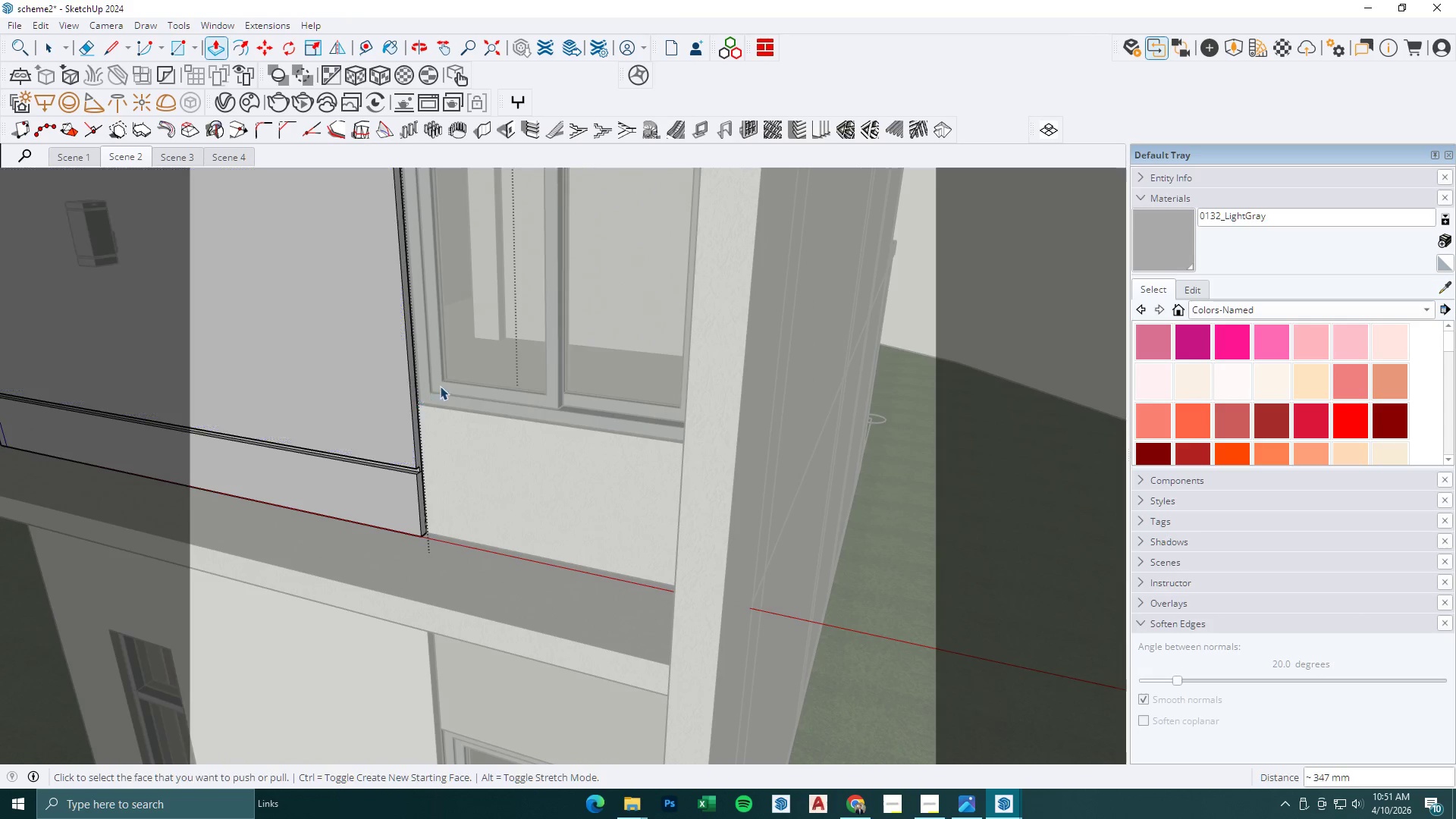 
key(Escape)
 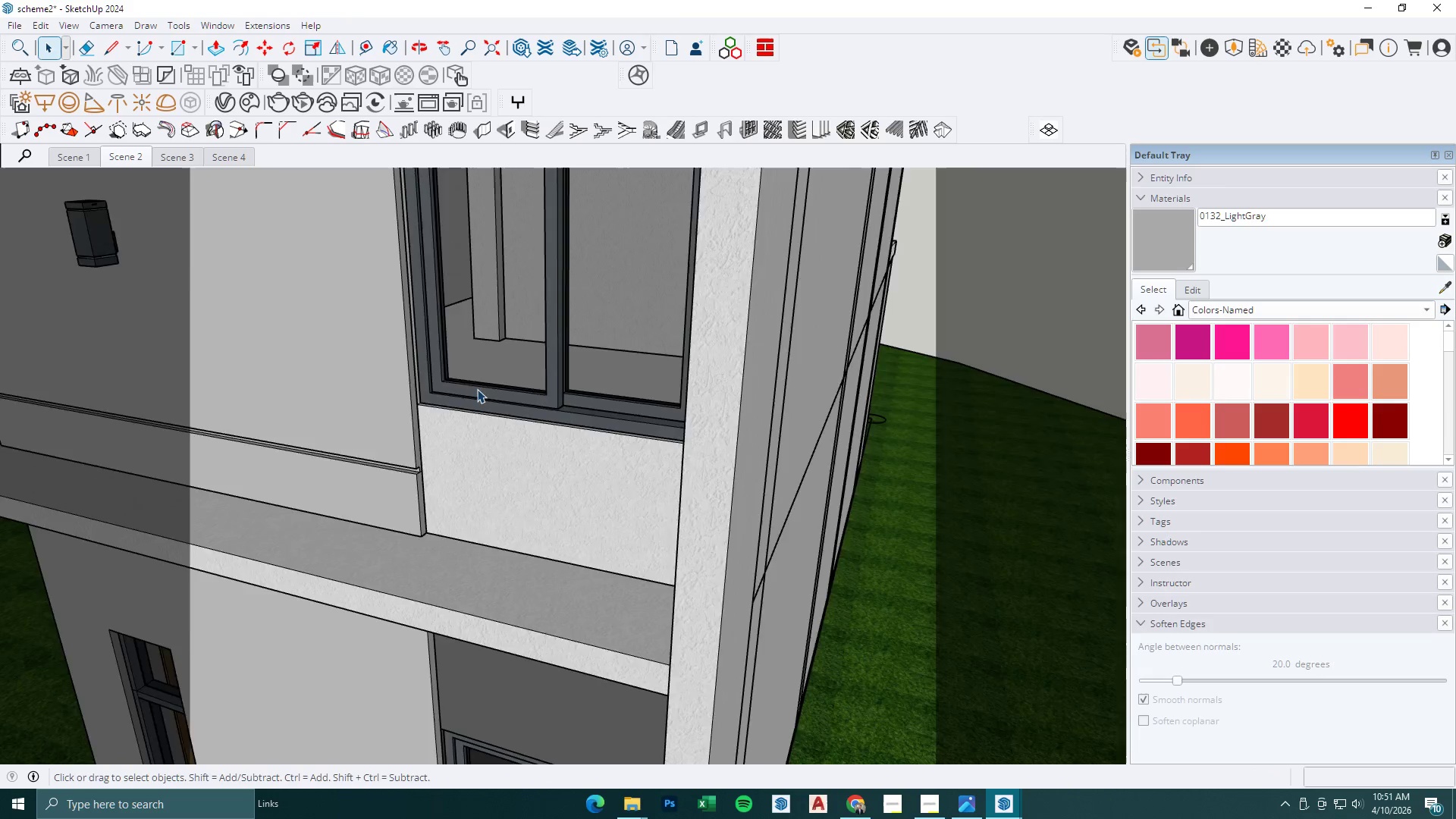 
key(Escape)
 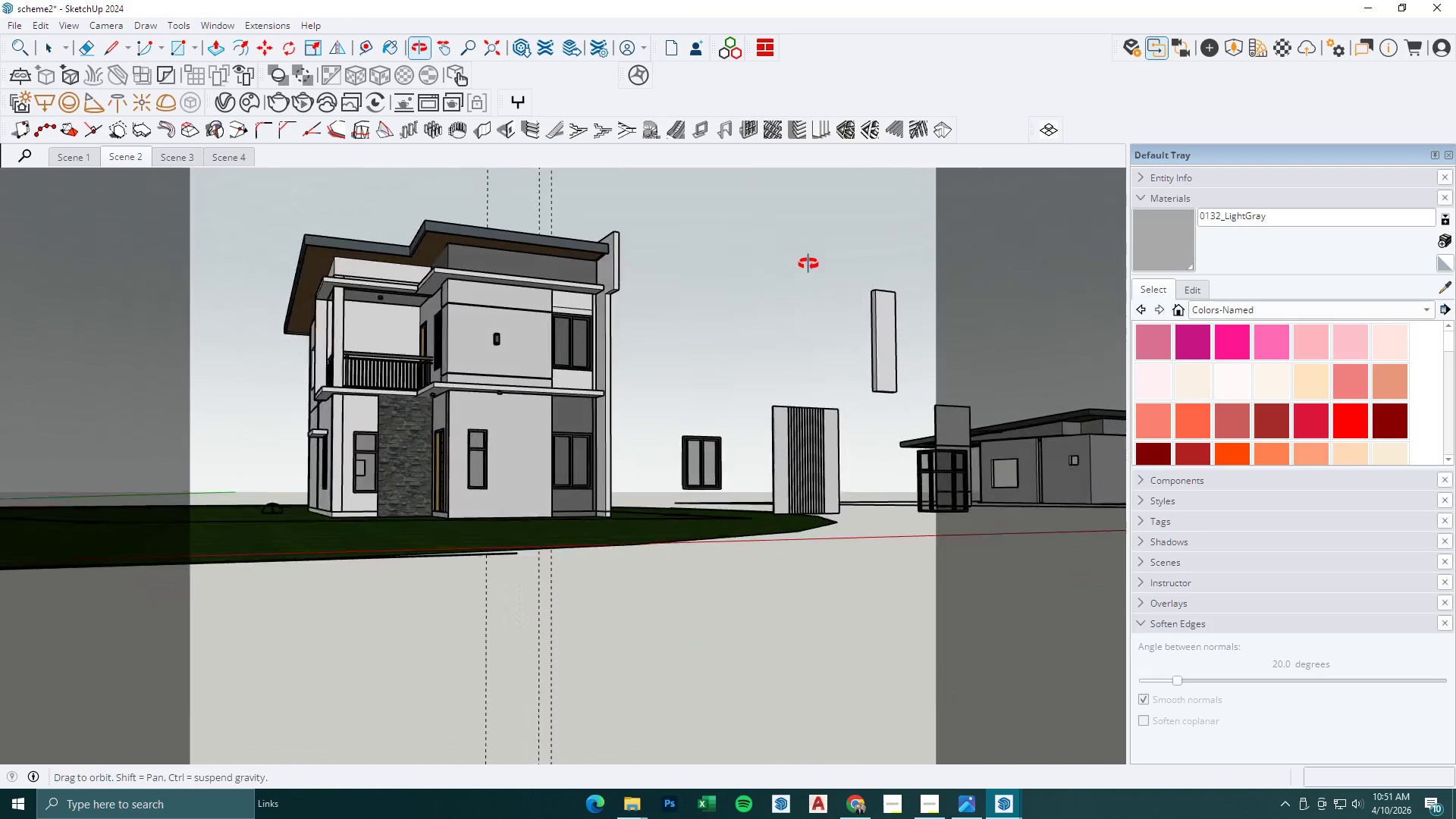 
scroll: coordinate [484, 426], scroll_direction: down, amount: 20.0
 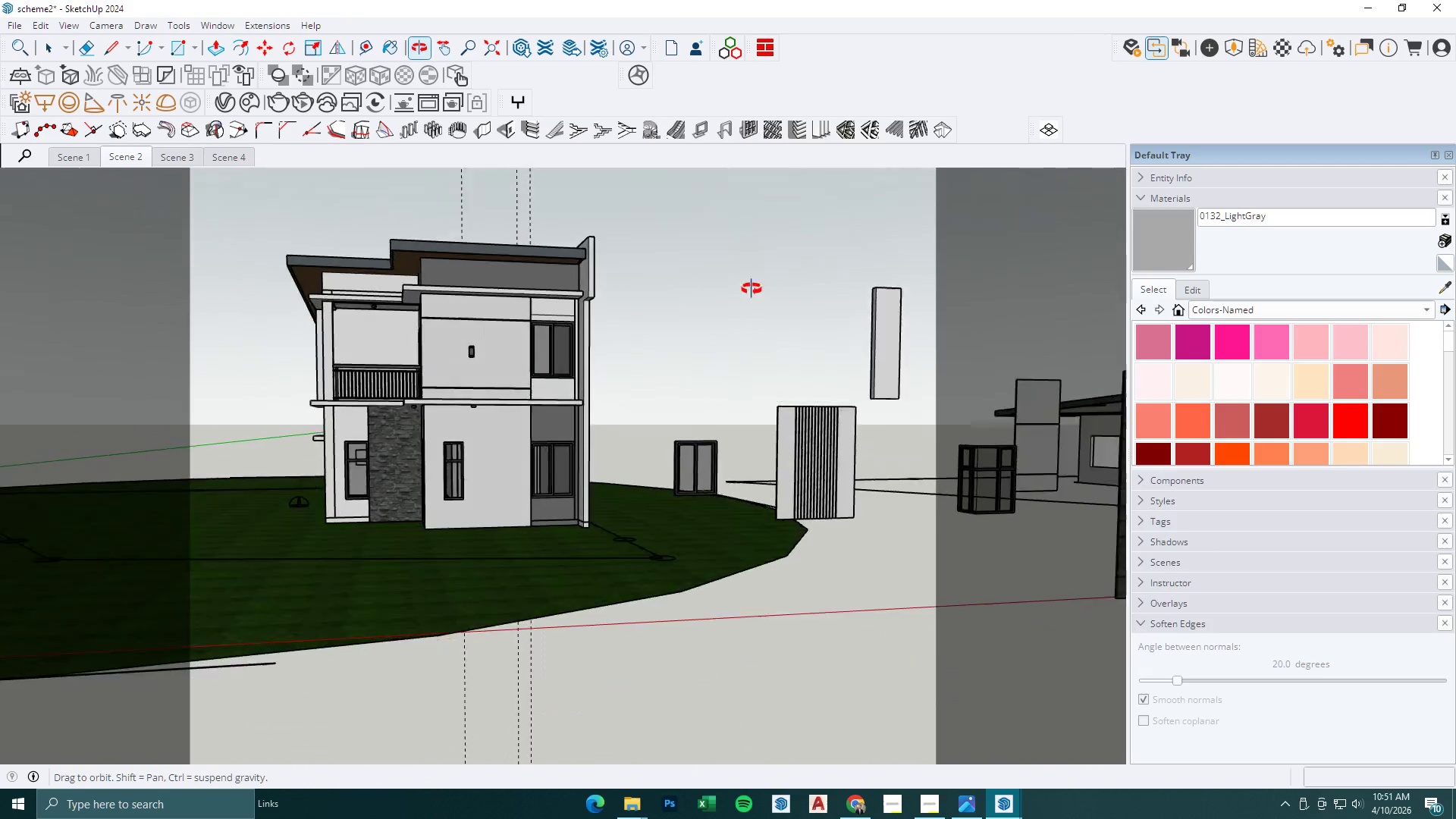 
key(Escape)
 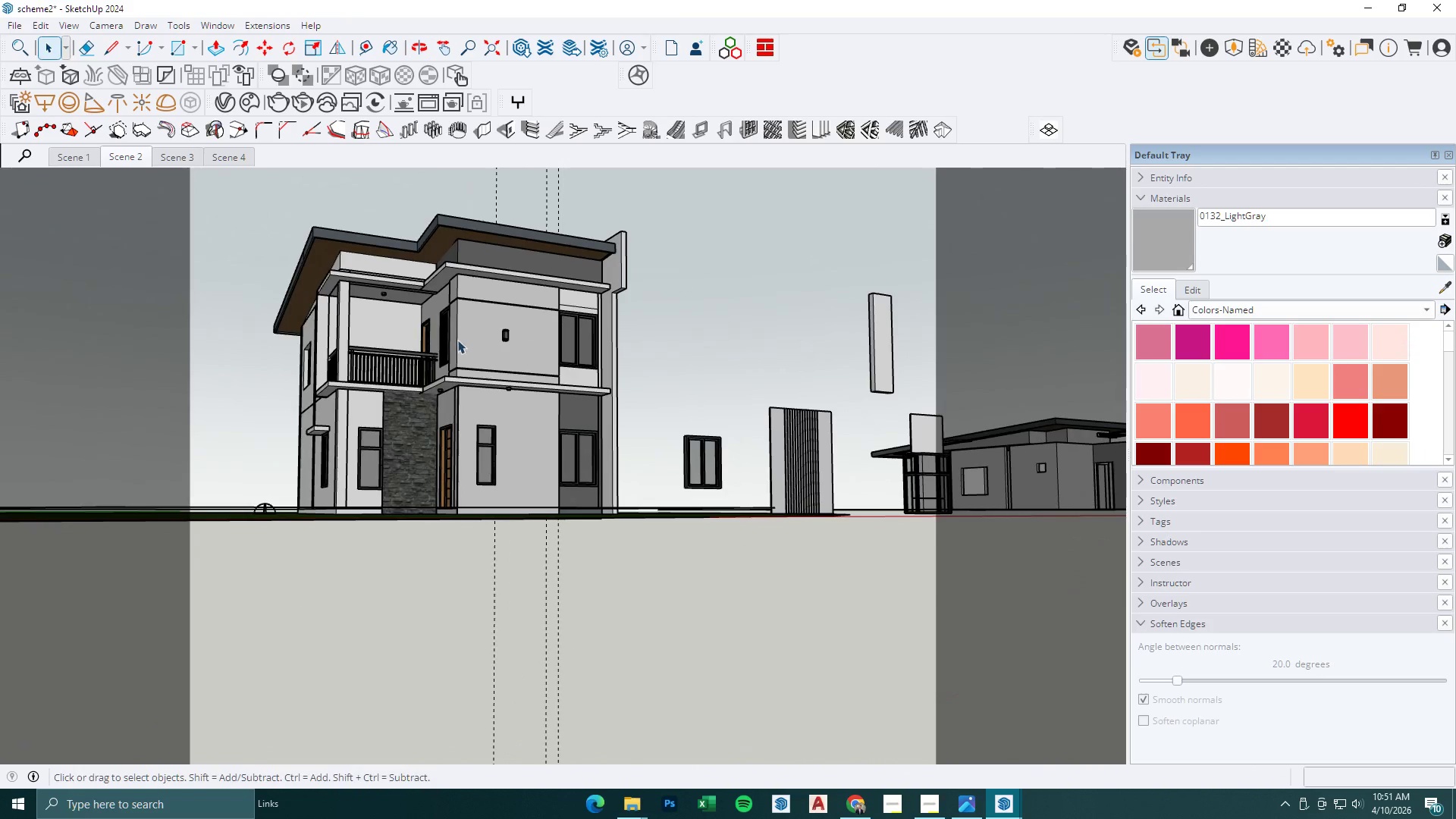 
double_click([651, 282])
 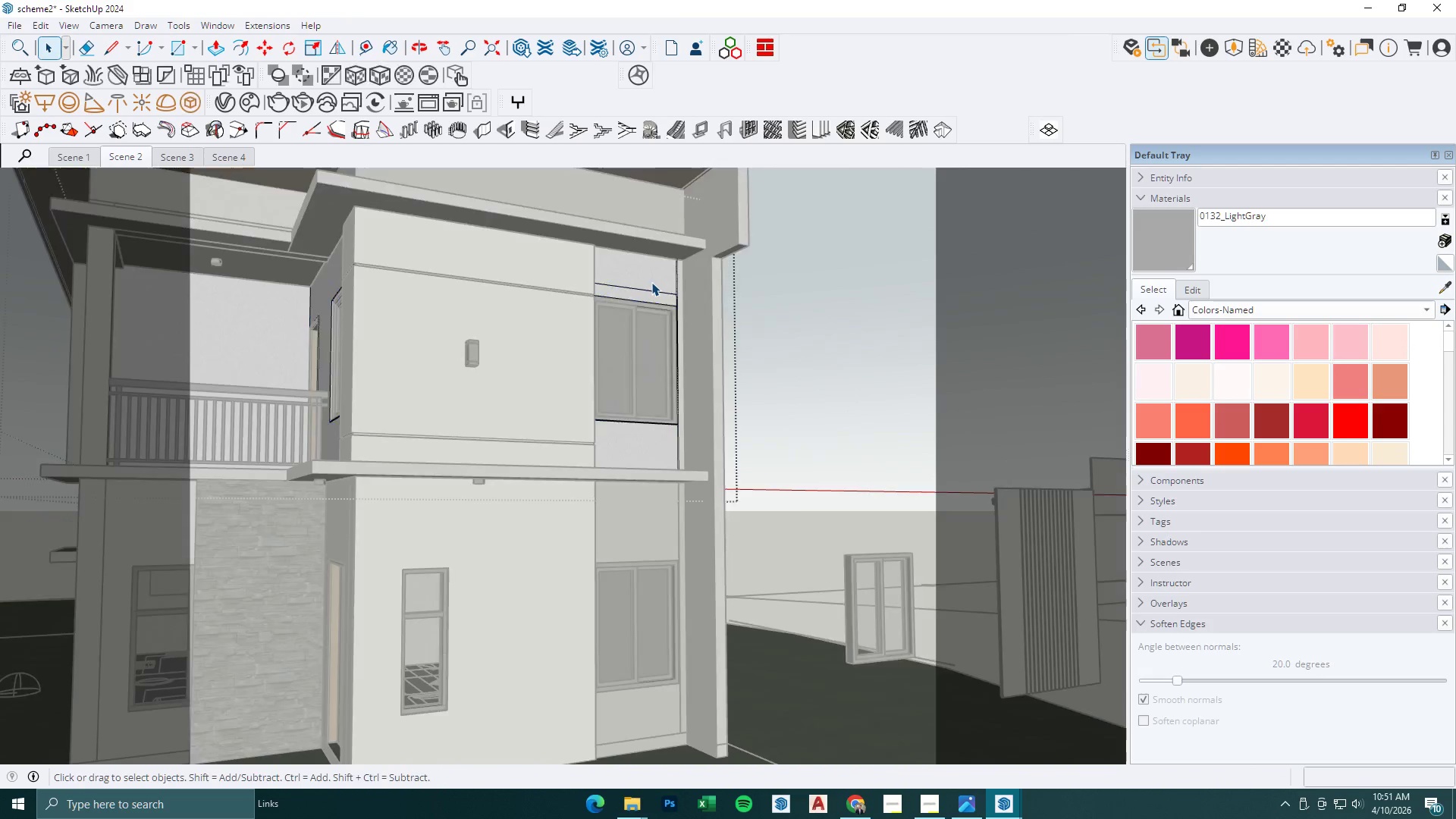 
scroll: coordinate [637, 297], scroll_direction: up, amount: 8.0
 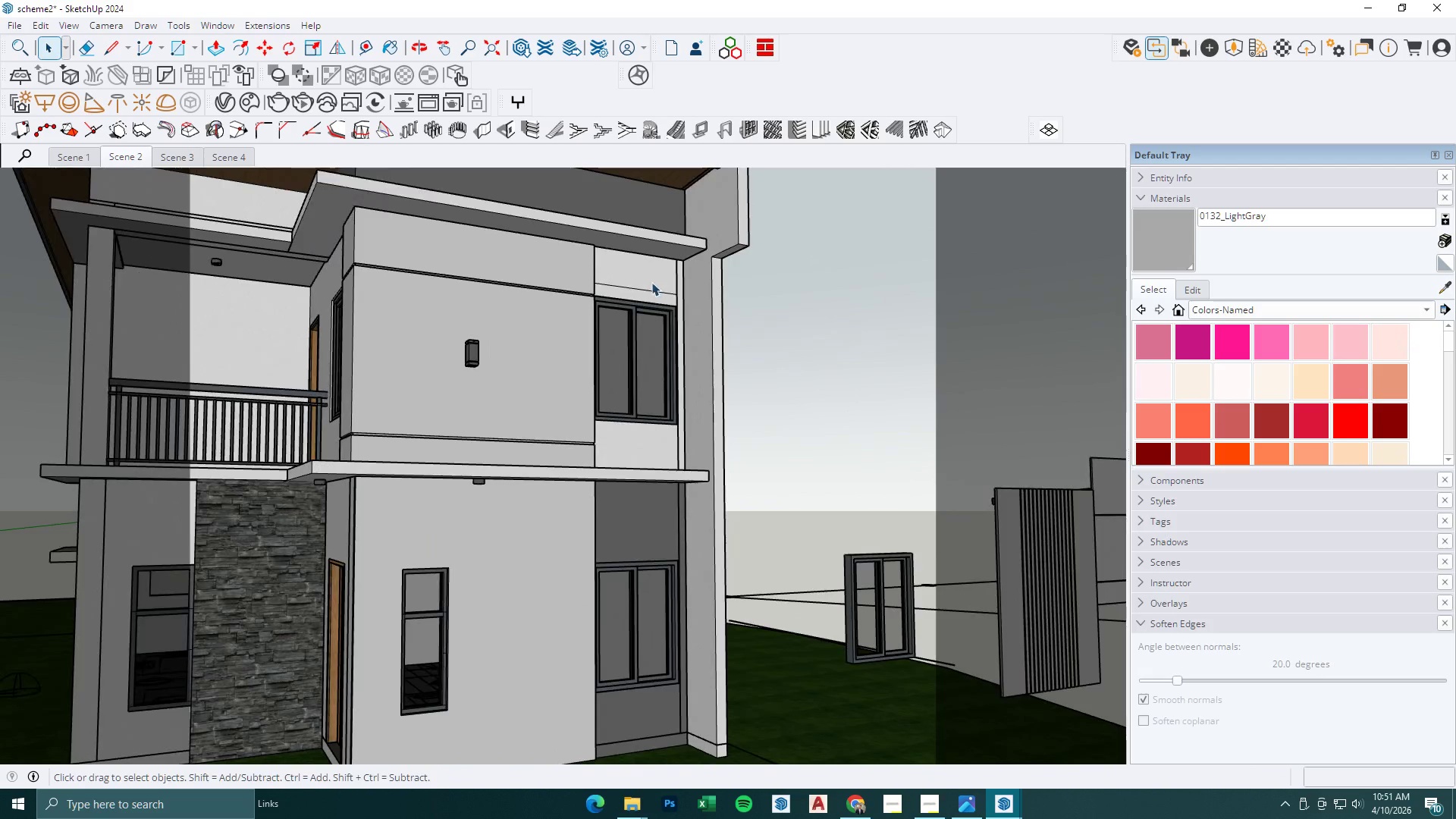 
key(E)
 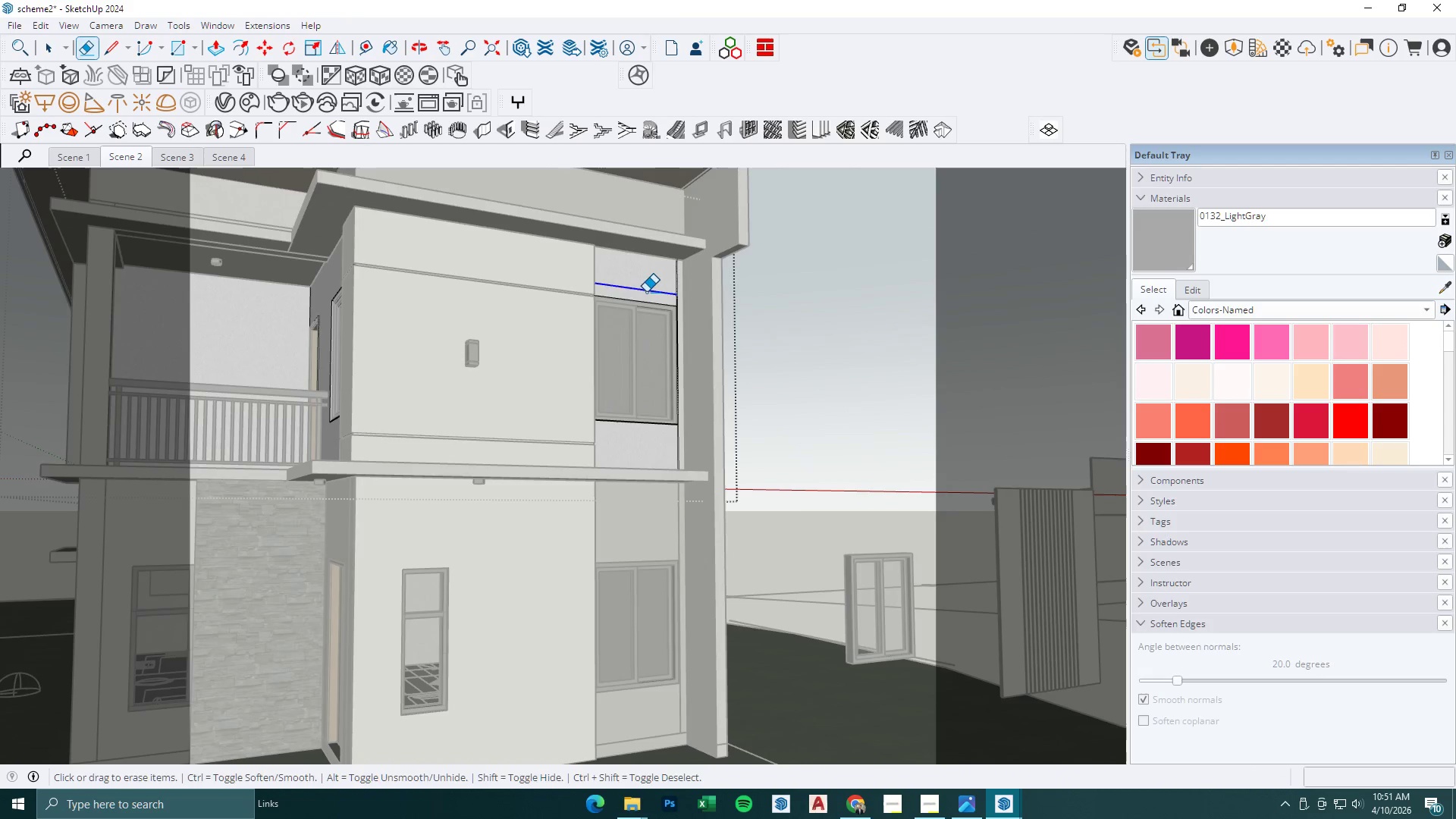 
key(Space)
 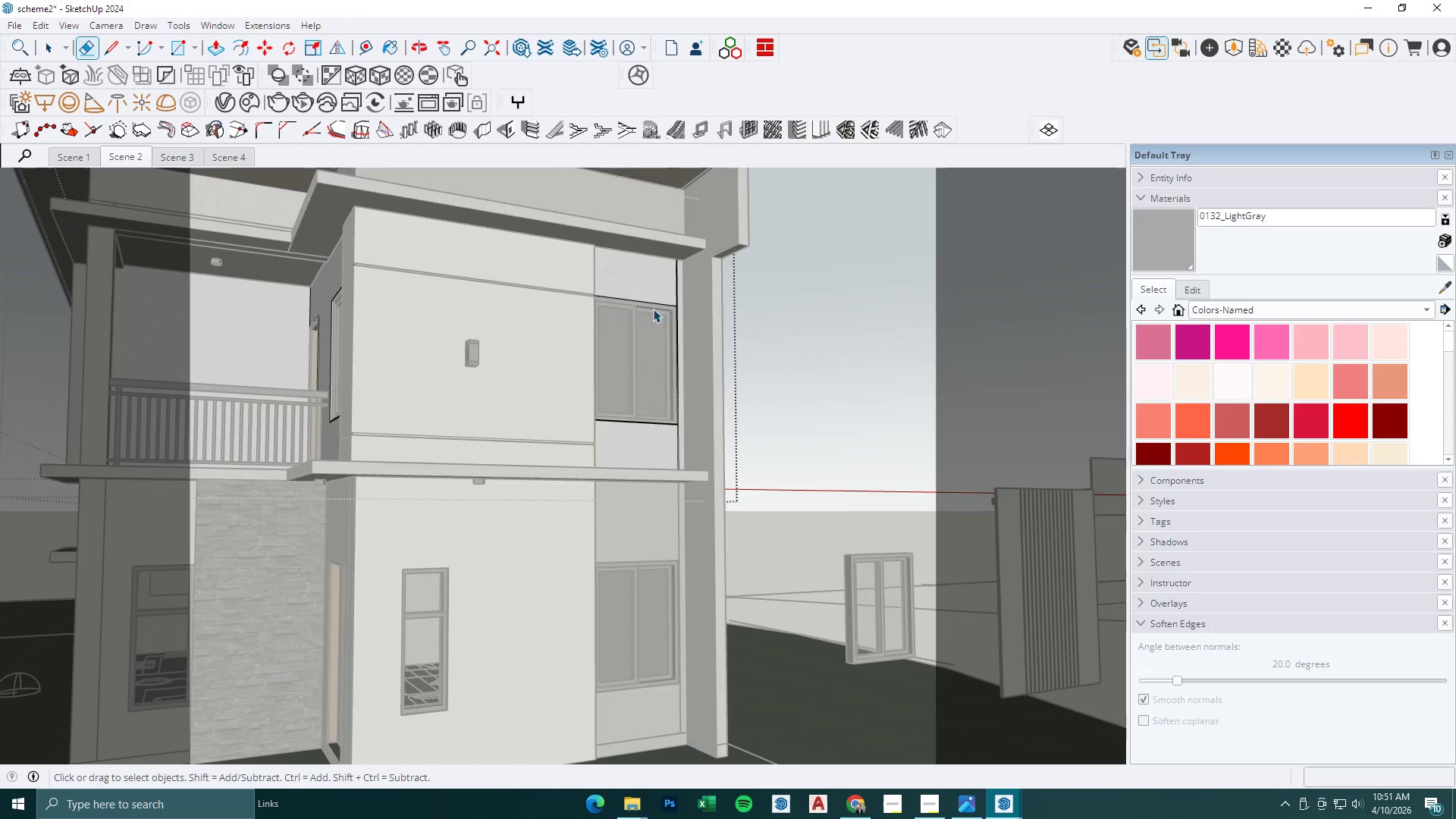 
key(Escape)
 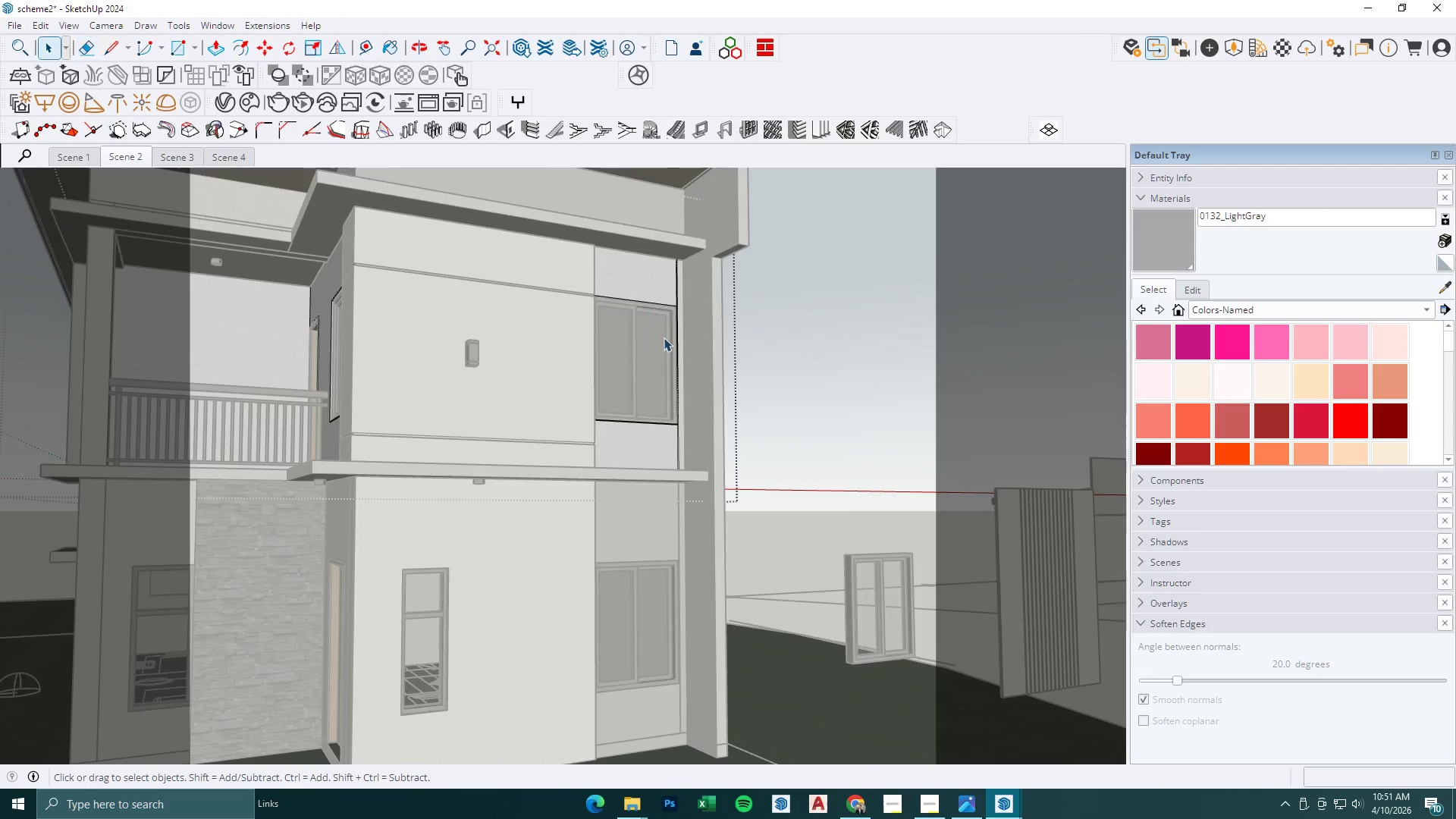 
scroll: coordinate [662, 418], scroll_direction: down, amount: 9.0
 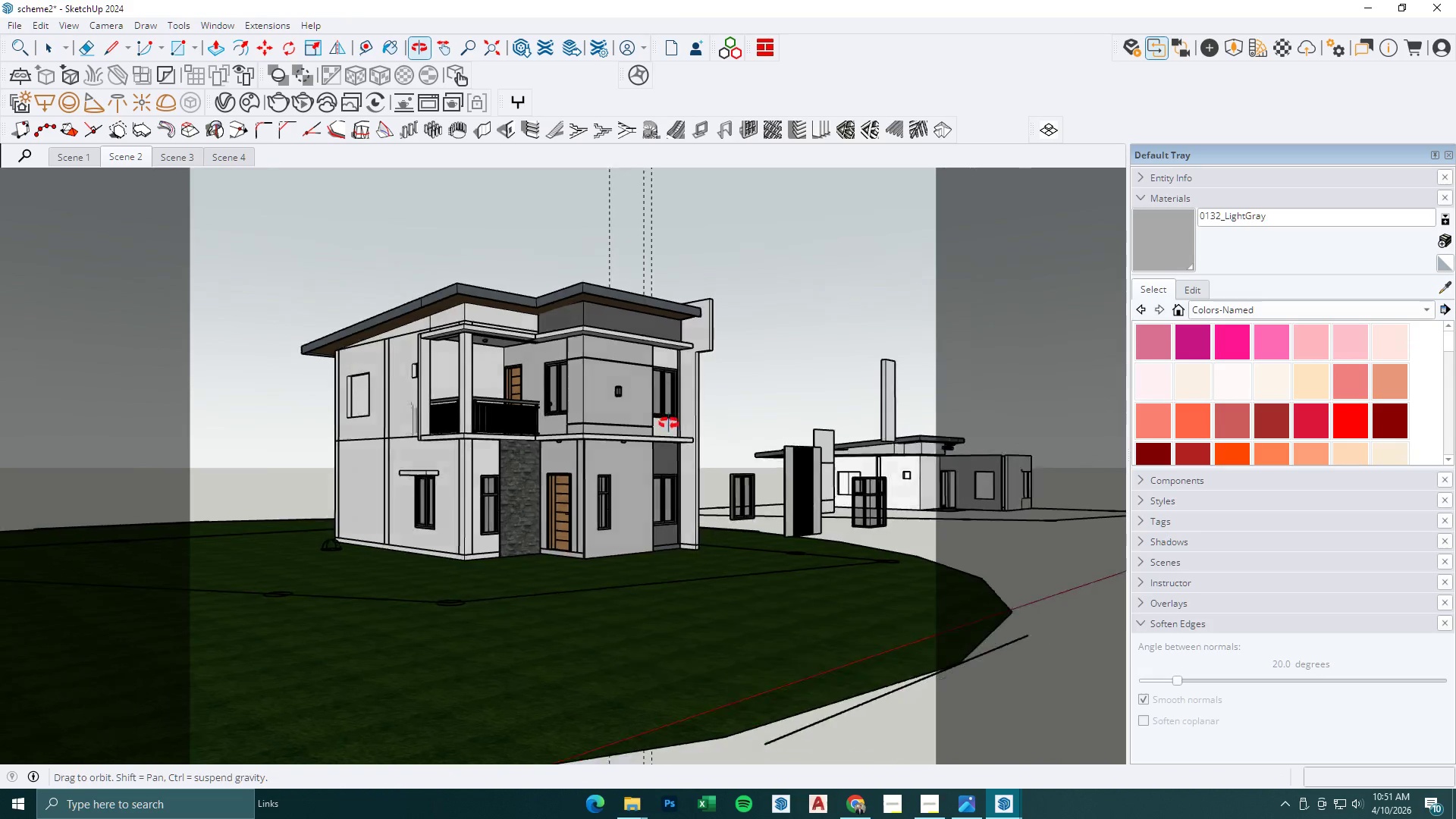 
key(Escape)
 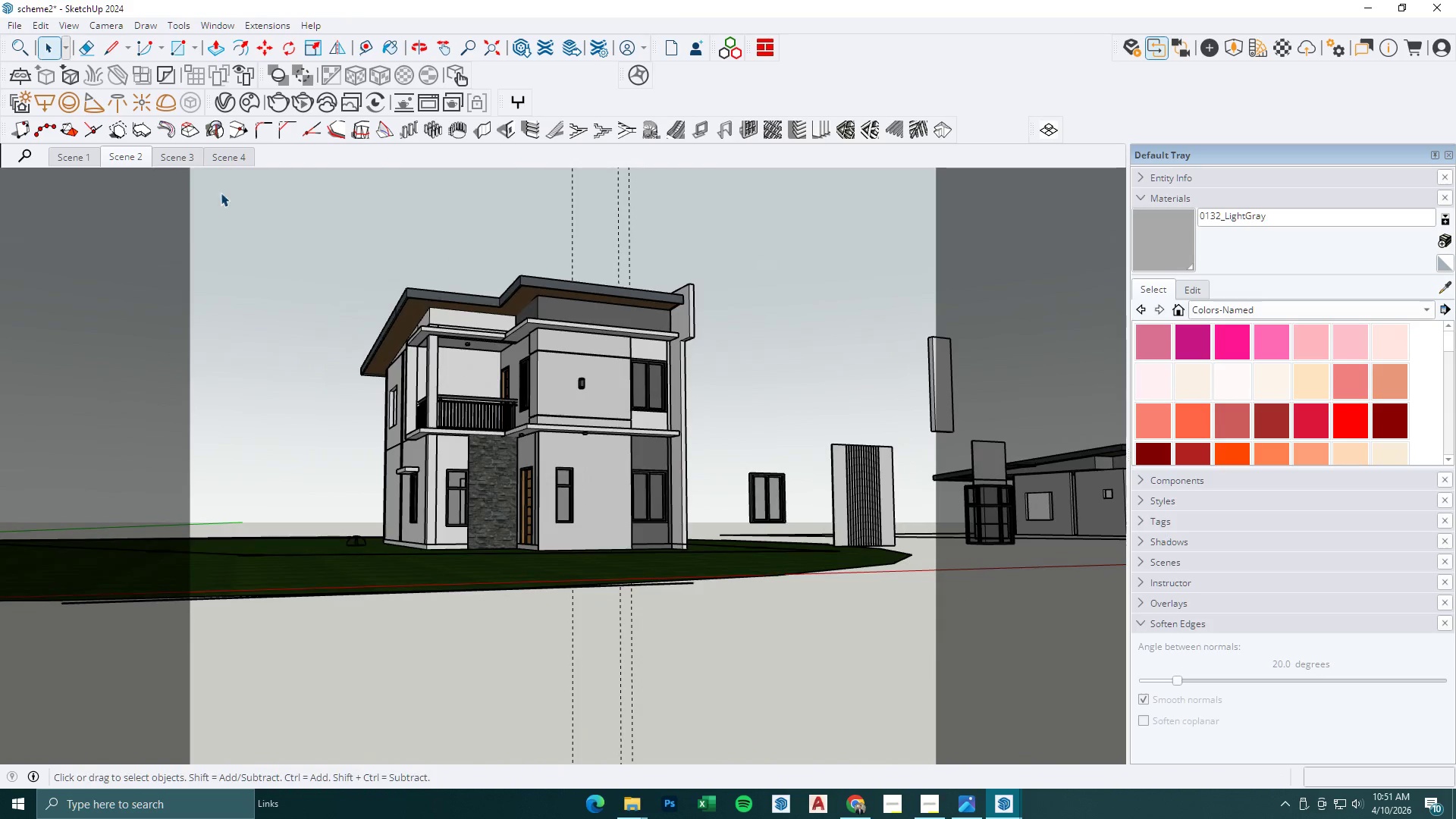 
key(Escape)
 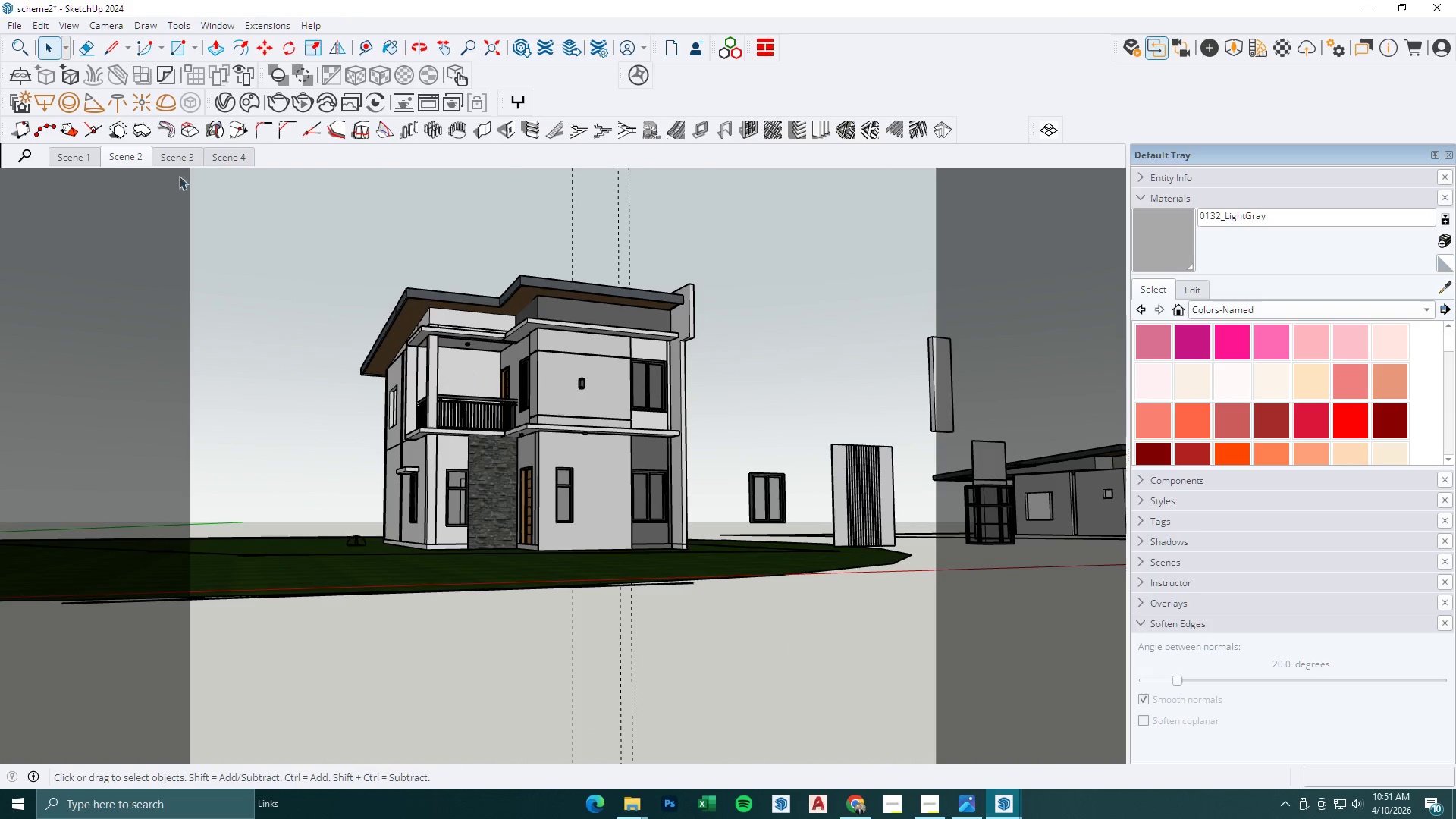 
left_click([109, 163])
 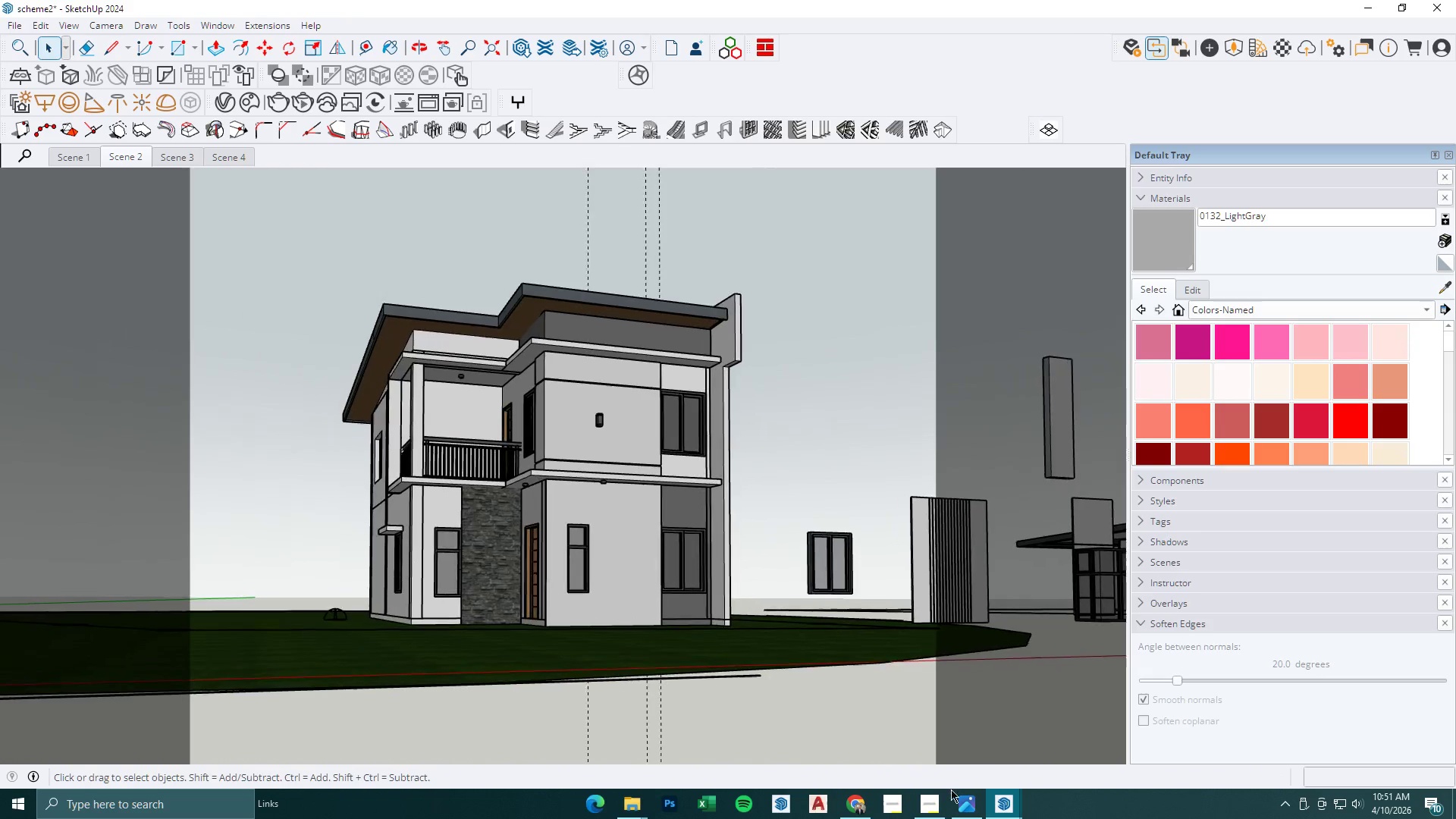 
left_click([1008, 807])
 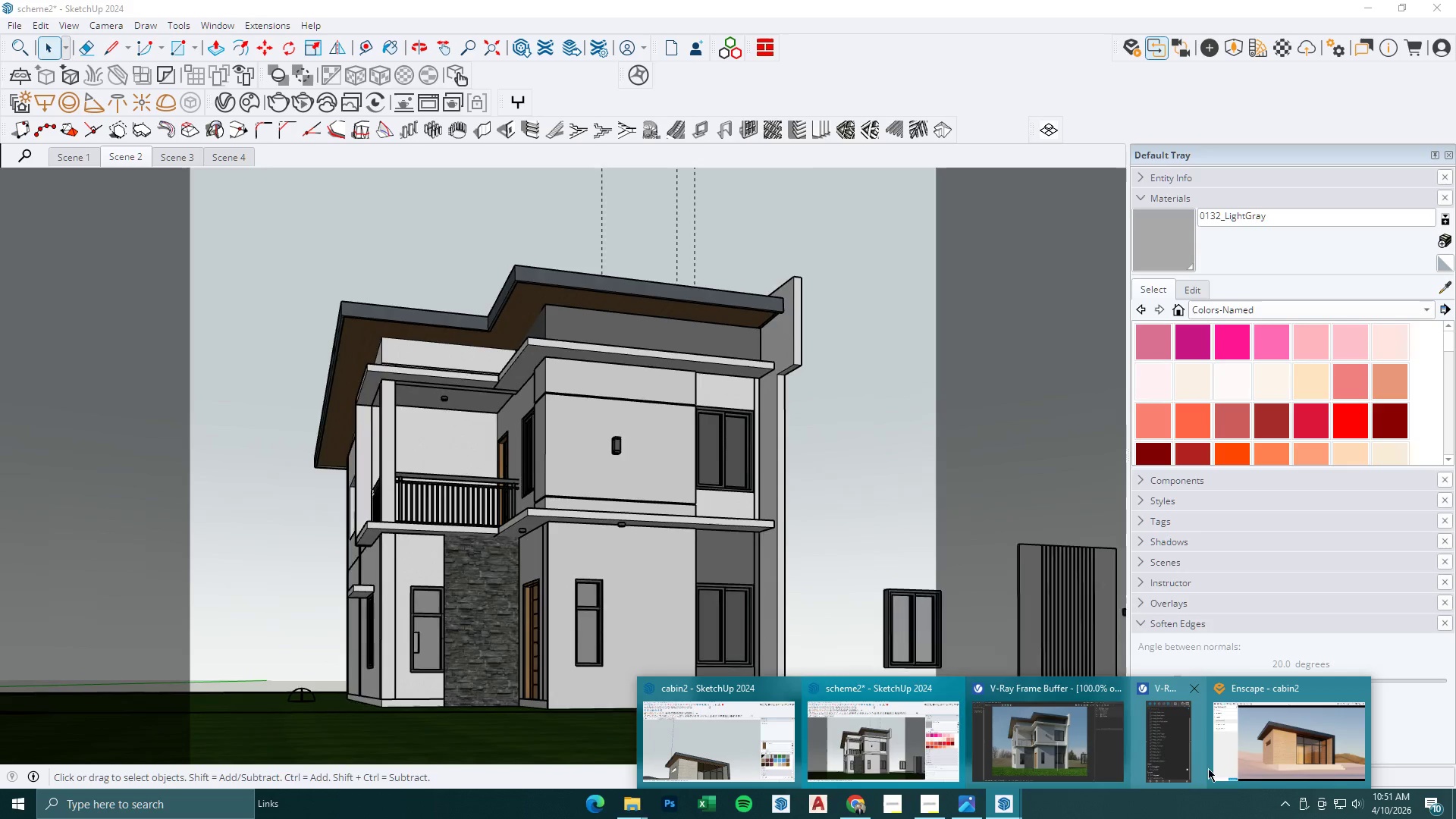 
left_click([1078, 735])
 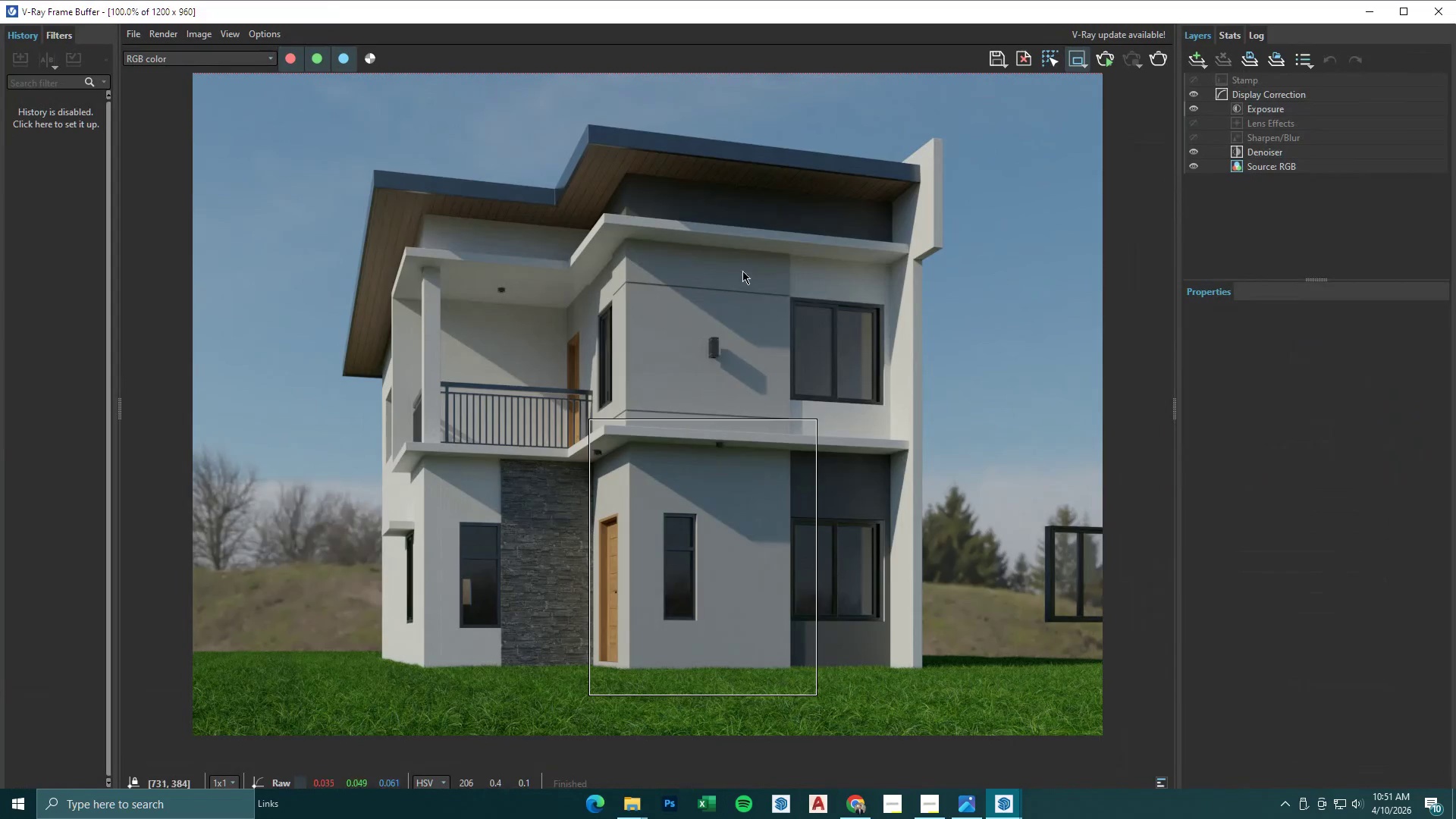 
left_click_drag(start_coordinate=[730, 202], to_coordinate=[937, 703])
 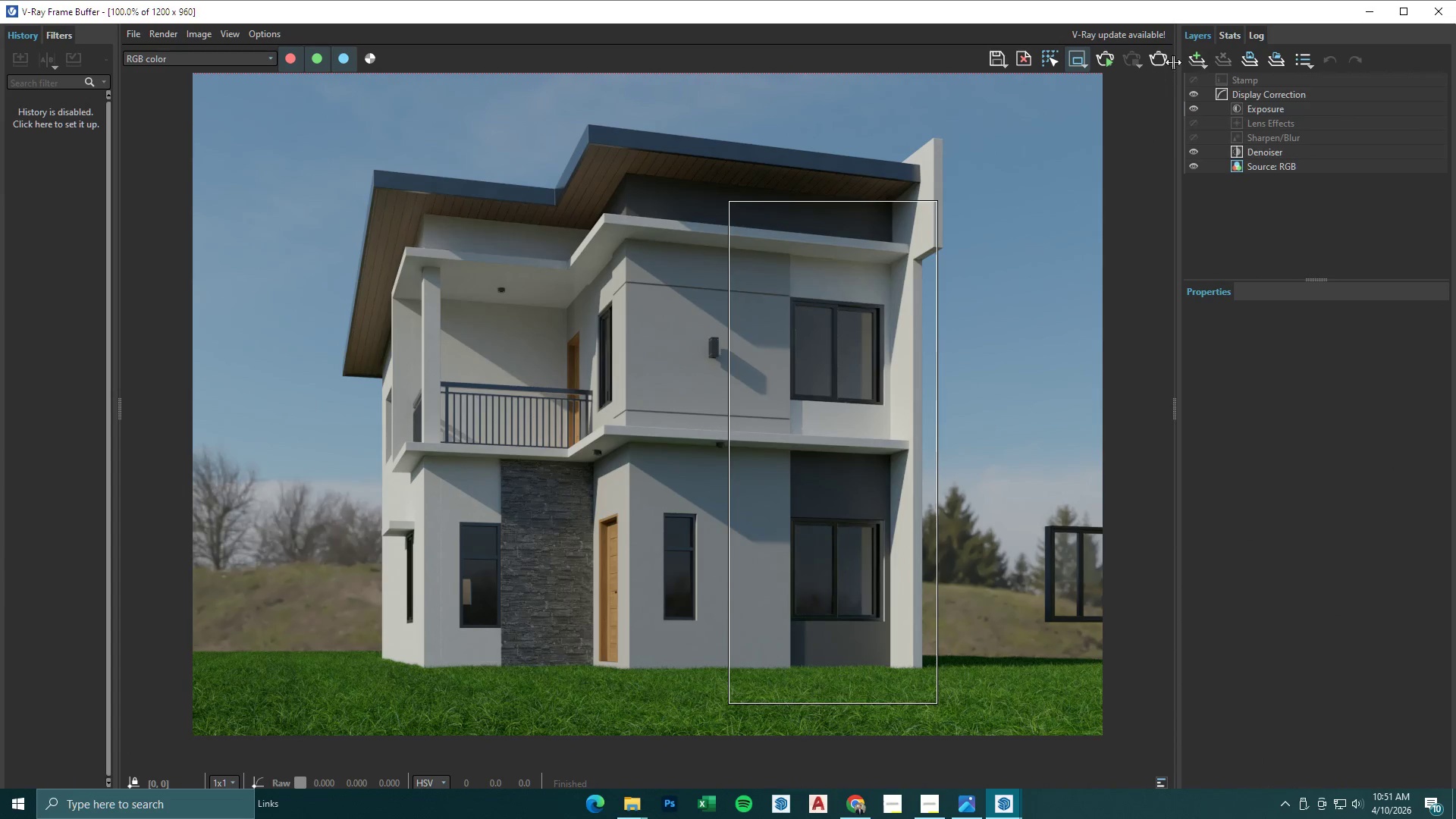 
left_click([1159, 55])
 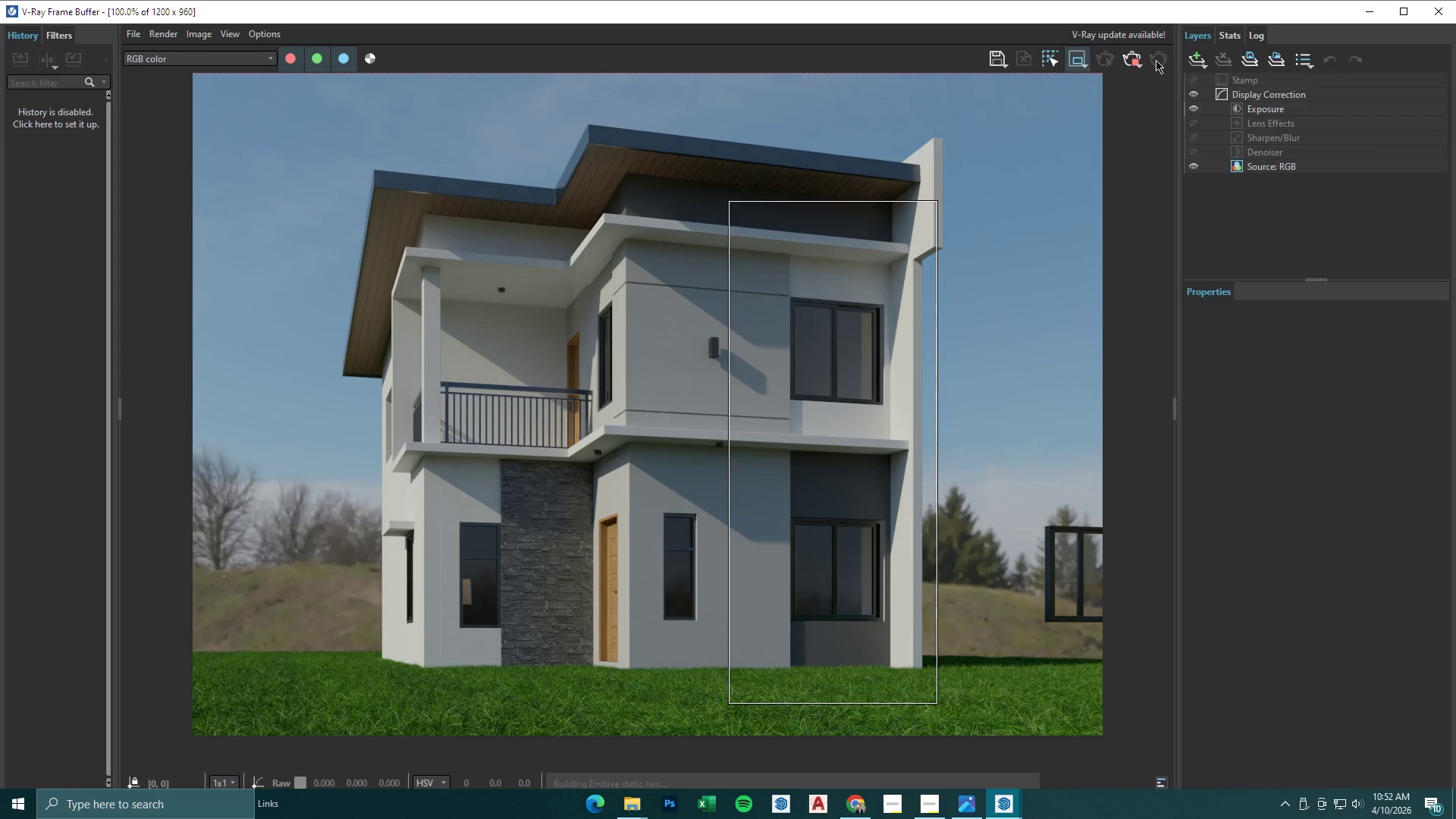 
wait(18.41)
 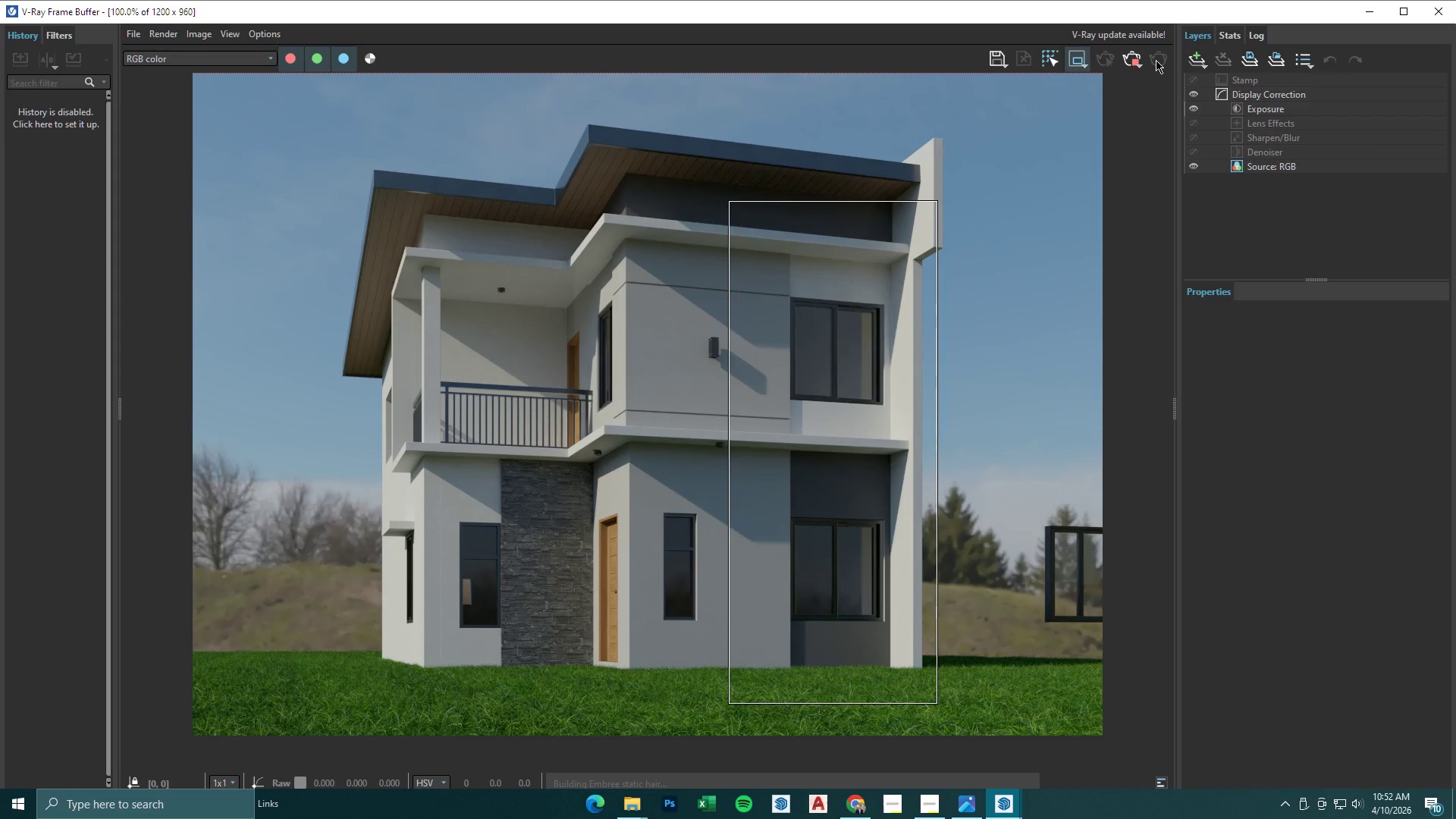 
scroll: coordinate [947, 429], scroll_direction: down, amount: 1.0
 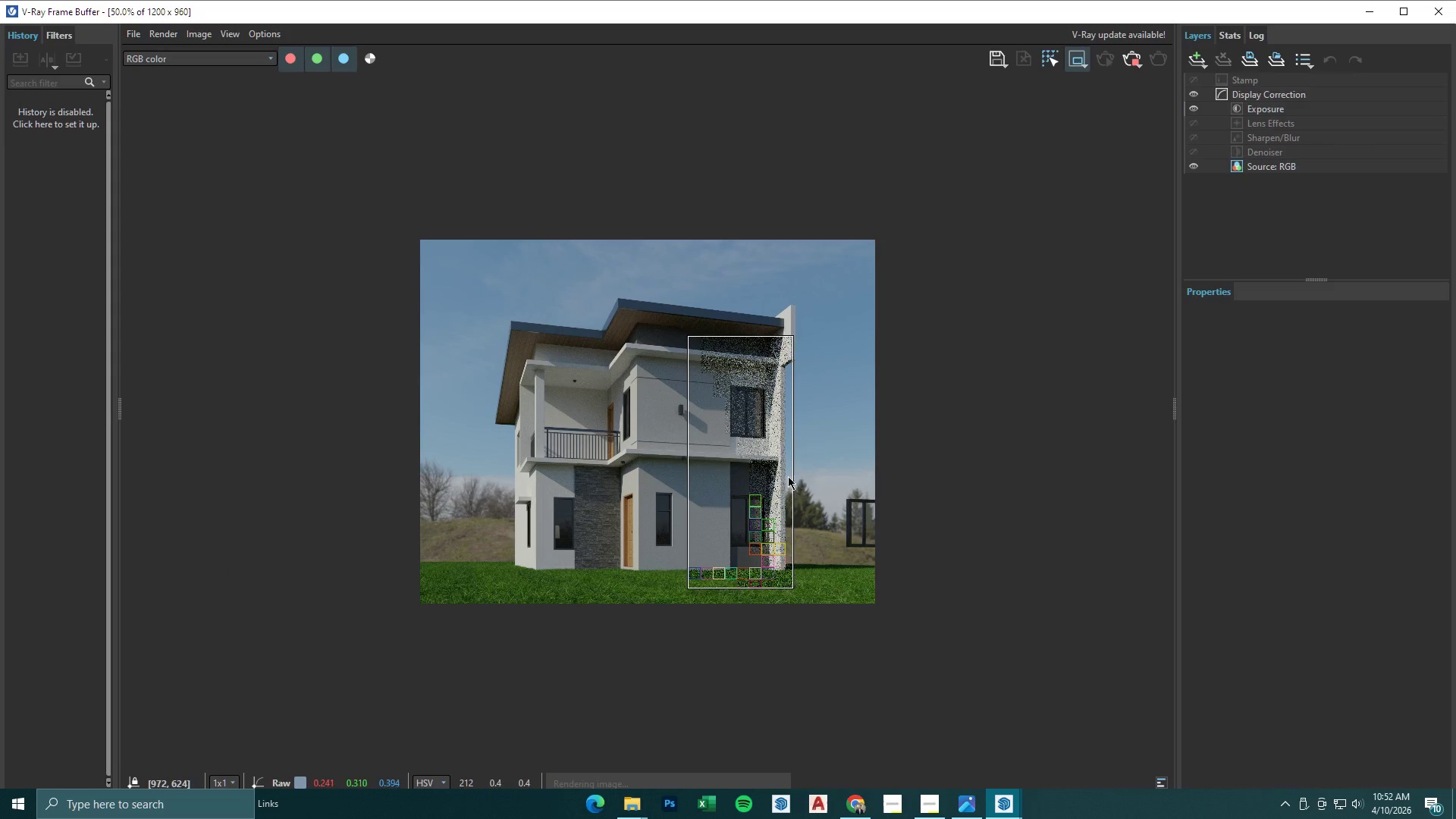 
scroll: coordinate [768, 479], scroll_direction: up, amount: 1.0
 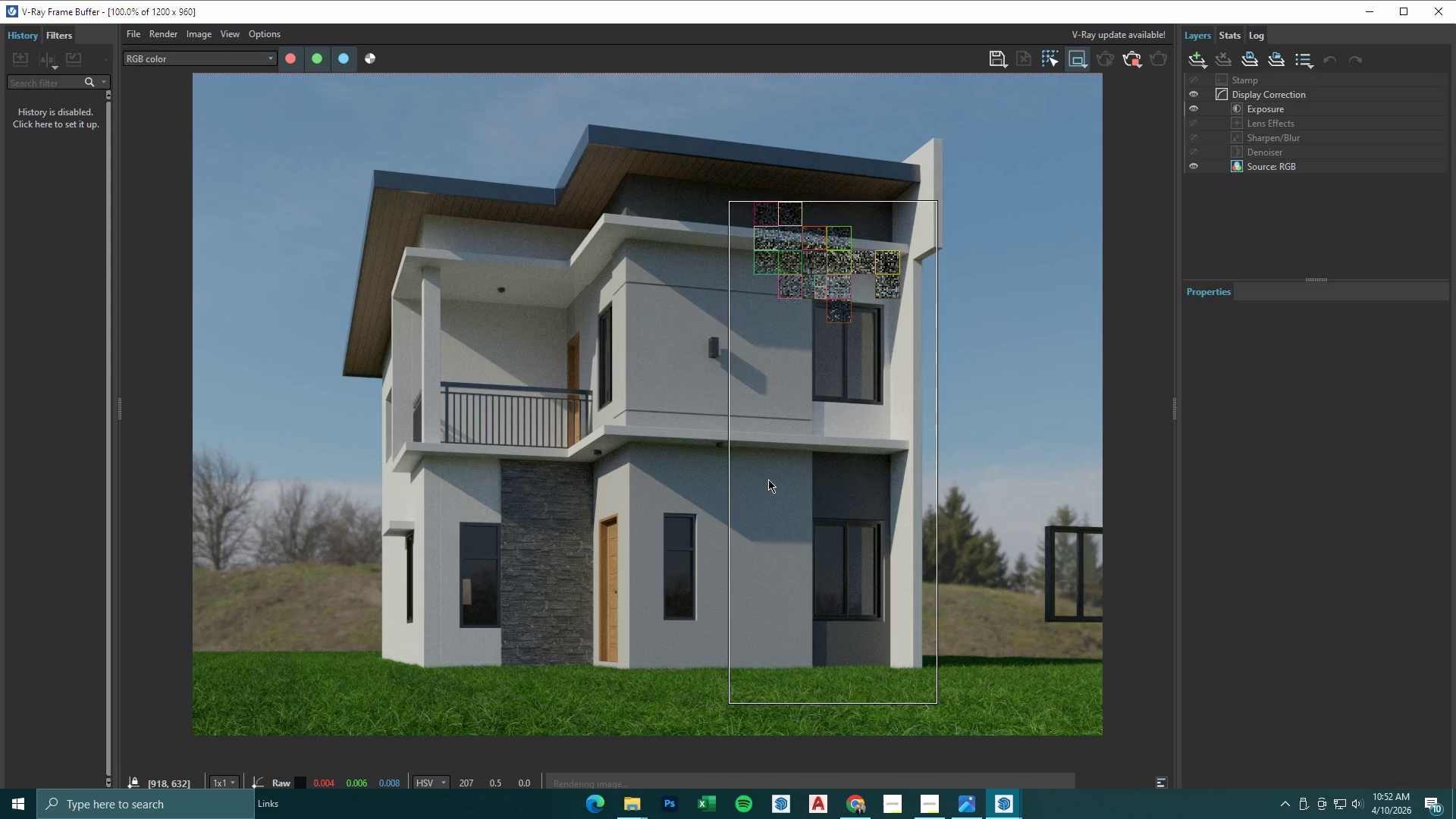 
wait(6.79)
 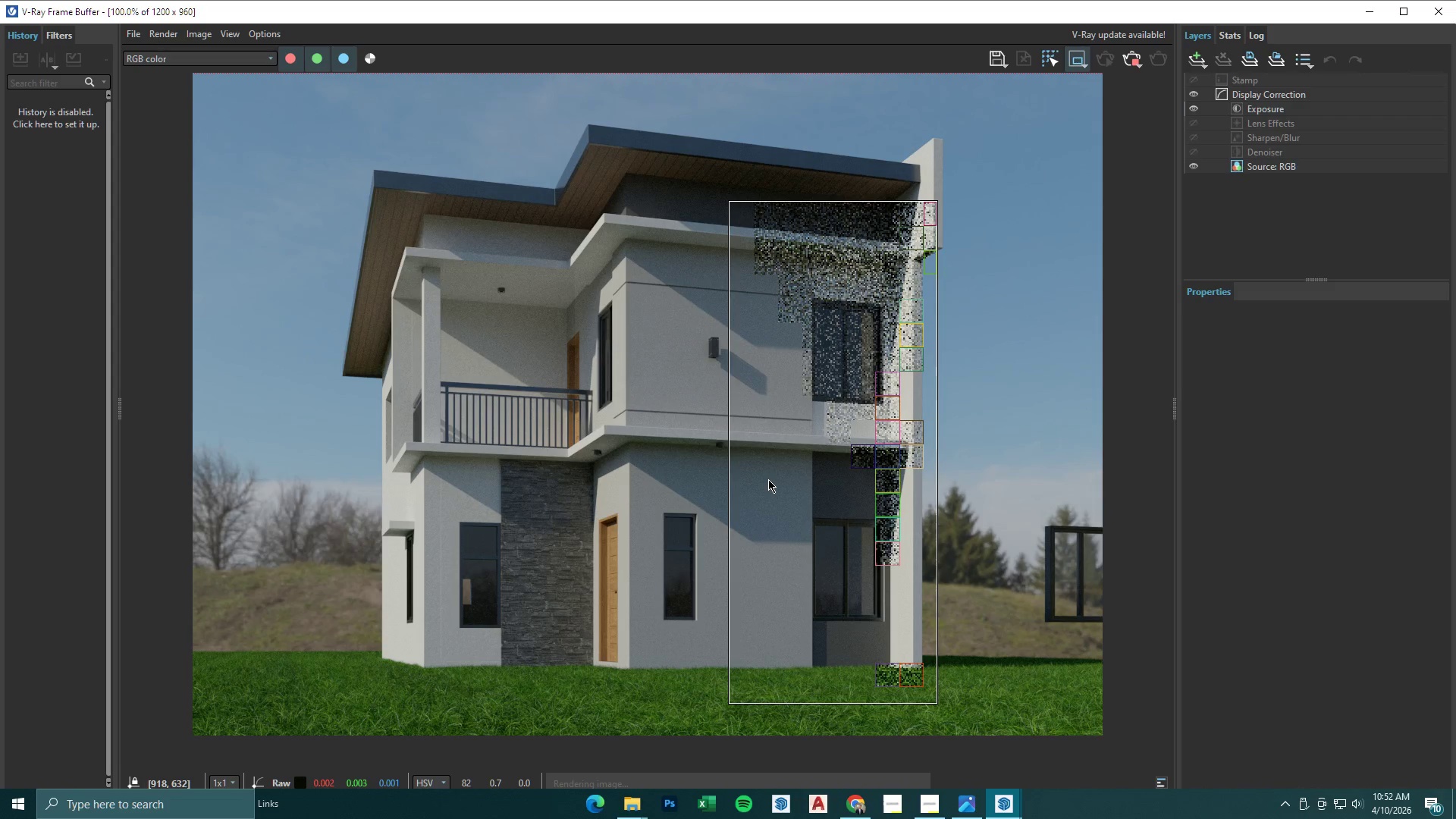 
scroll: coordinate [768, 479], scroll_direction: down, amount: 1.0
 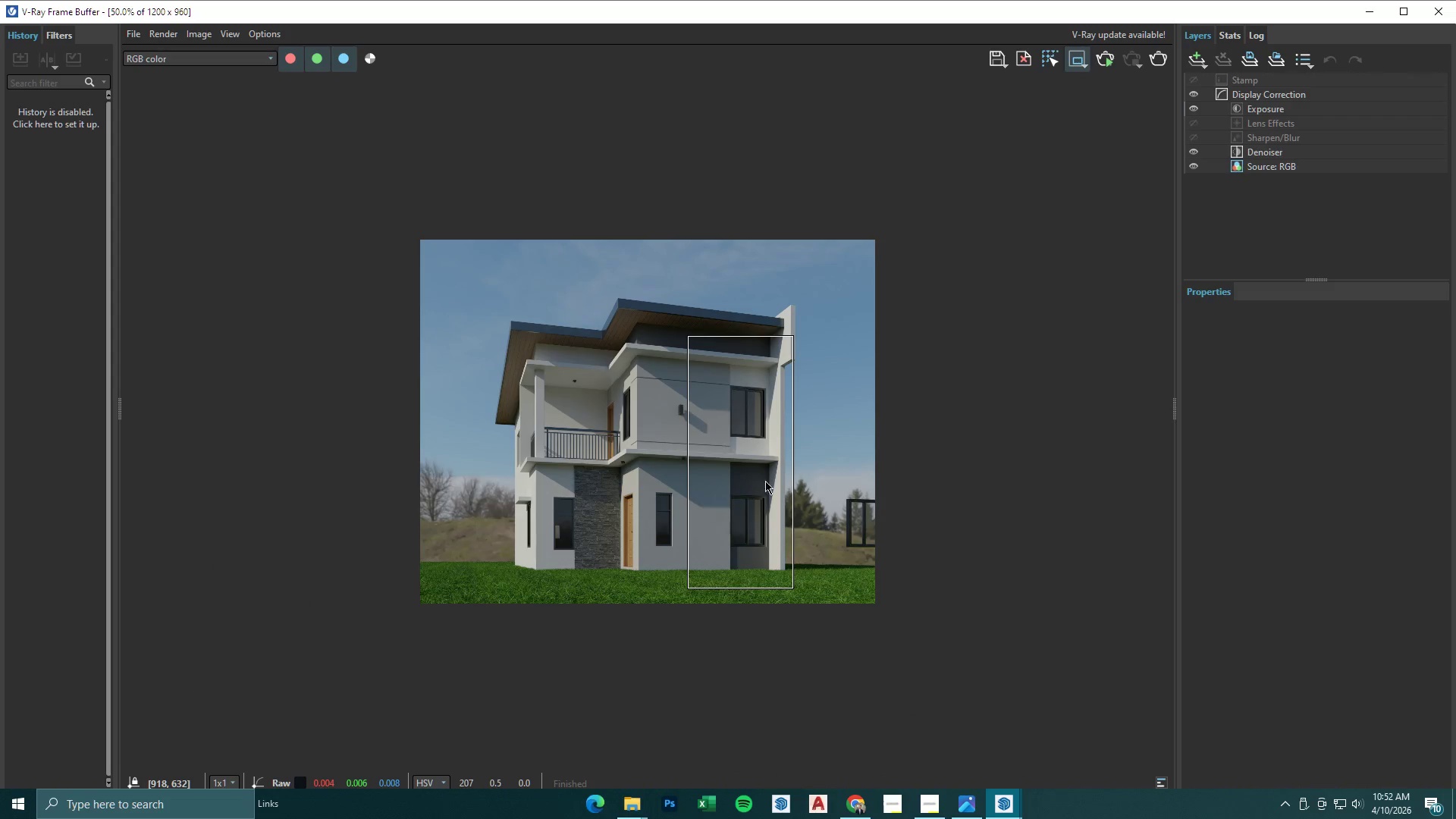 
scroll: coordinate [752, 493], scroll_direction: up, amount: 1.0
 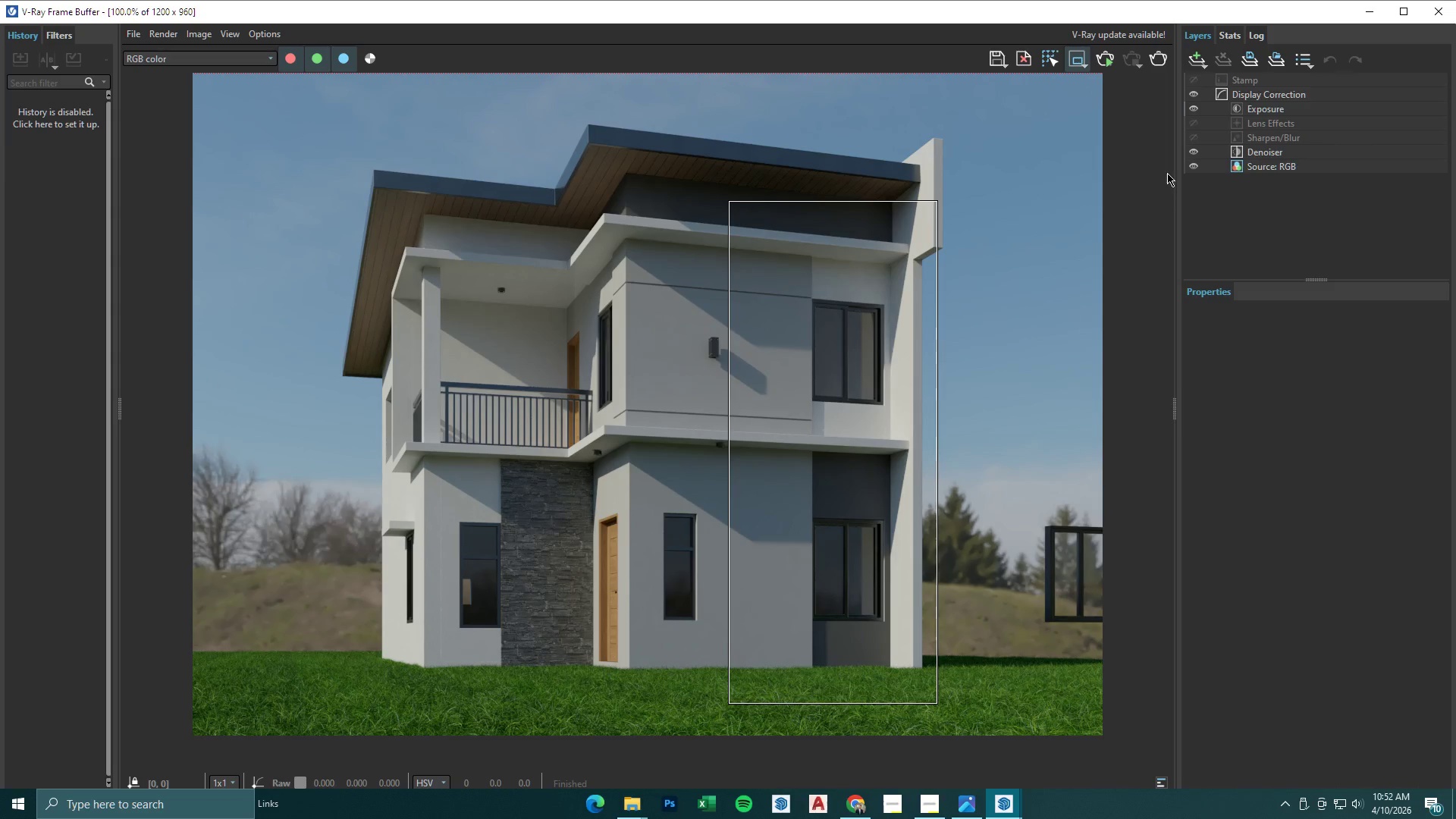 
left_click([1078, 60])
 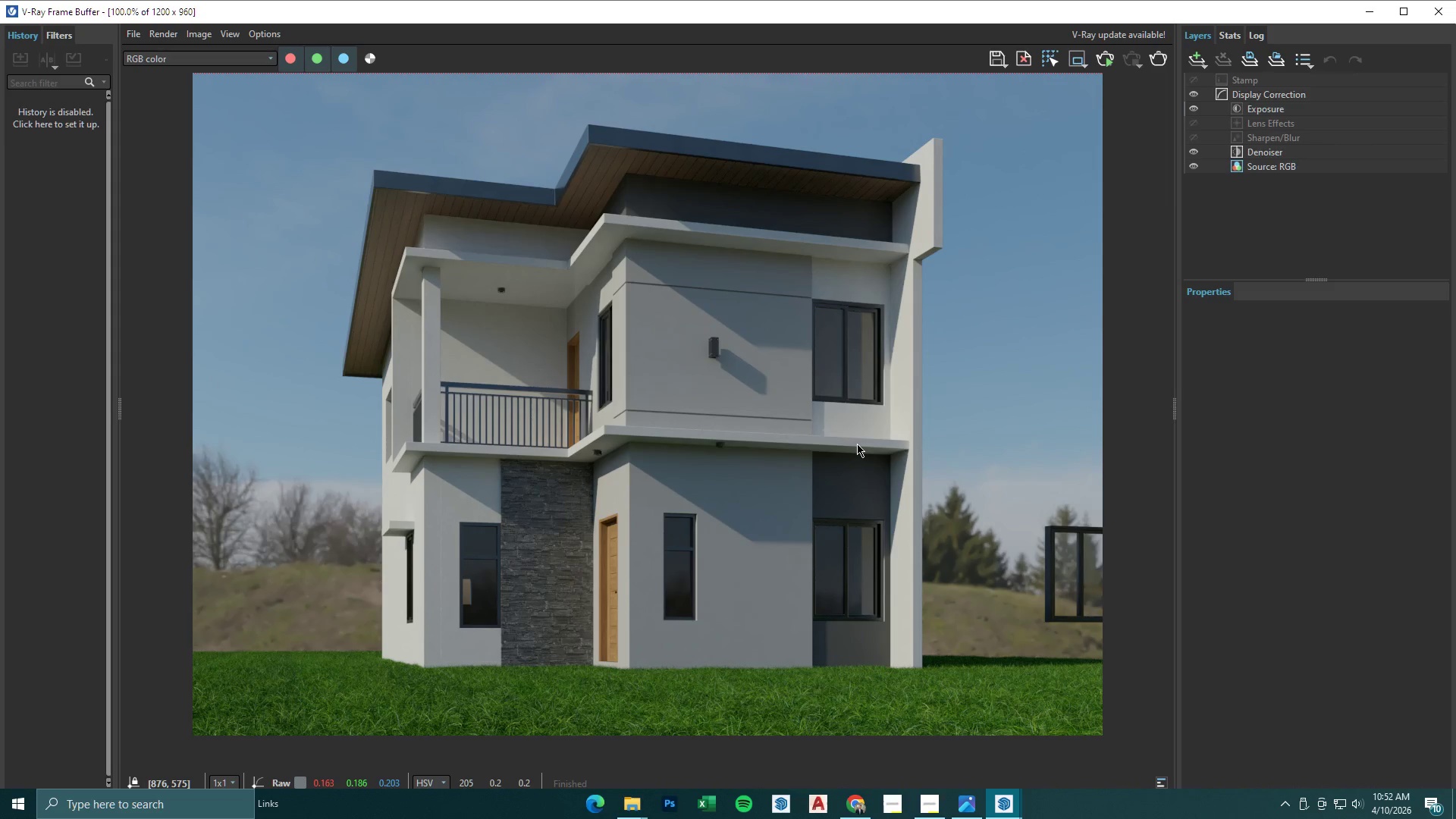 
left_click([1369, 17])
 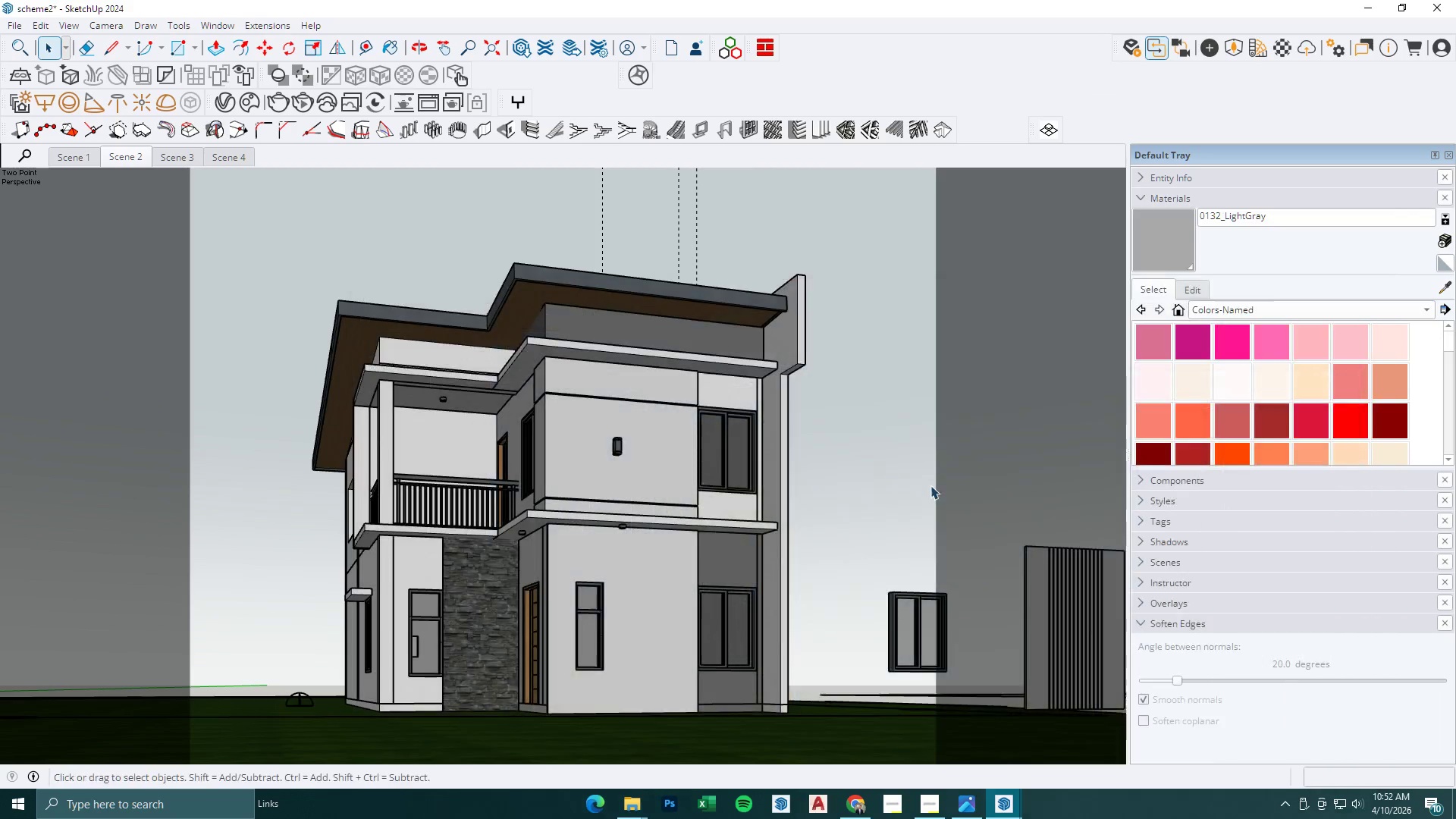 
key(Space)
 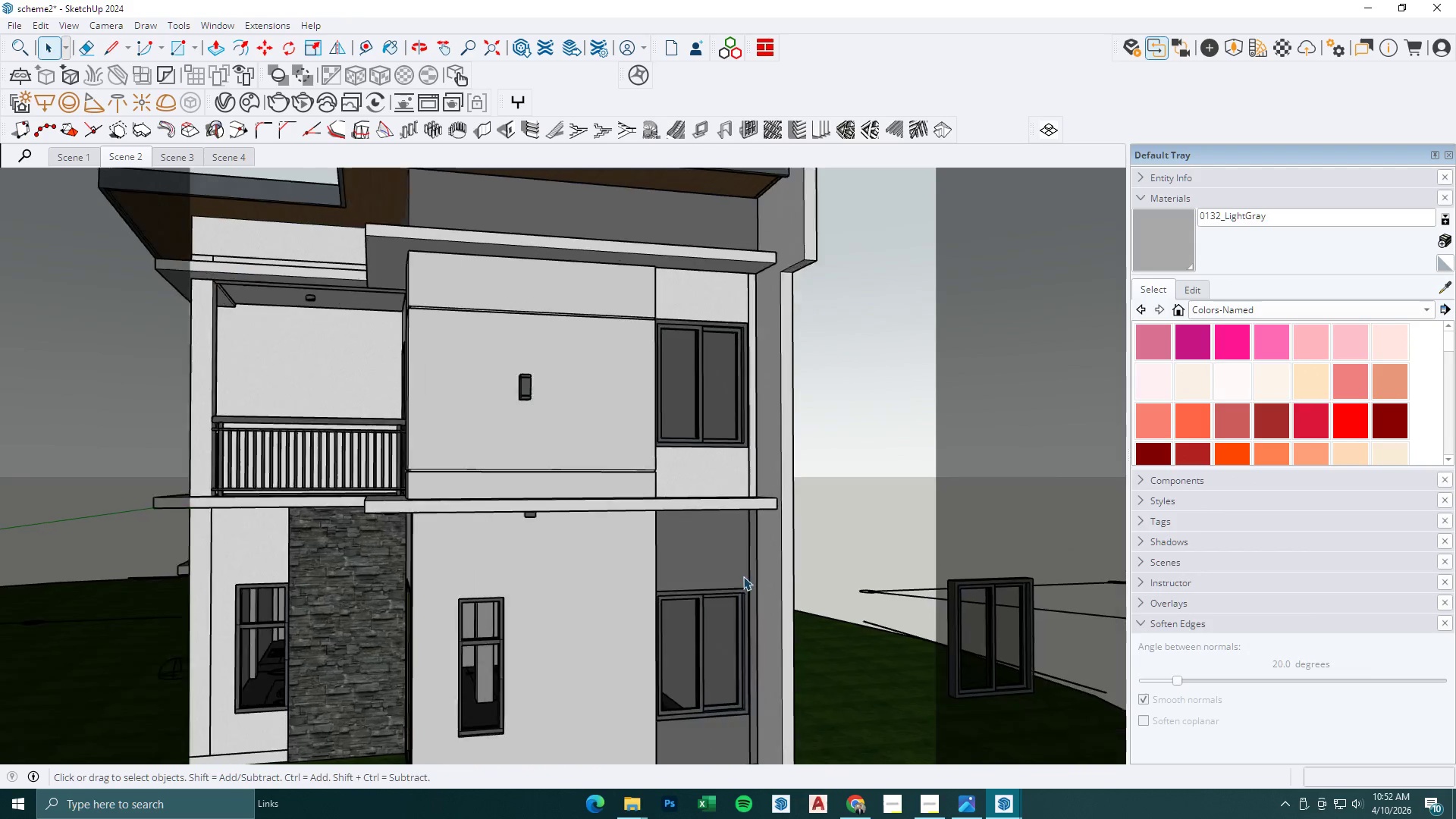 
key(Escape)
 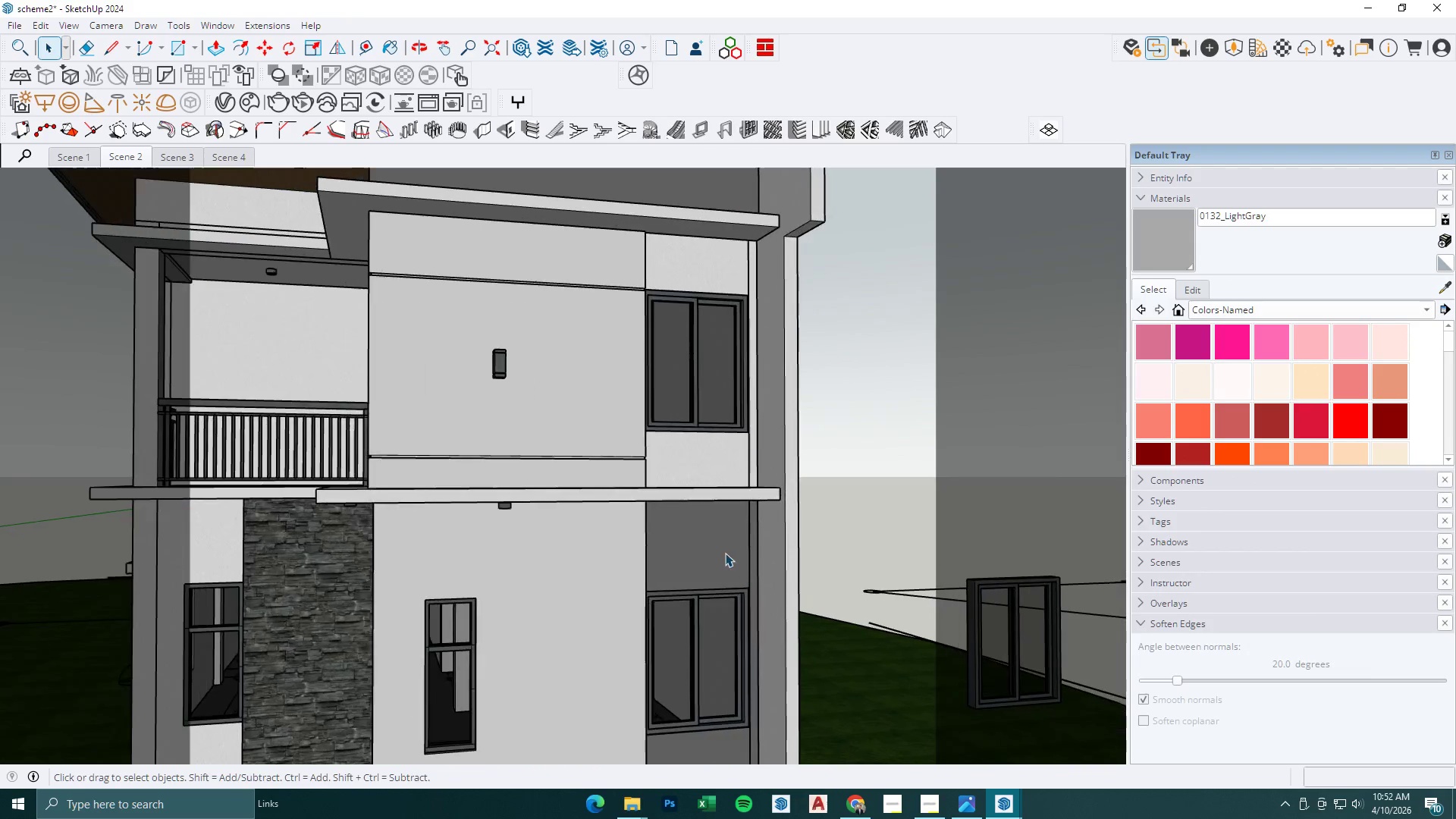 
left_click([725, 553])
 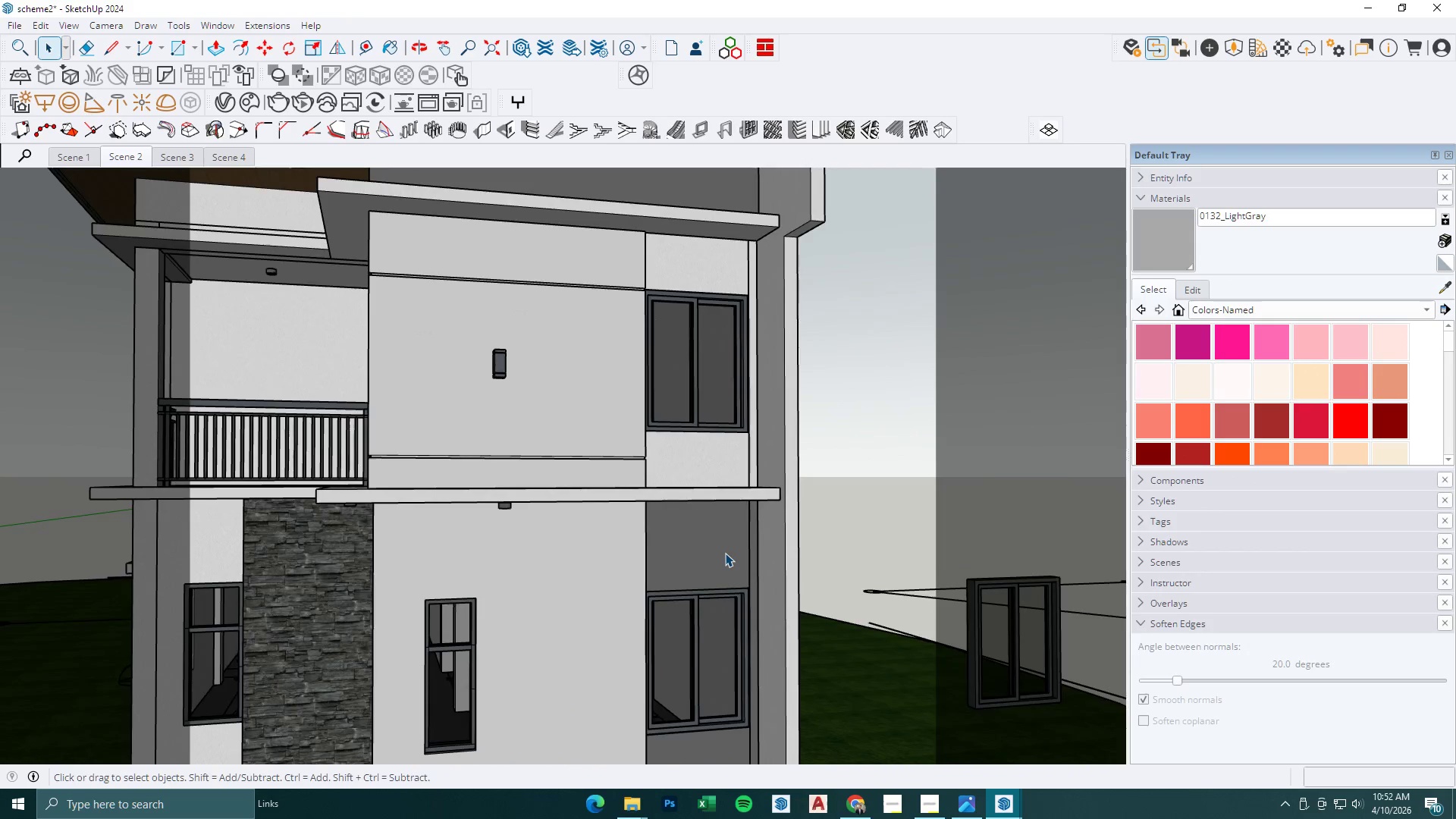 
double_click([725, 553])
 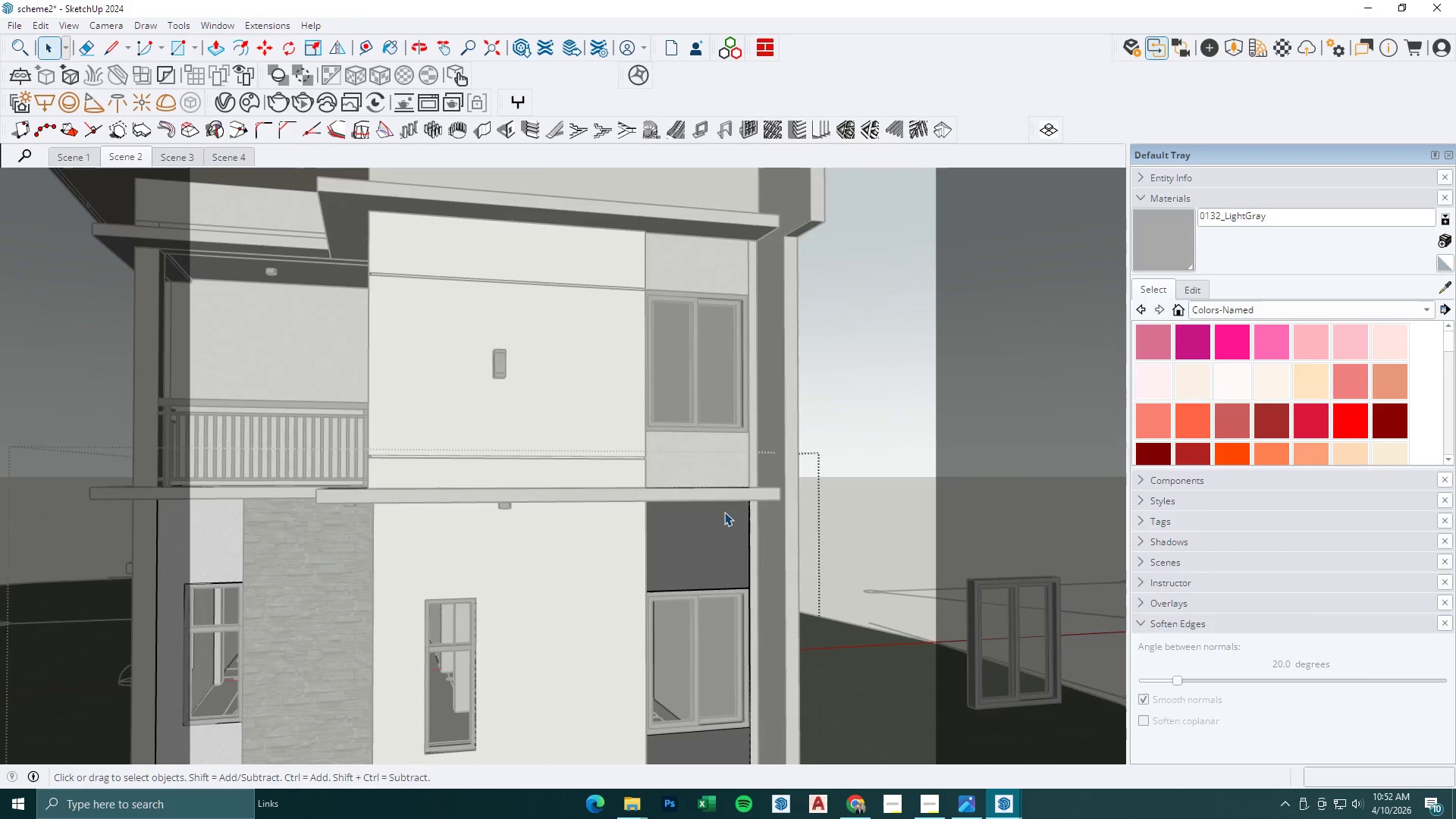 
scroll: coordinate [748, 591], scroll_direction: up, amount: 3.0
 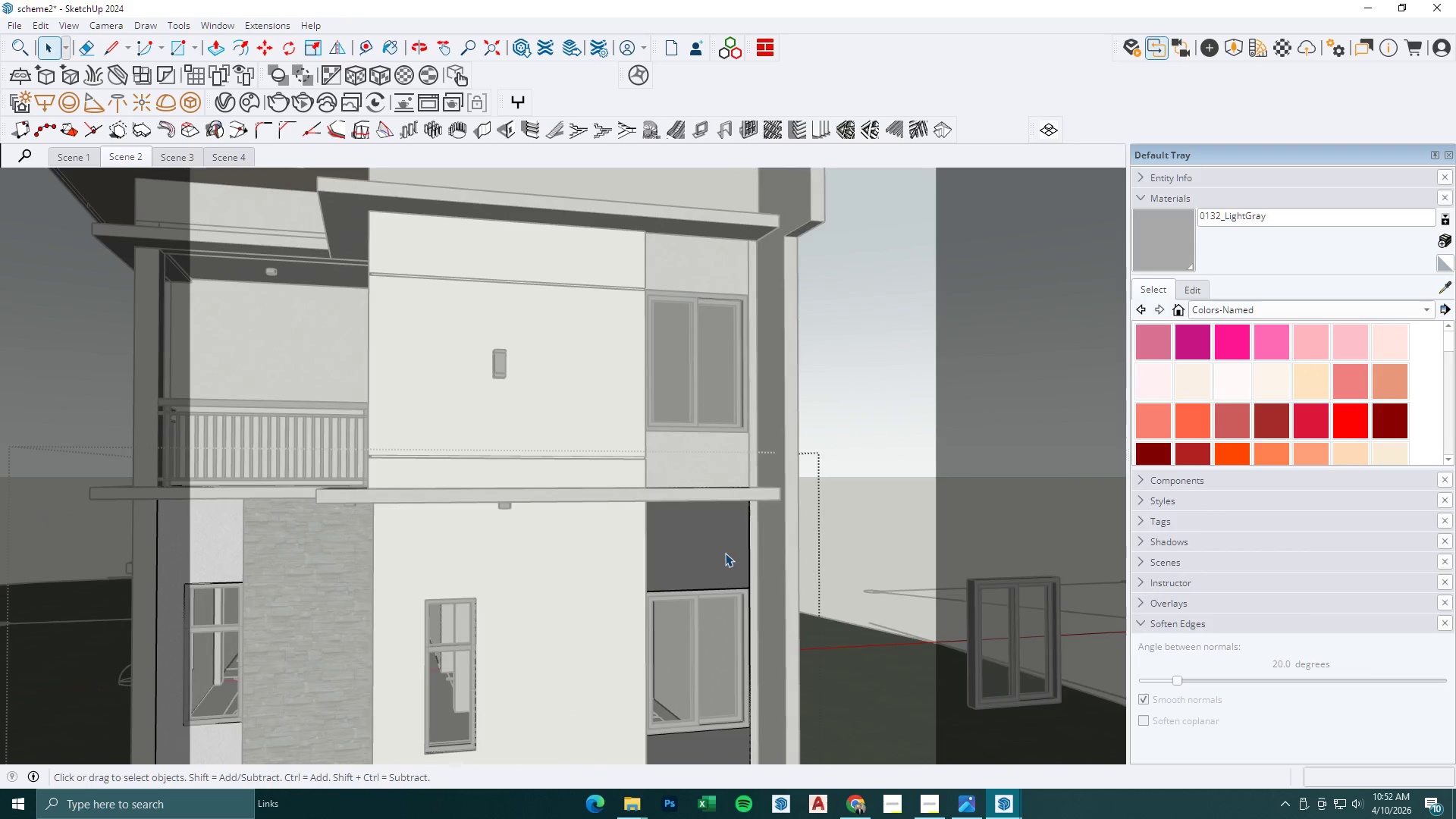 
key(Space)
 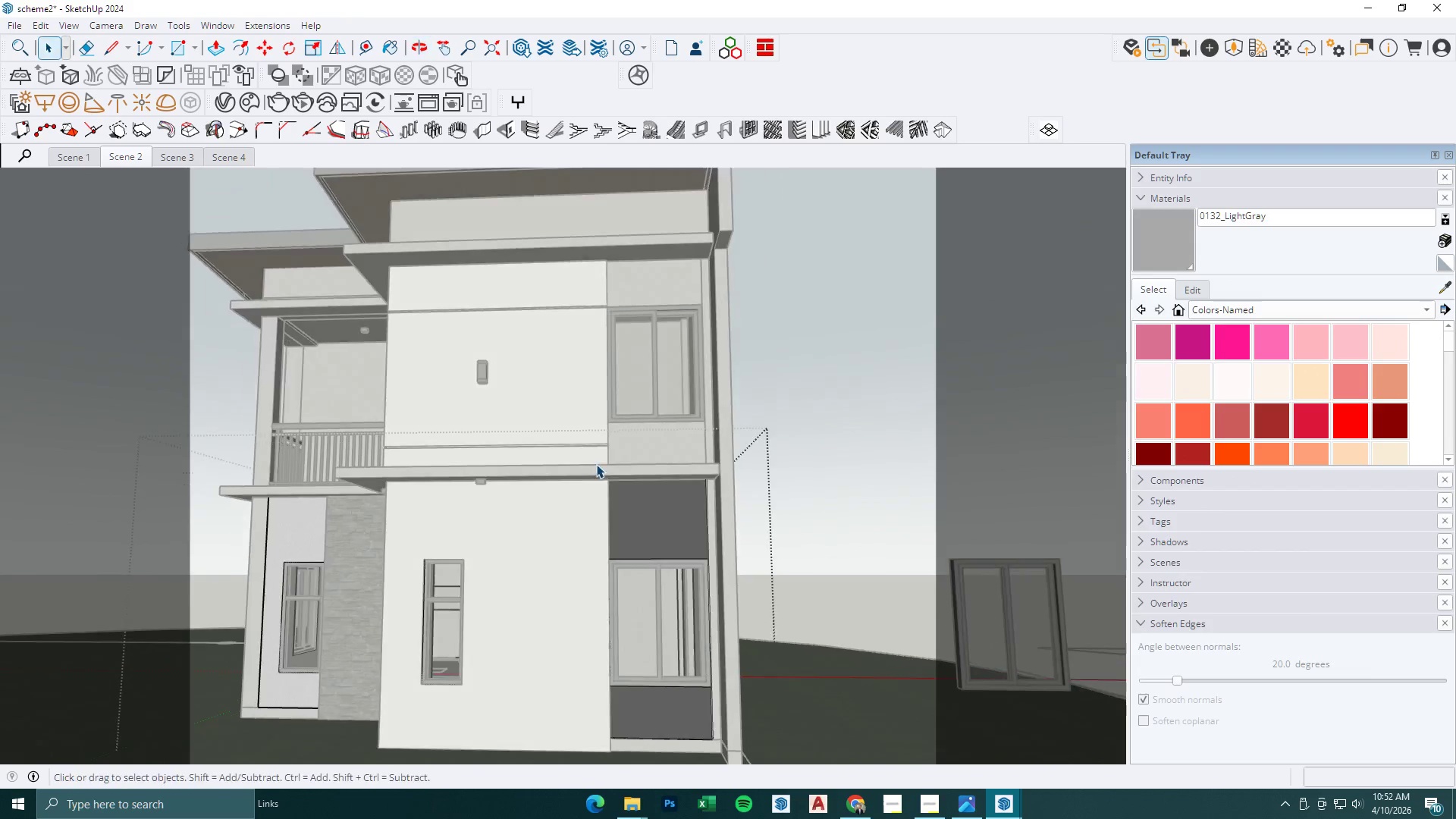 
key(Escape)
 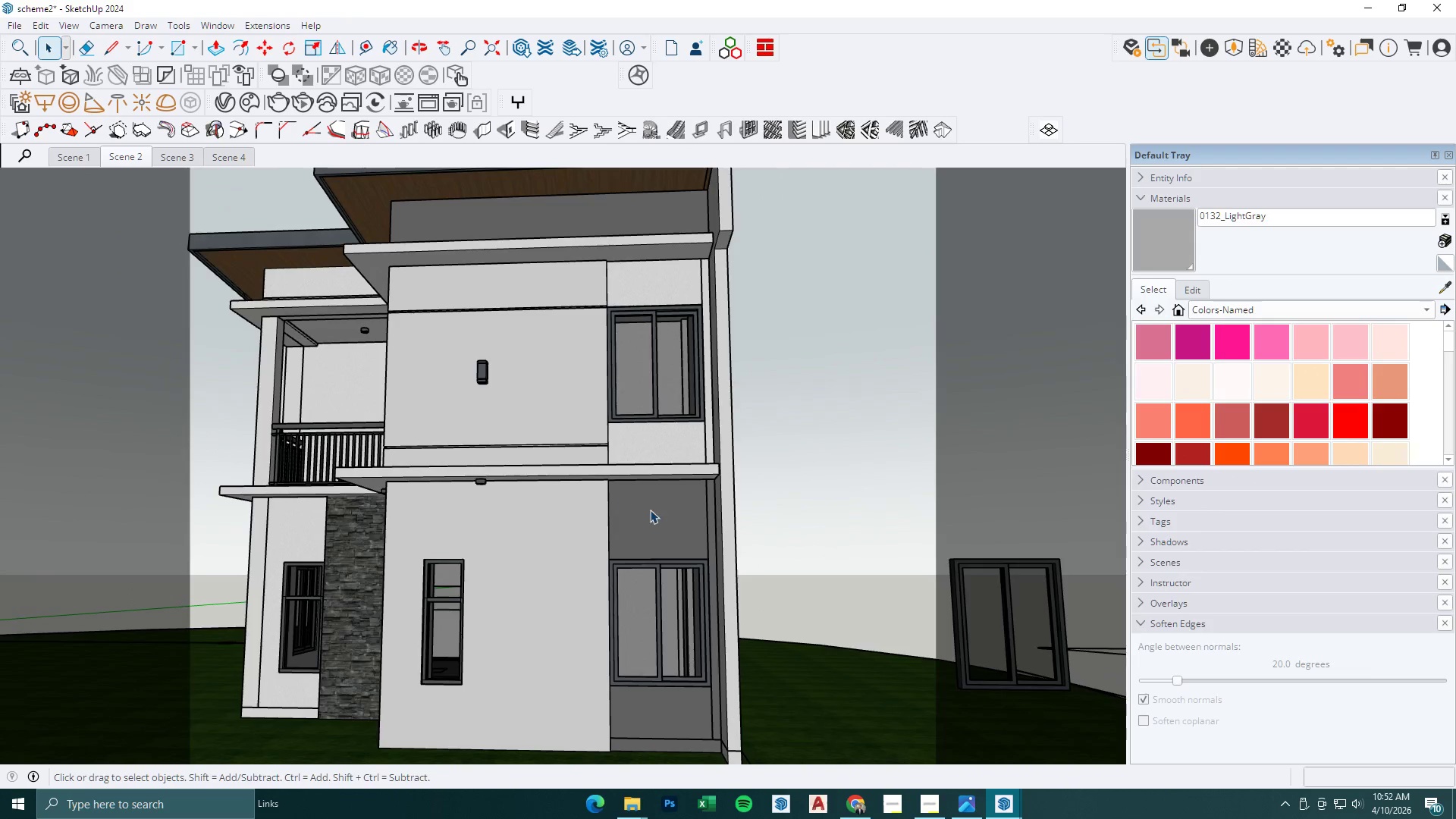 
scroll: coordinate [724, 512], scroll_direction: down, amount: 2.0
 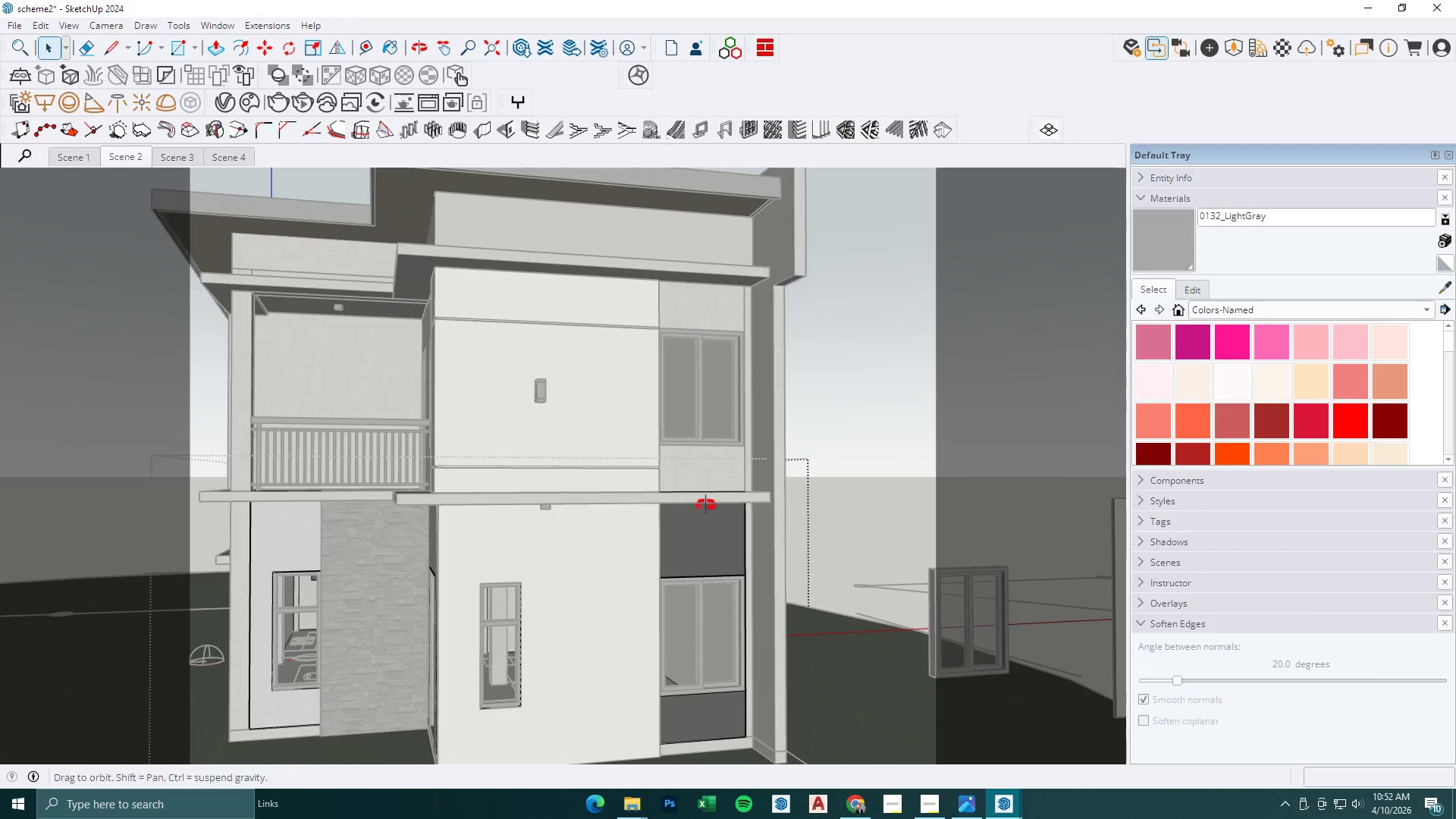 
key(Escape)
 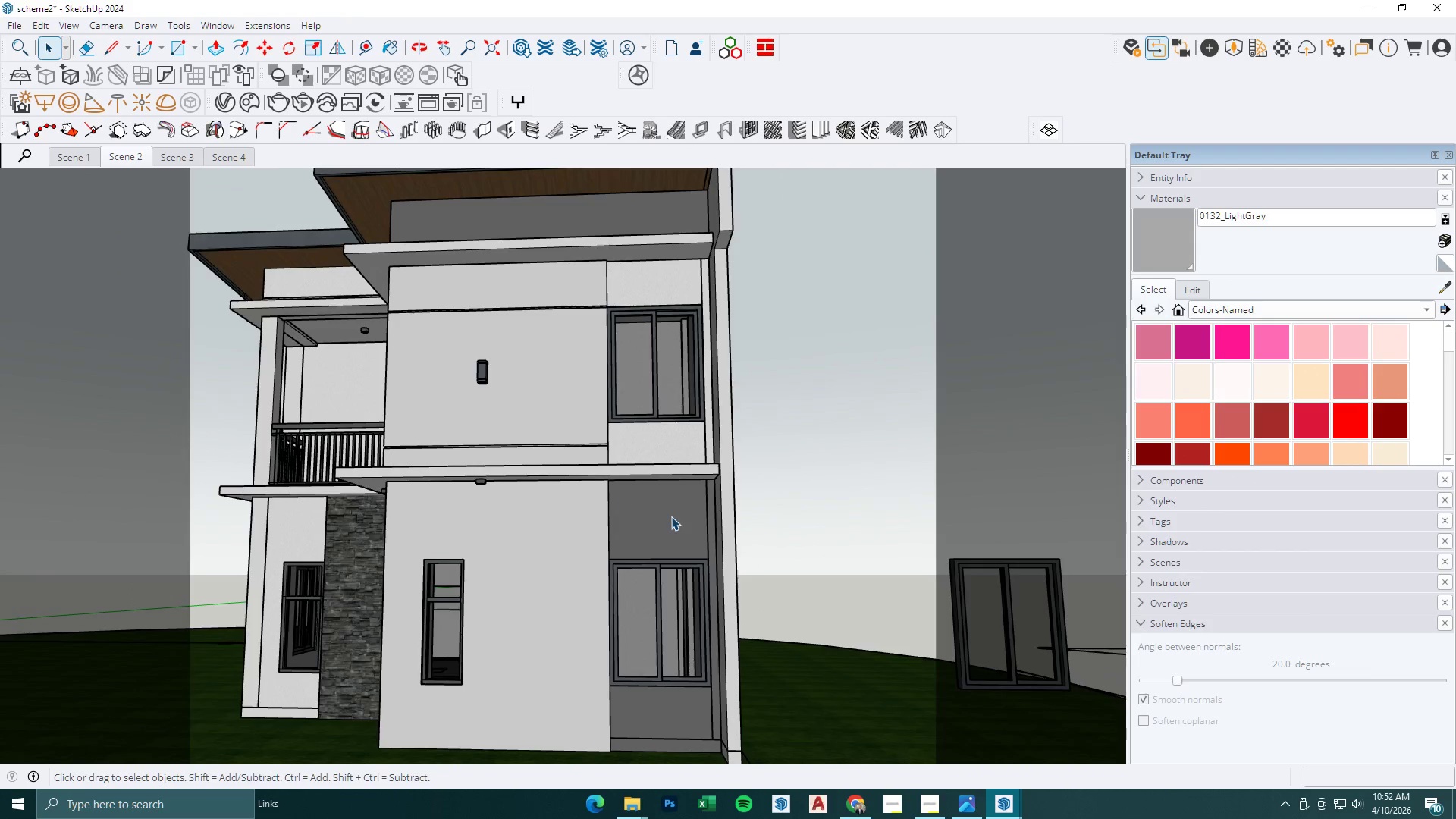 
scroll: coordinate [671, 516], scroll_direction: up, amount: 7.0
 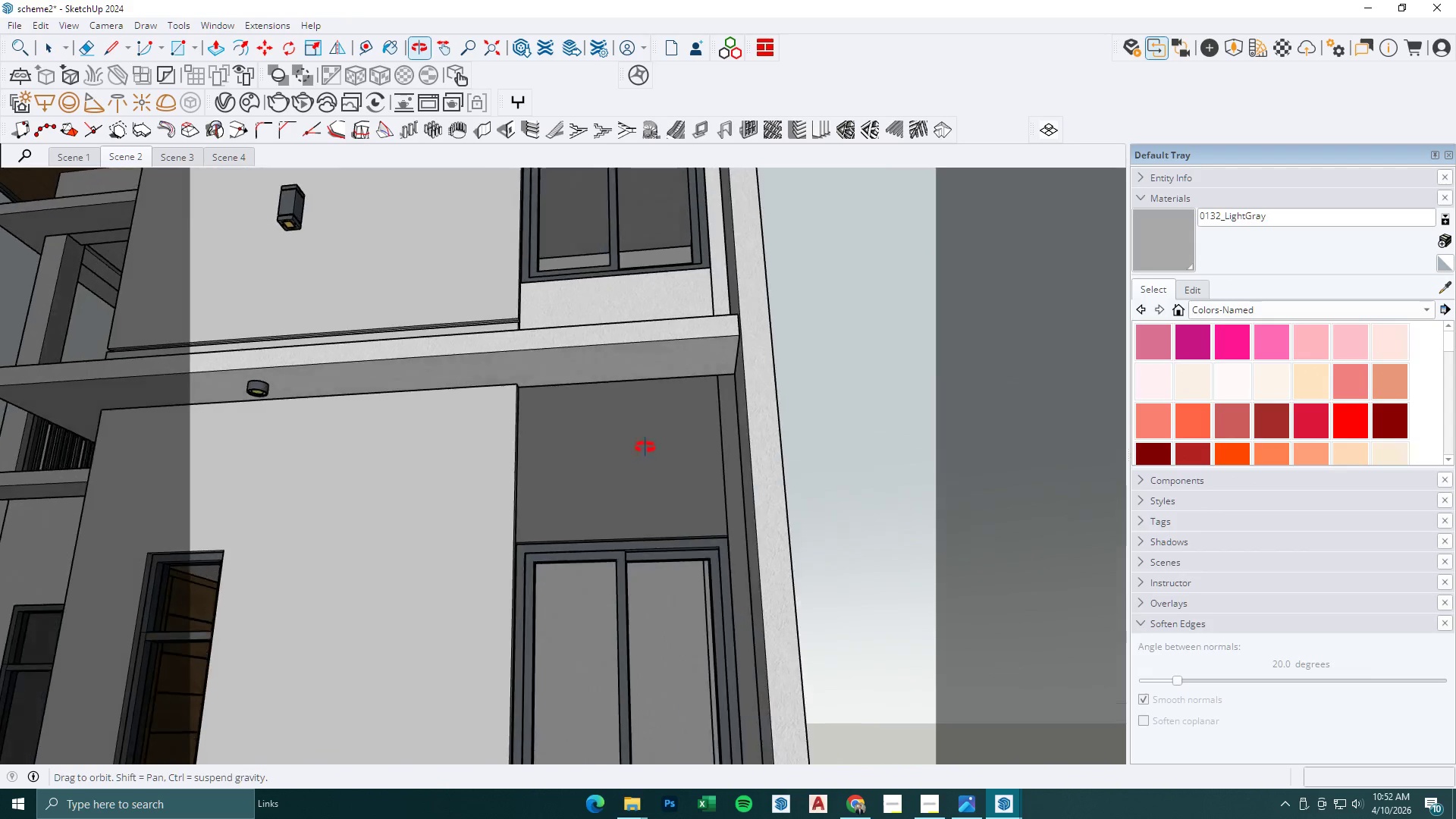 
key(R)
 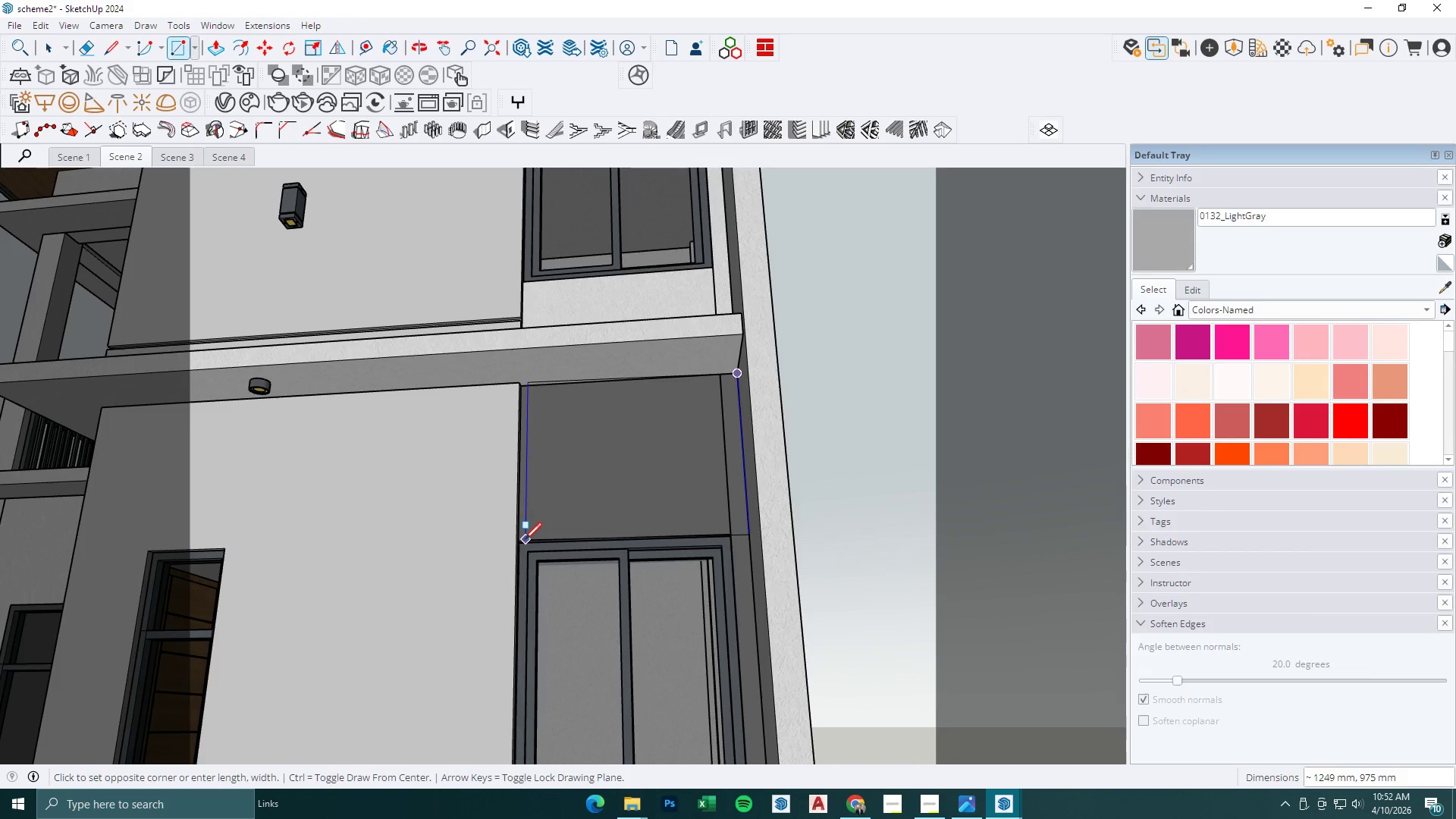 
left_click([522, 540])
 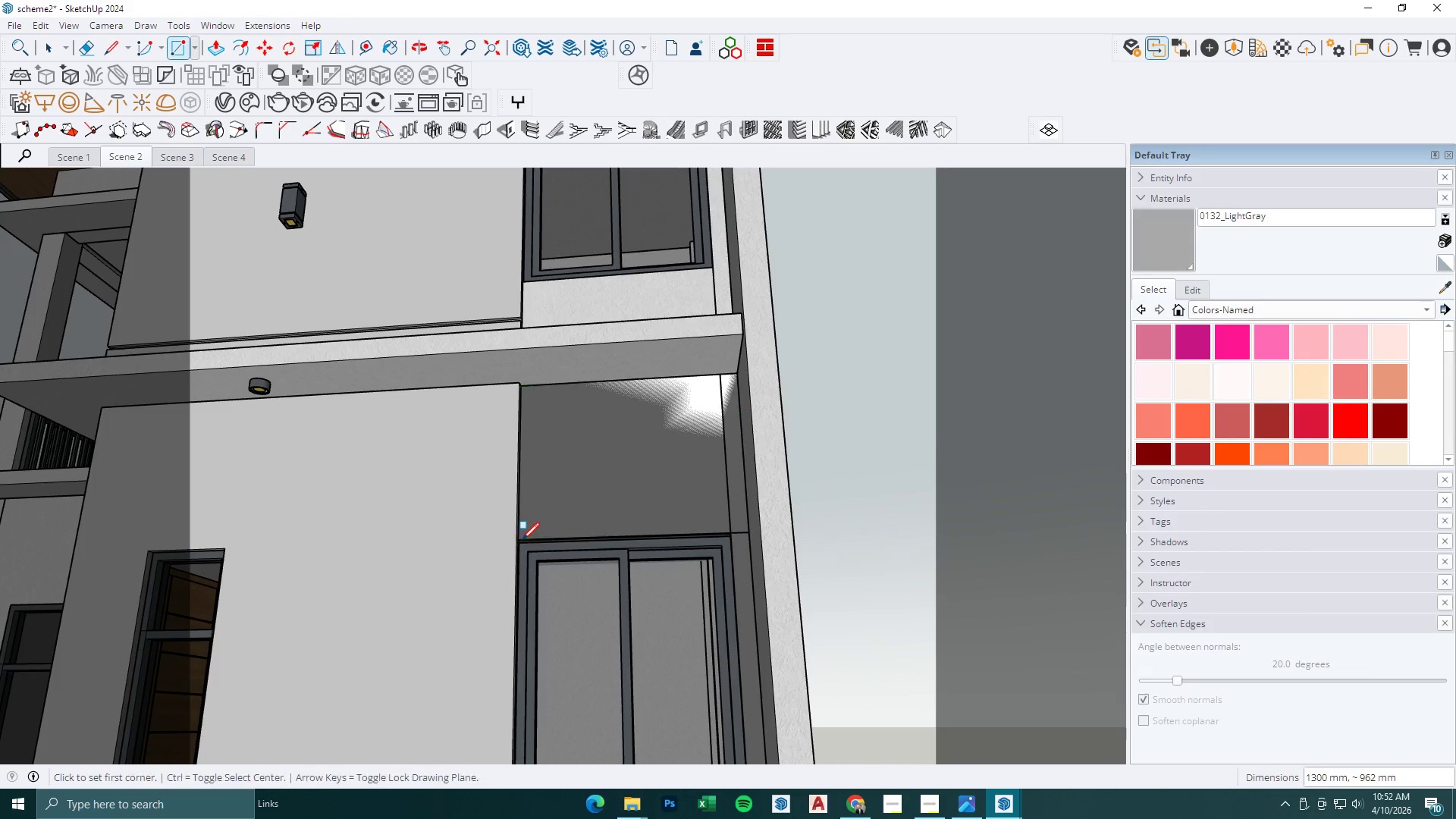 
key(P)
 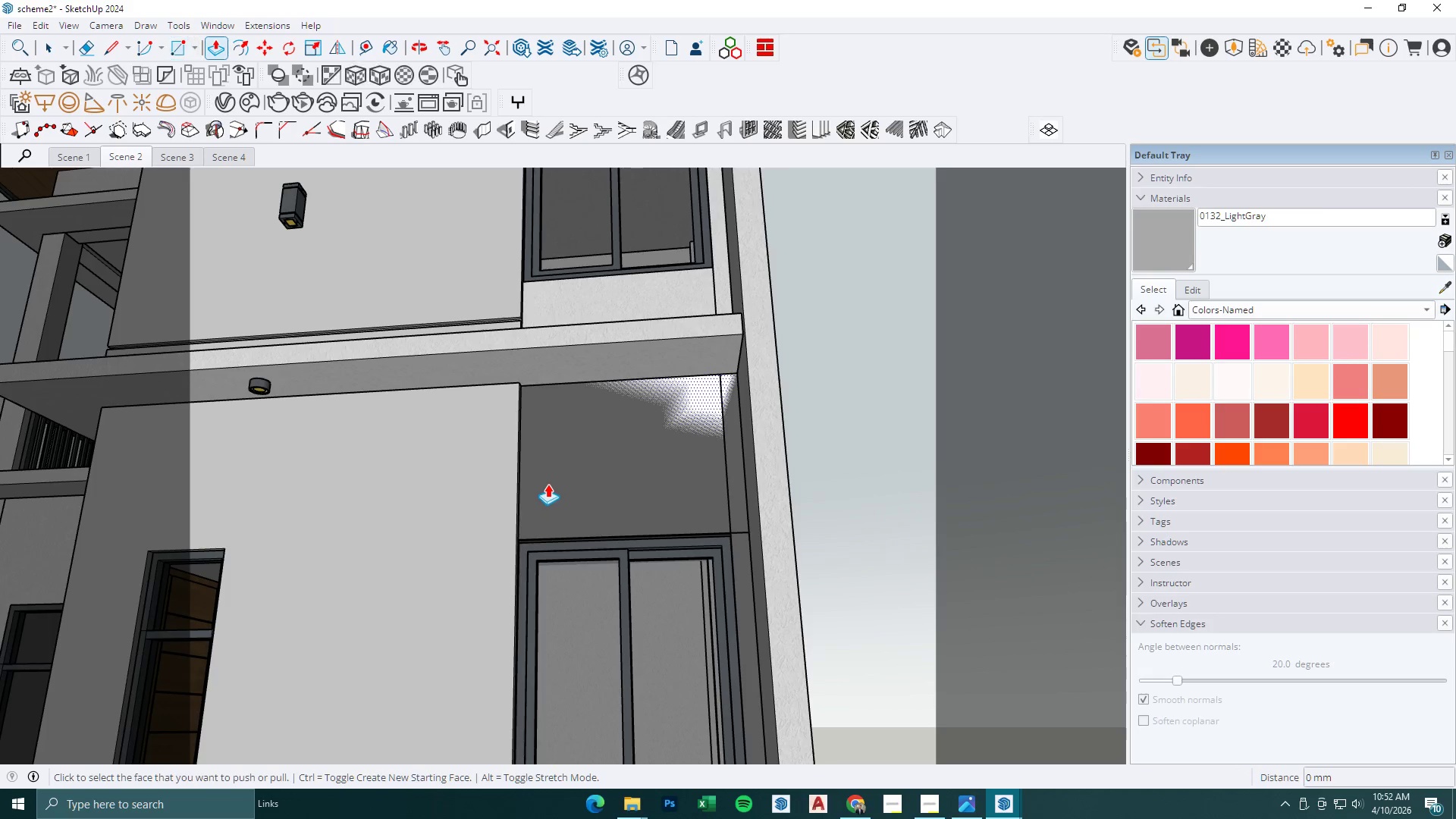 
left_click([548, 482])
 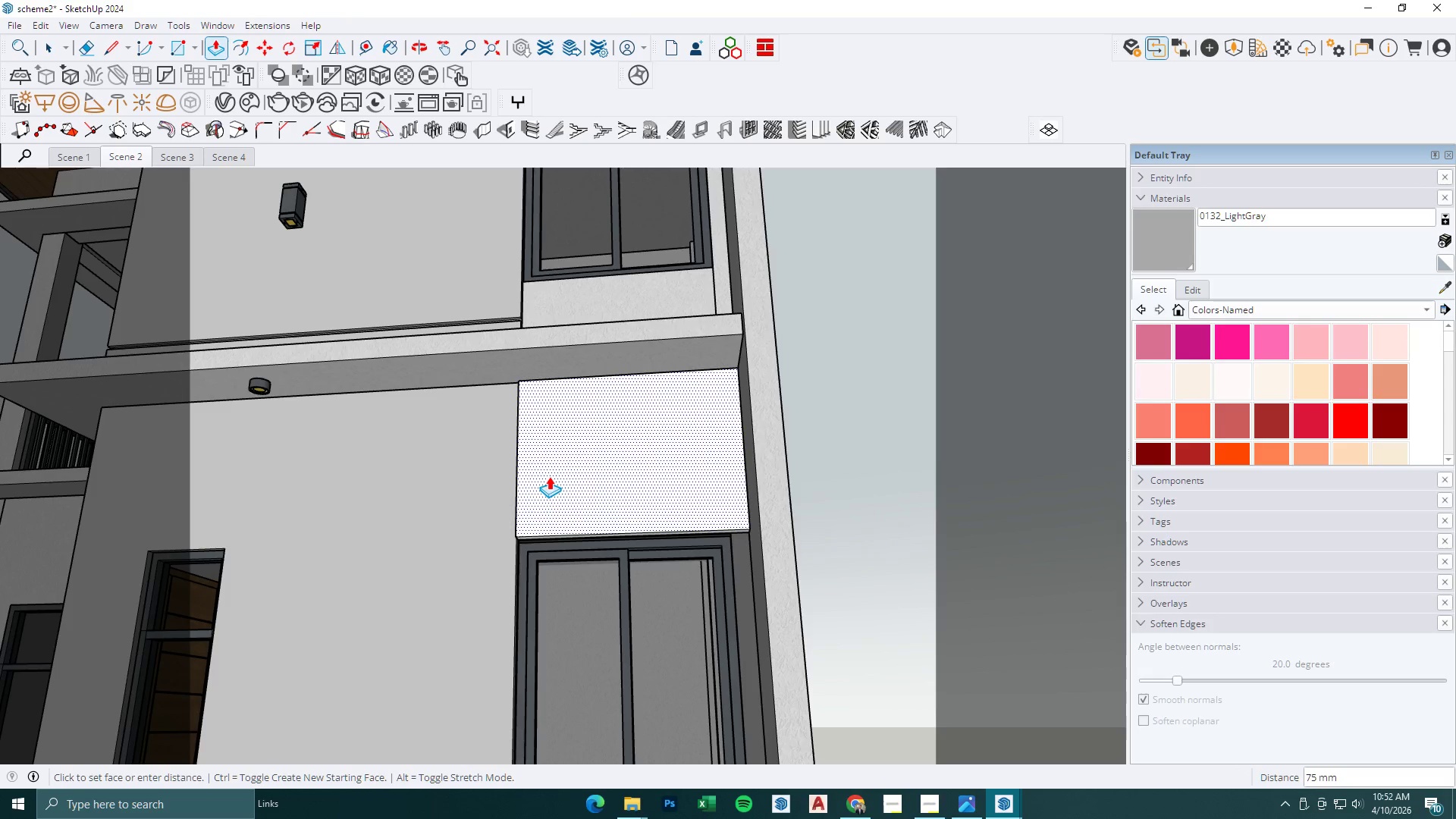 
key(Numpad1)
 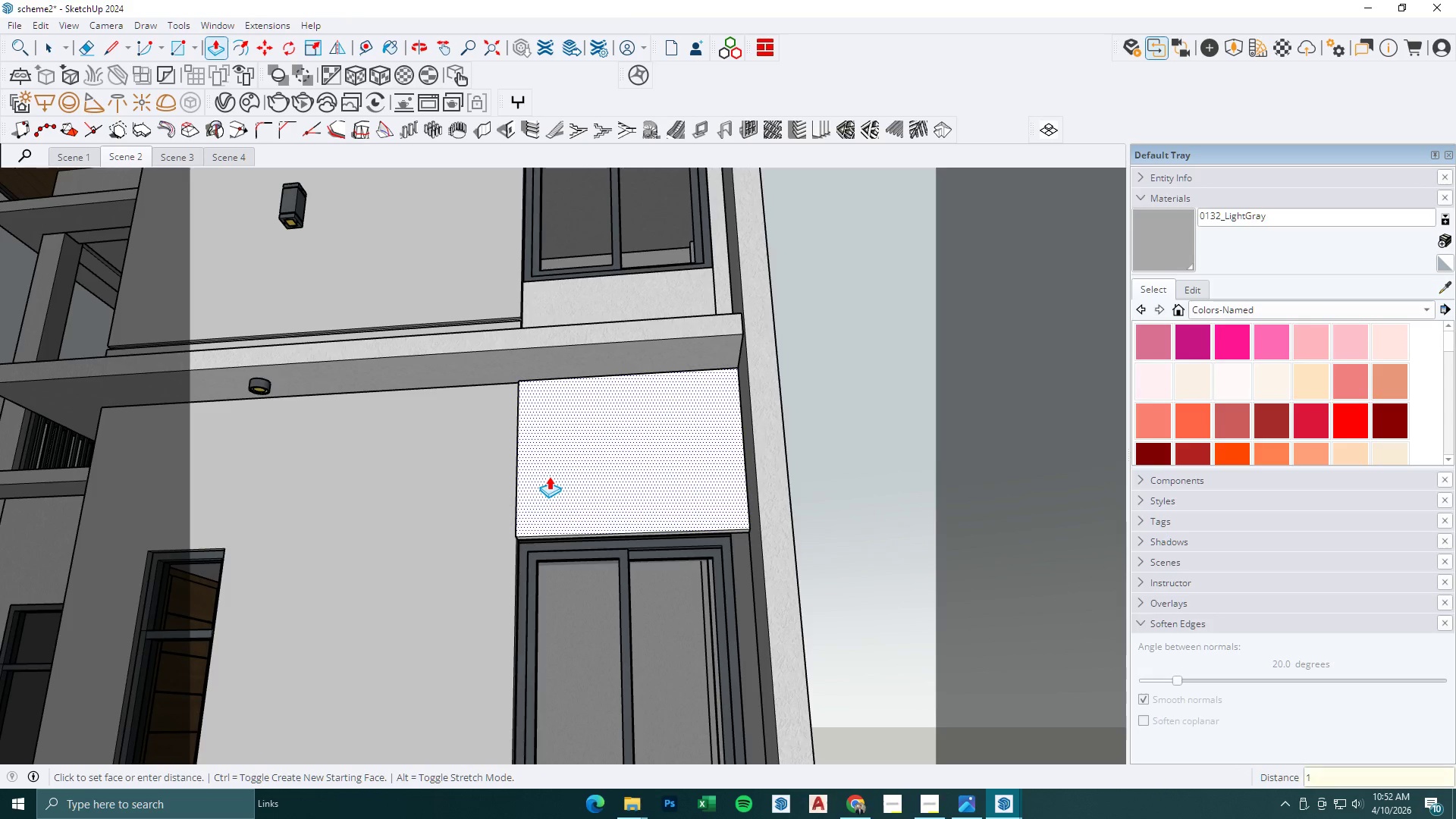 
key(Numpad0)
 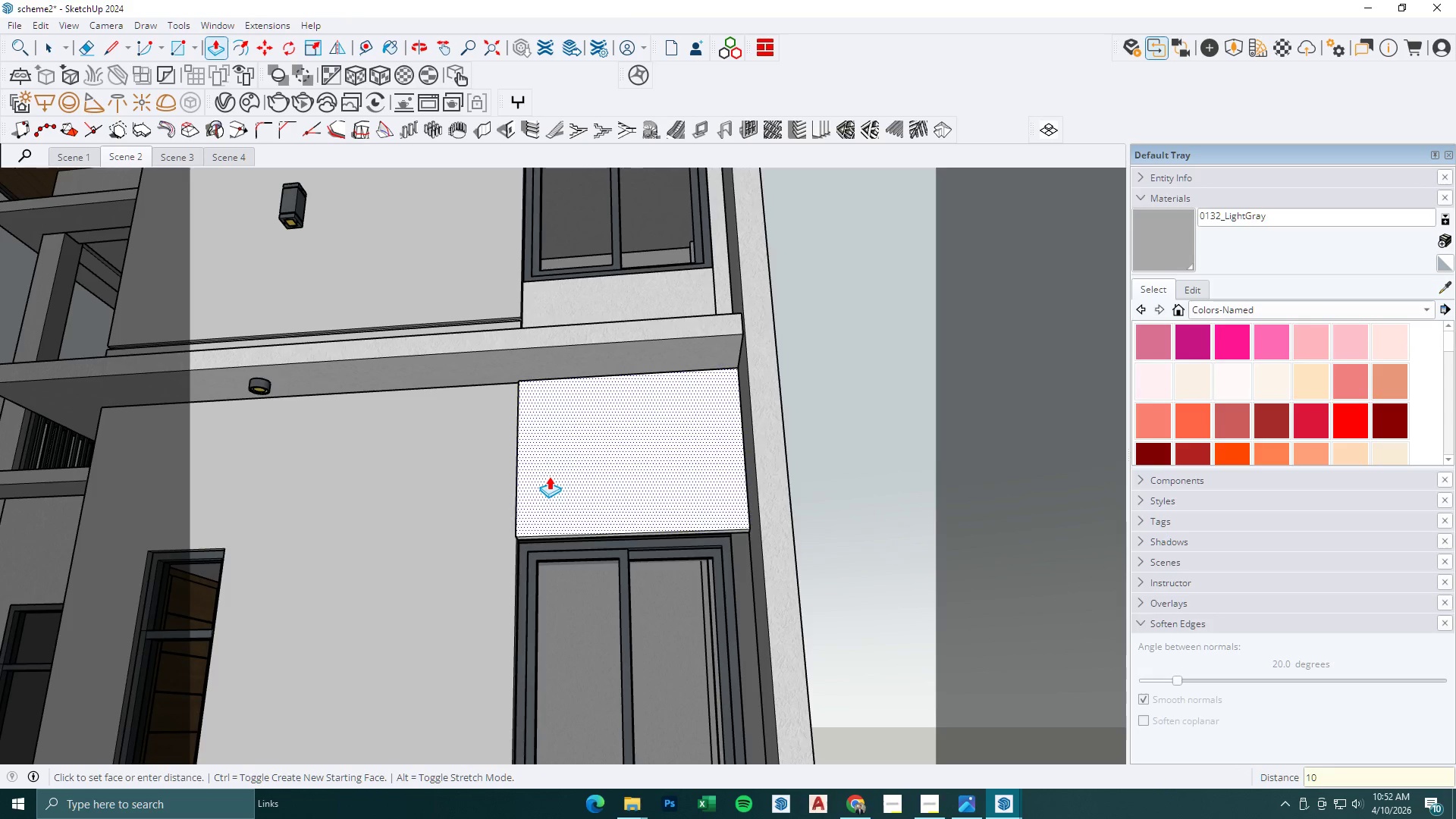 
key(NumpadEnter)
 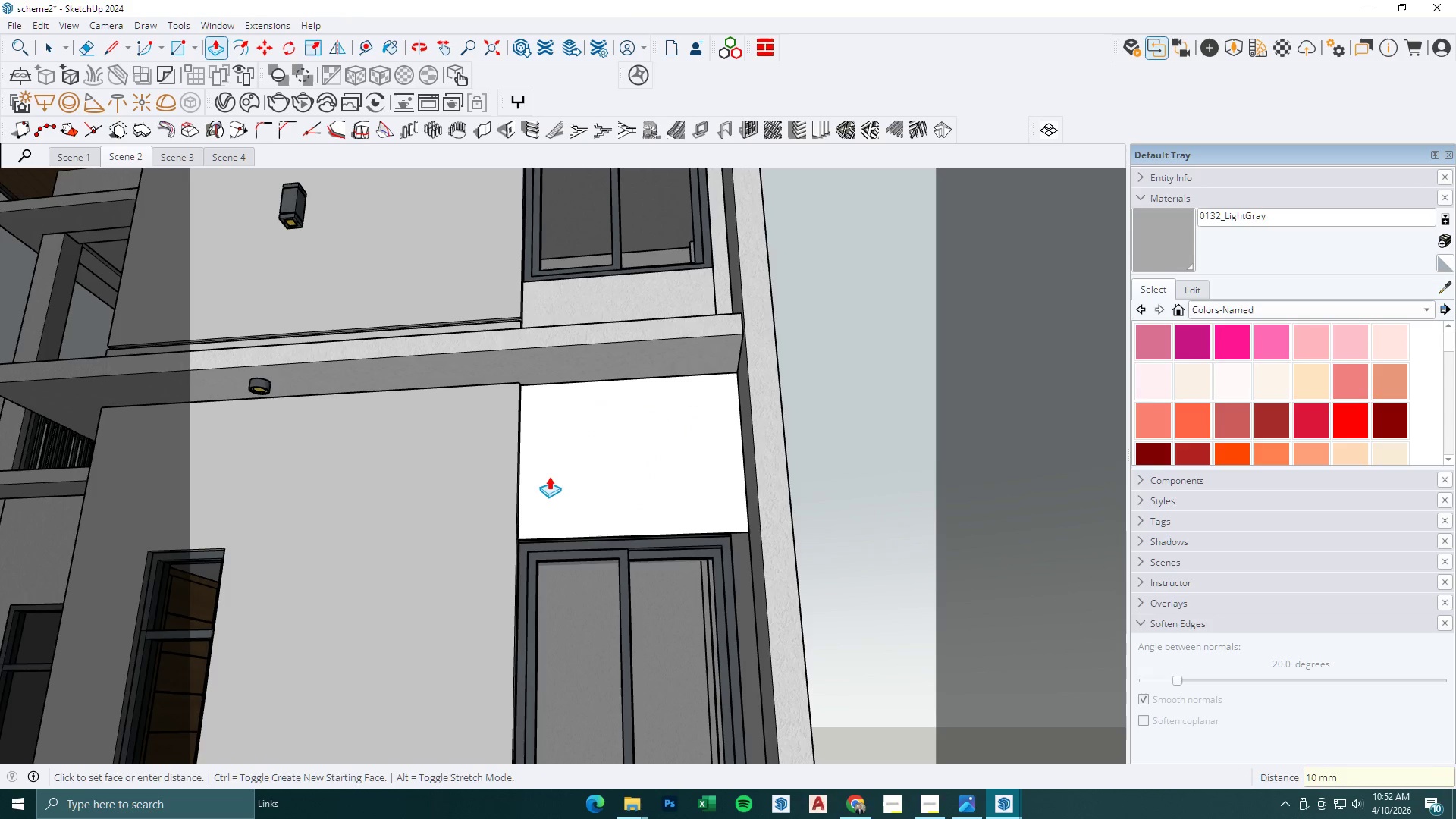 
key(Space)
 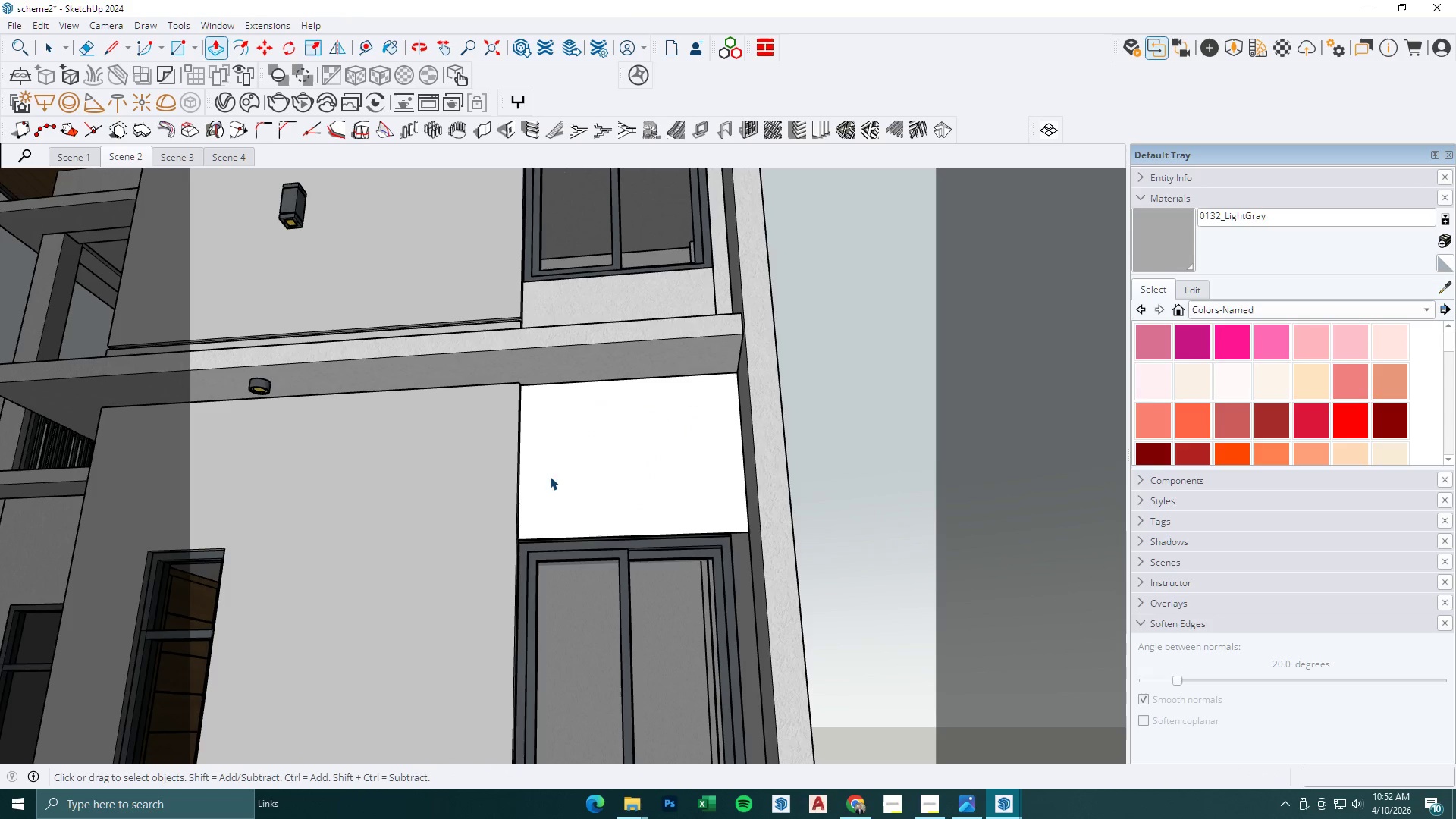 
key(Escape)
 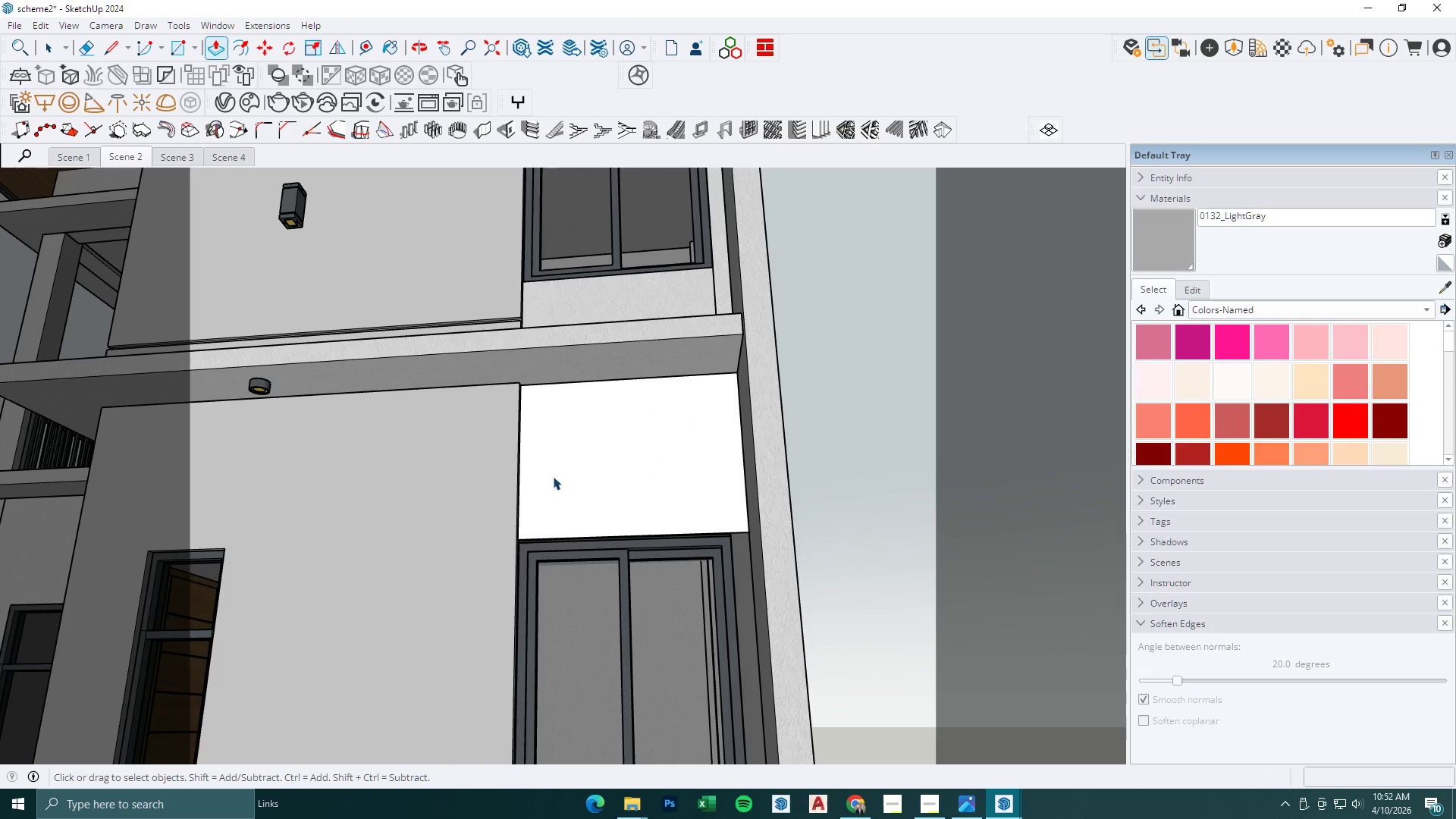 
left_click([553, 476])
 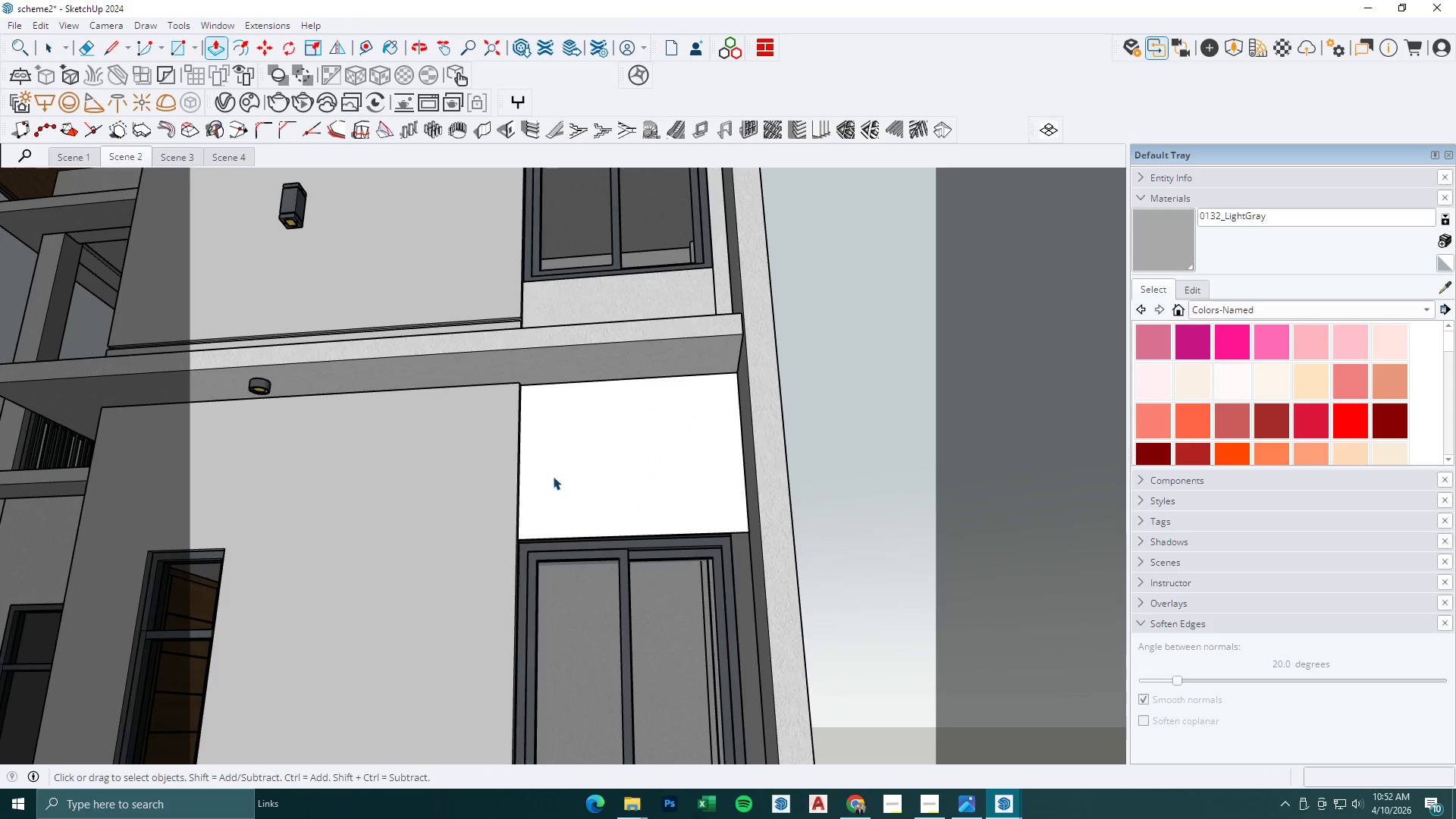 
double_click([554, 476])
 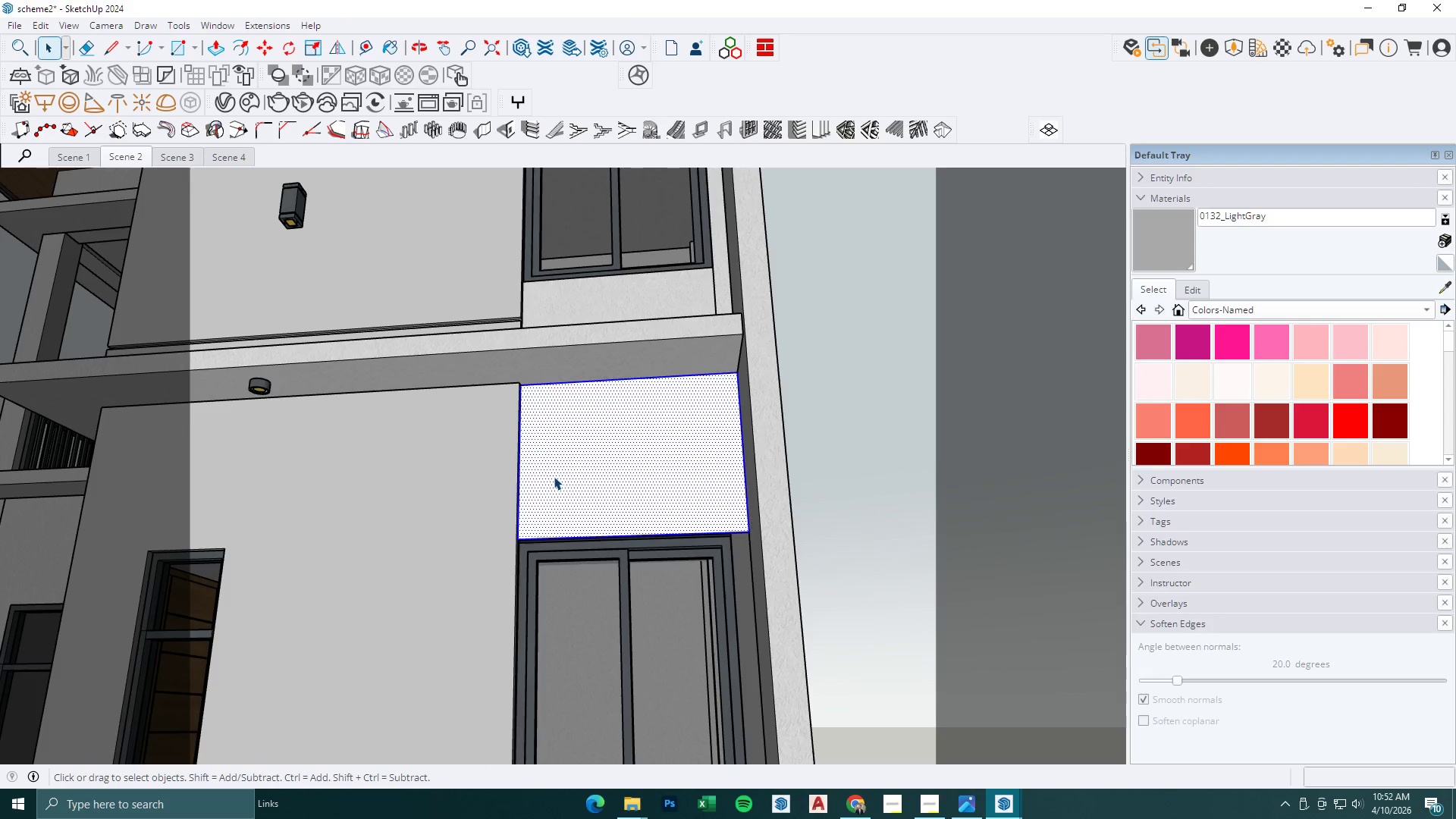 
triple_click([554, 476])
 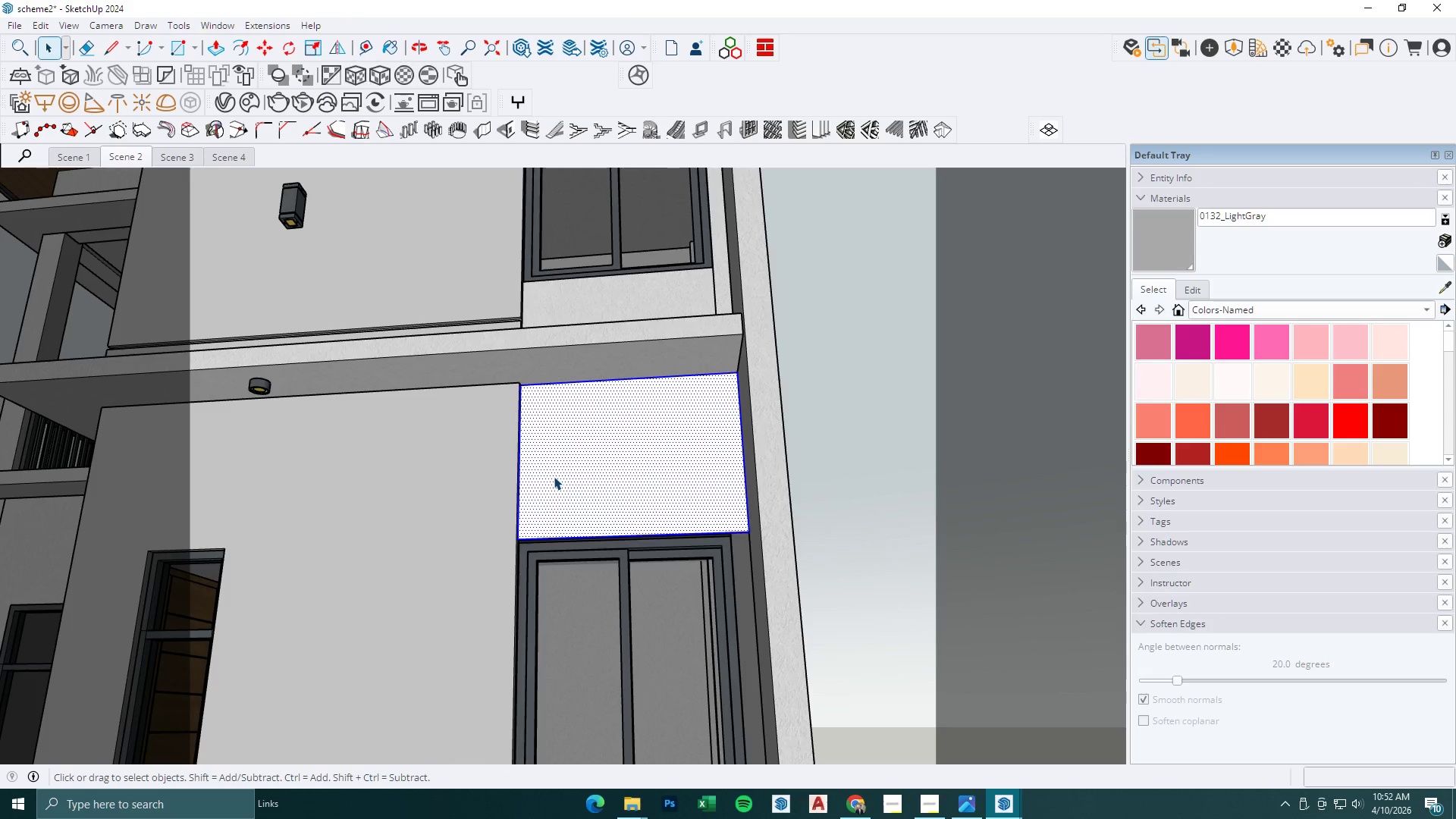 
triple_click([554, 476])
 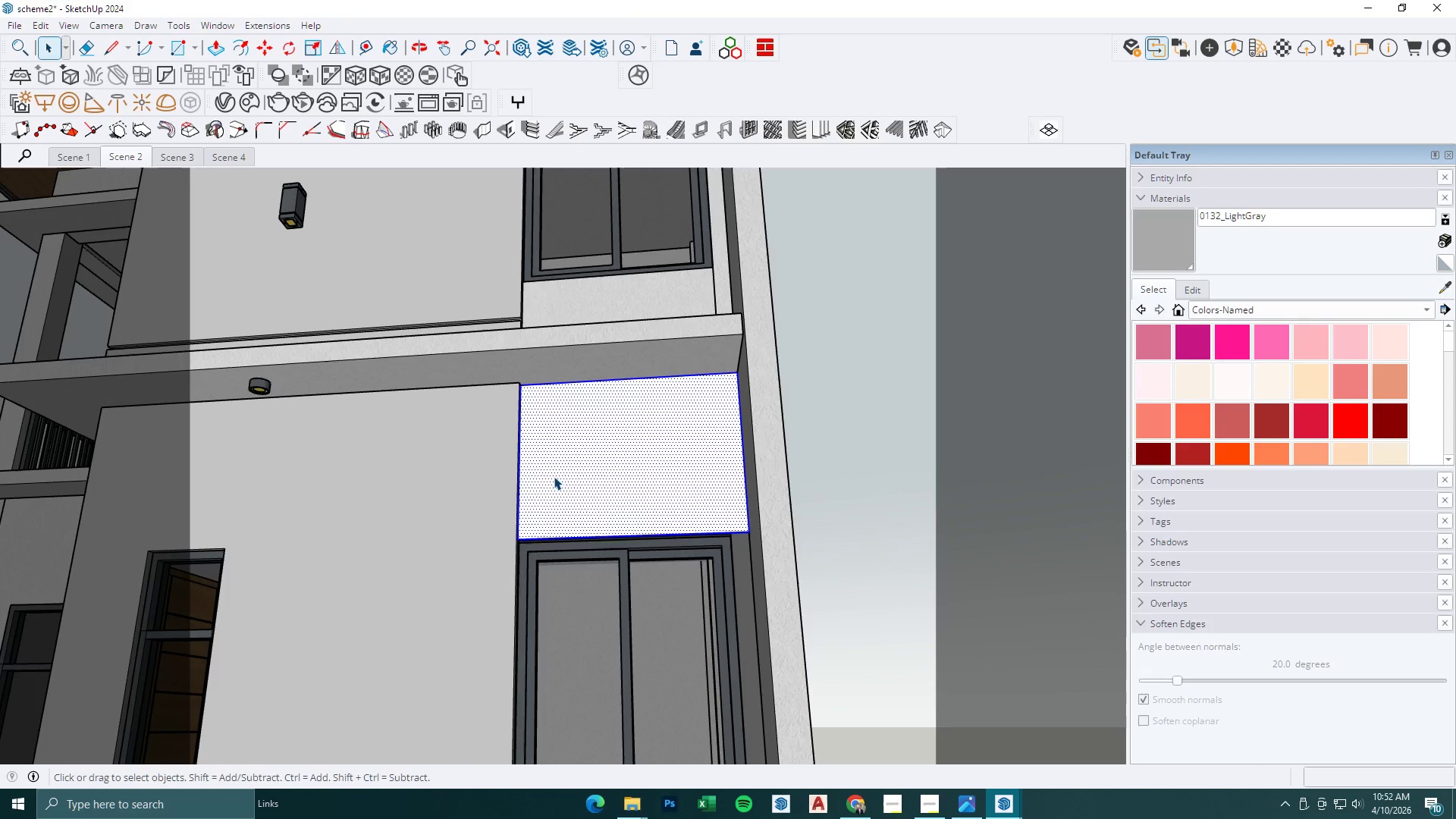 
right_click([554, 476])
 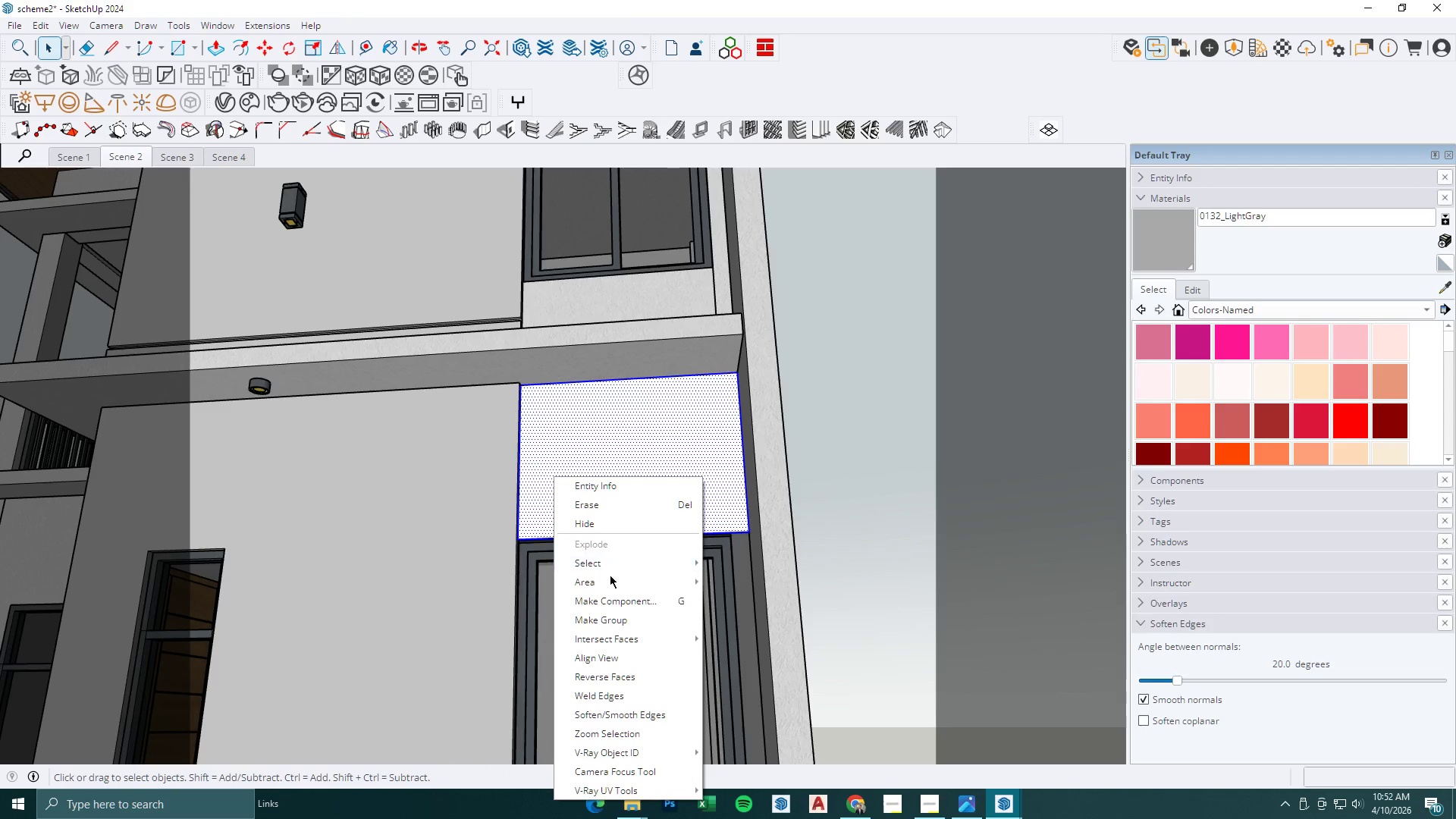 
left_click([607, 607])
 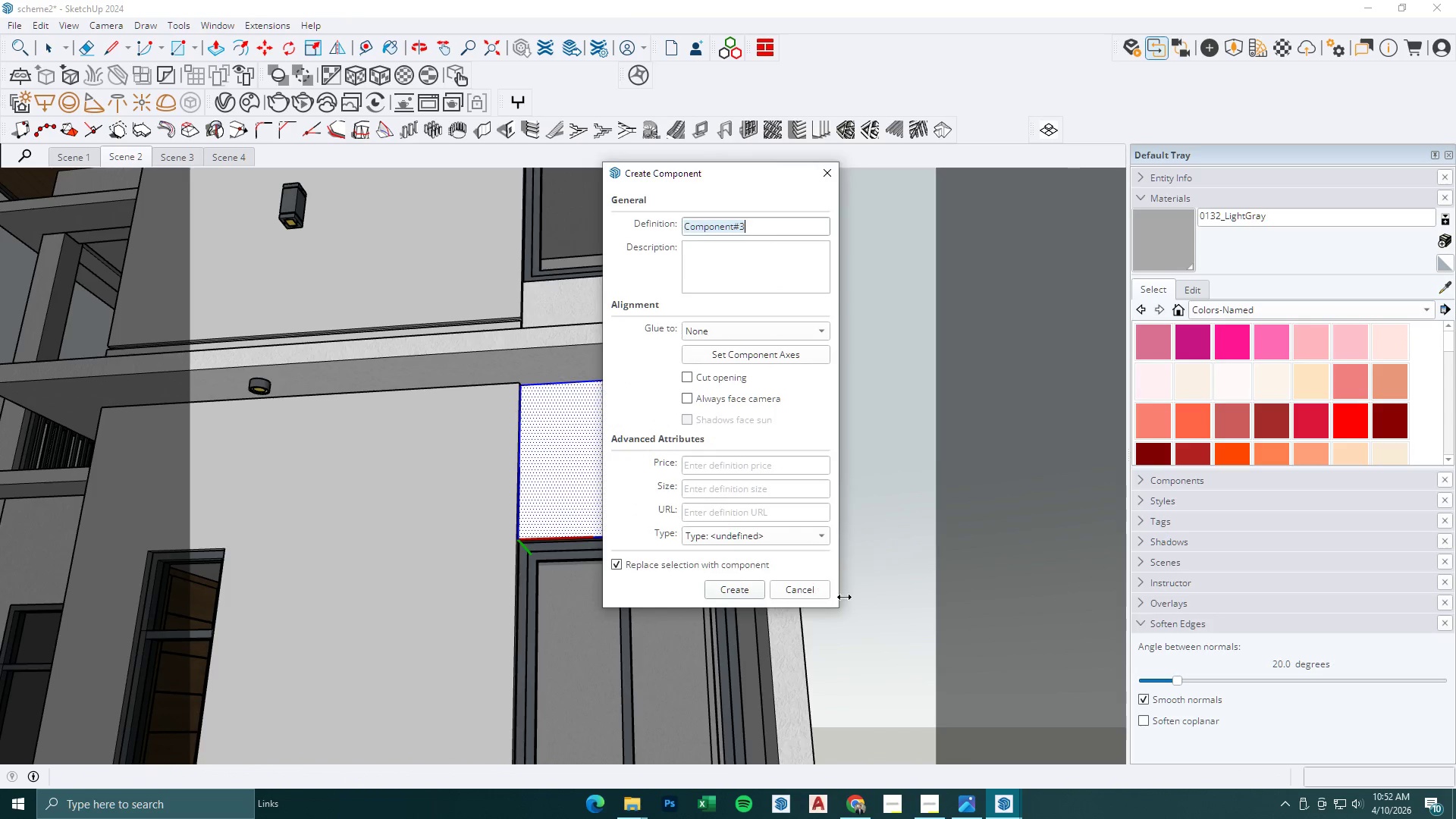 
left_click([813, 592])
 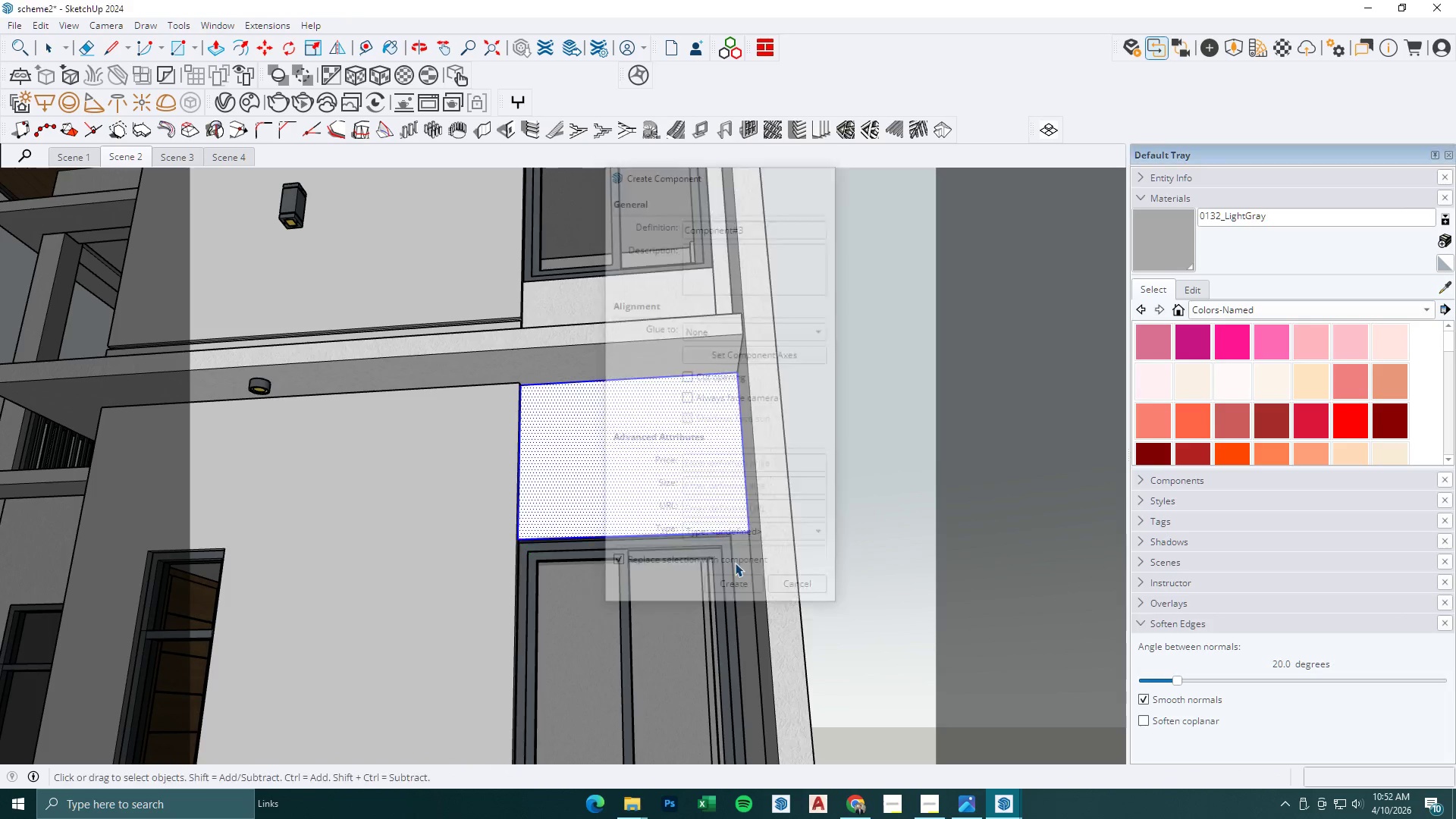 
right_click([633, 497])
 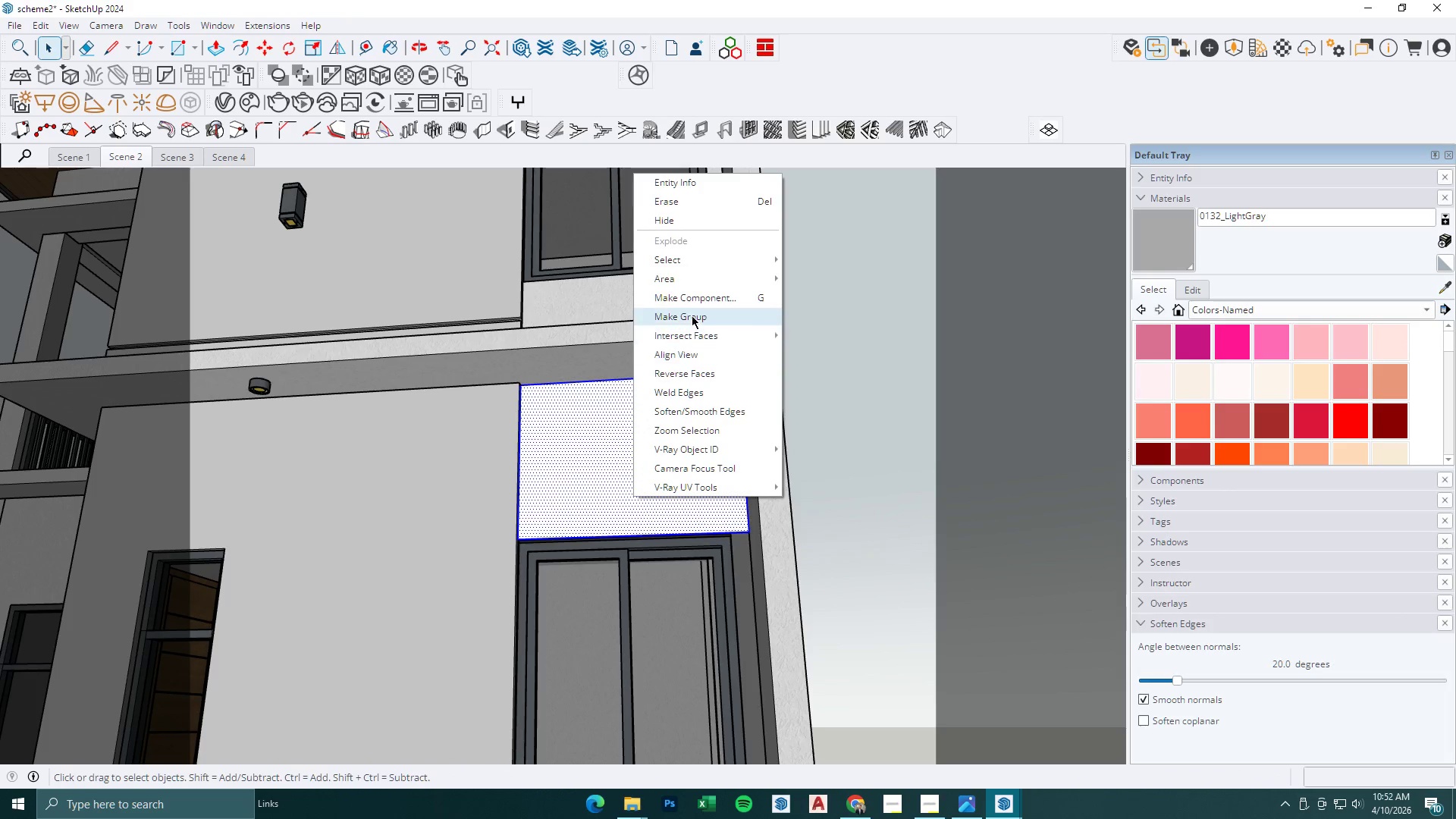 
double_click([651, 431])
 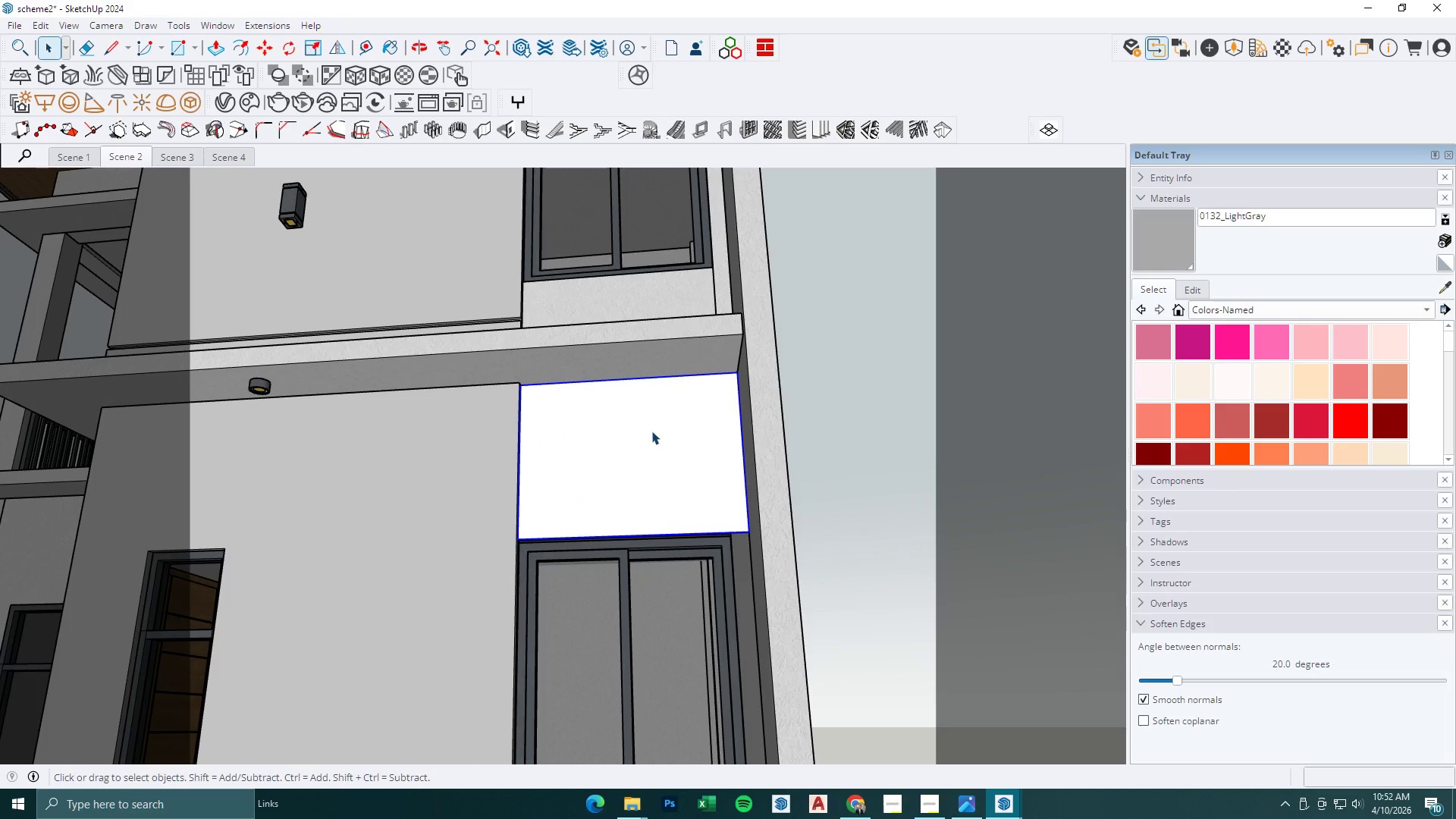 
triple_click([651, 431])
 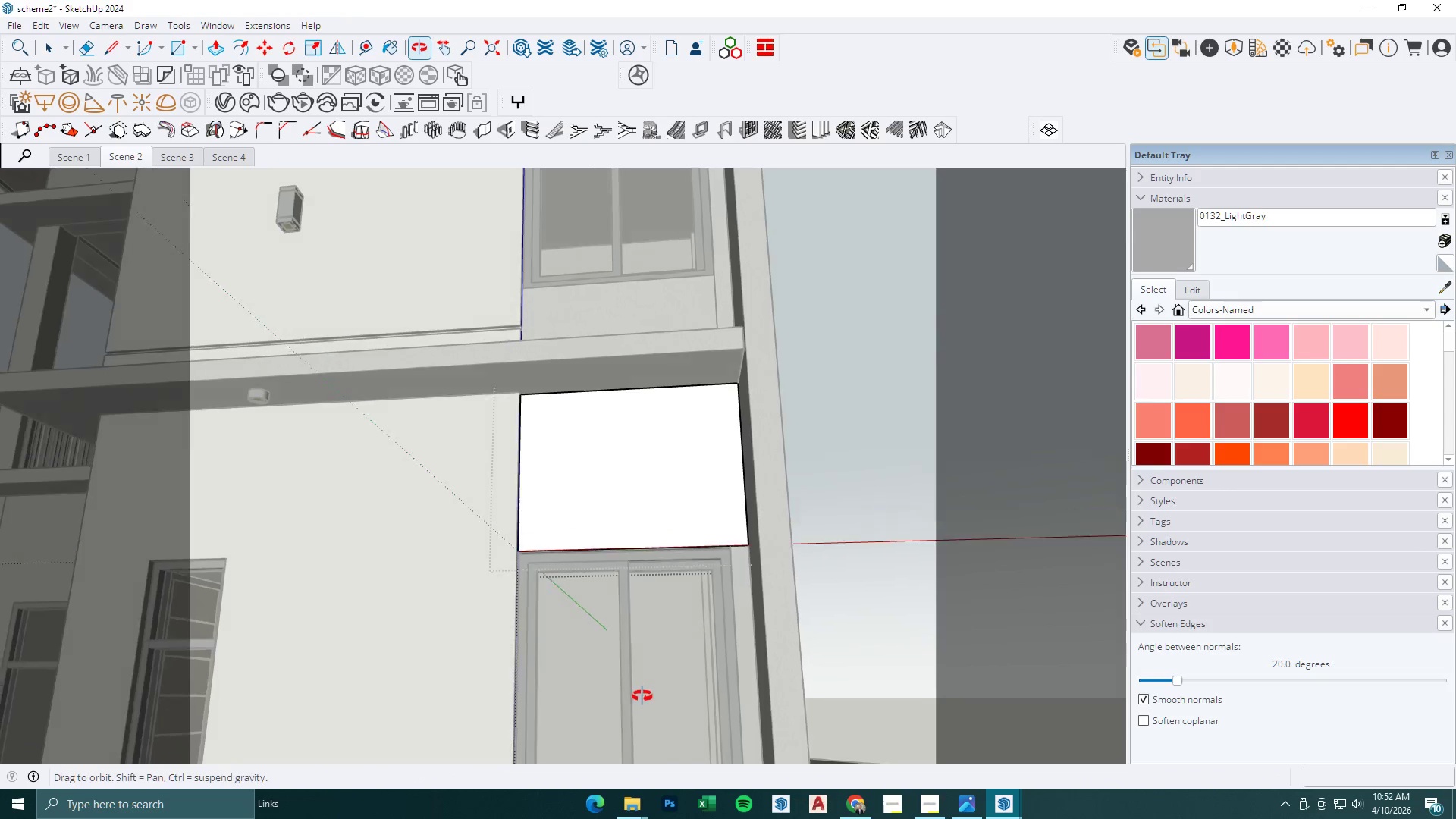 
key(T)
 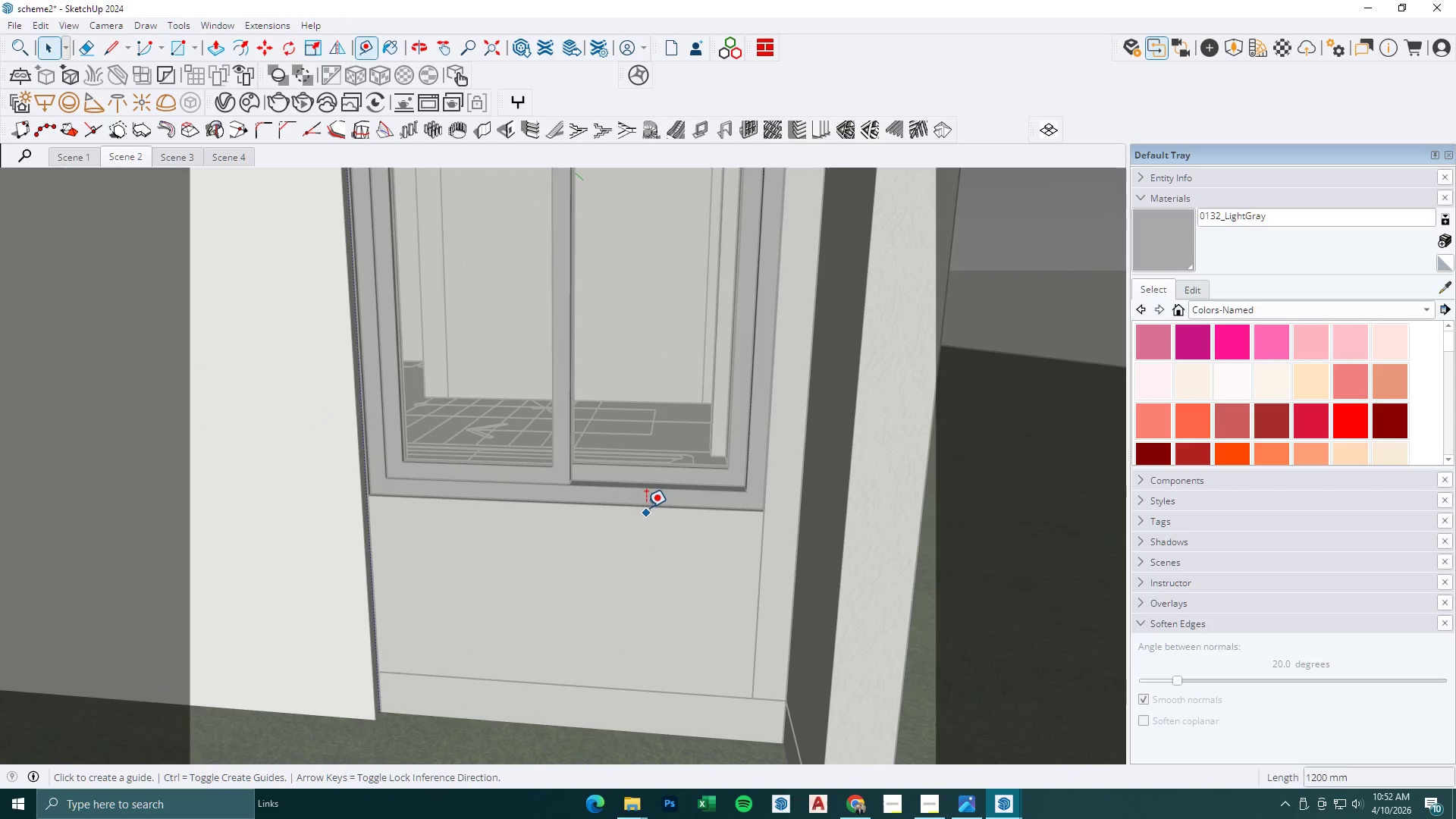 
left_click([646, 507])
 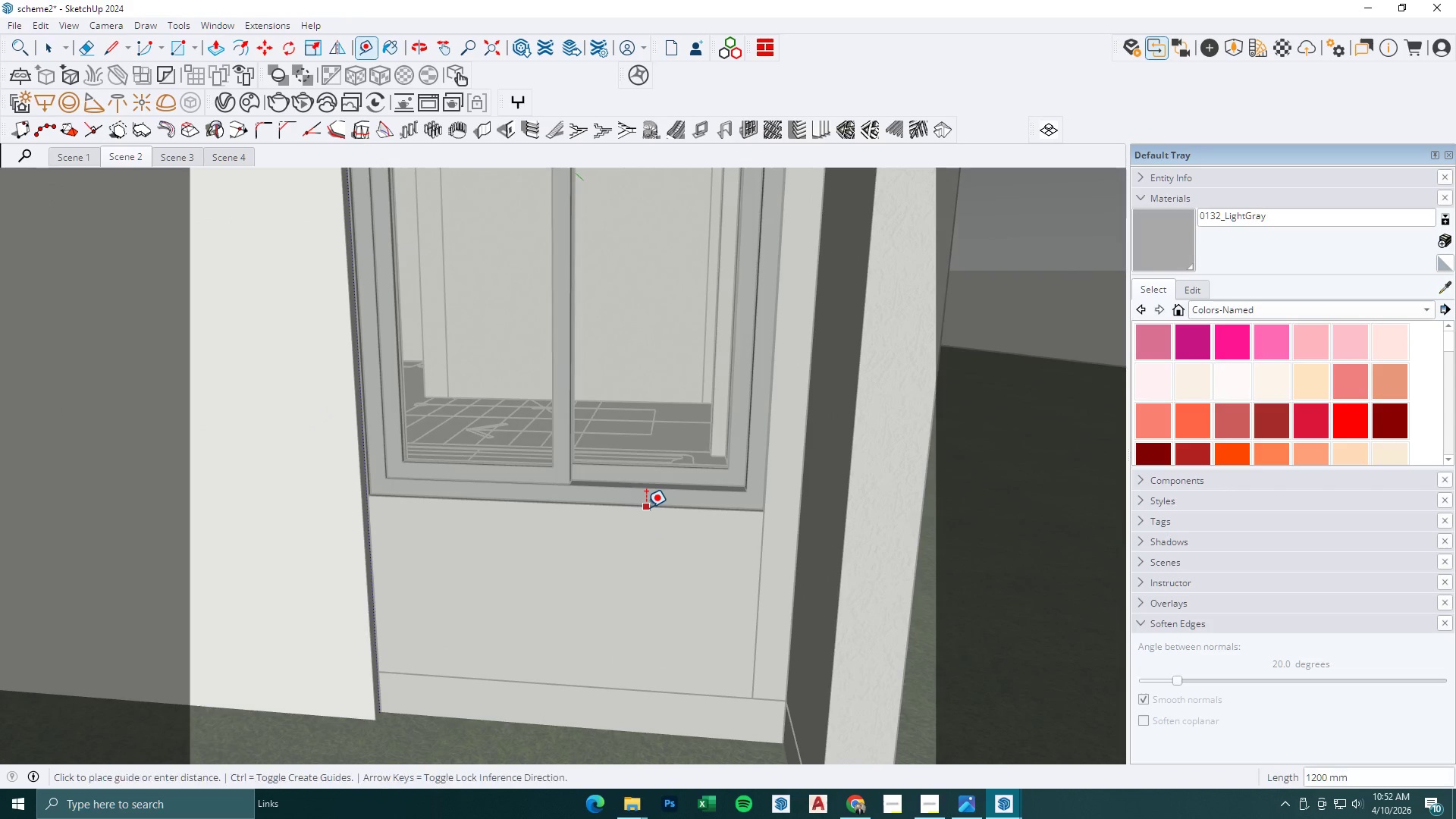 
scroll: coordinate [659, 565], scroll_direction: up, amount: 4.0
 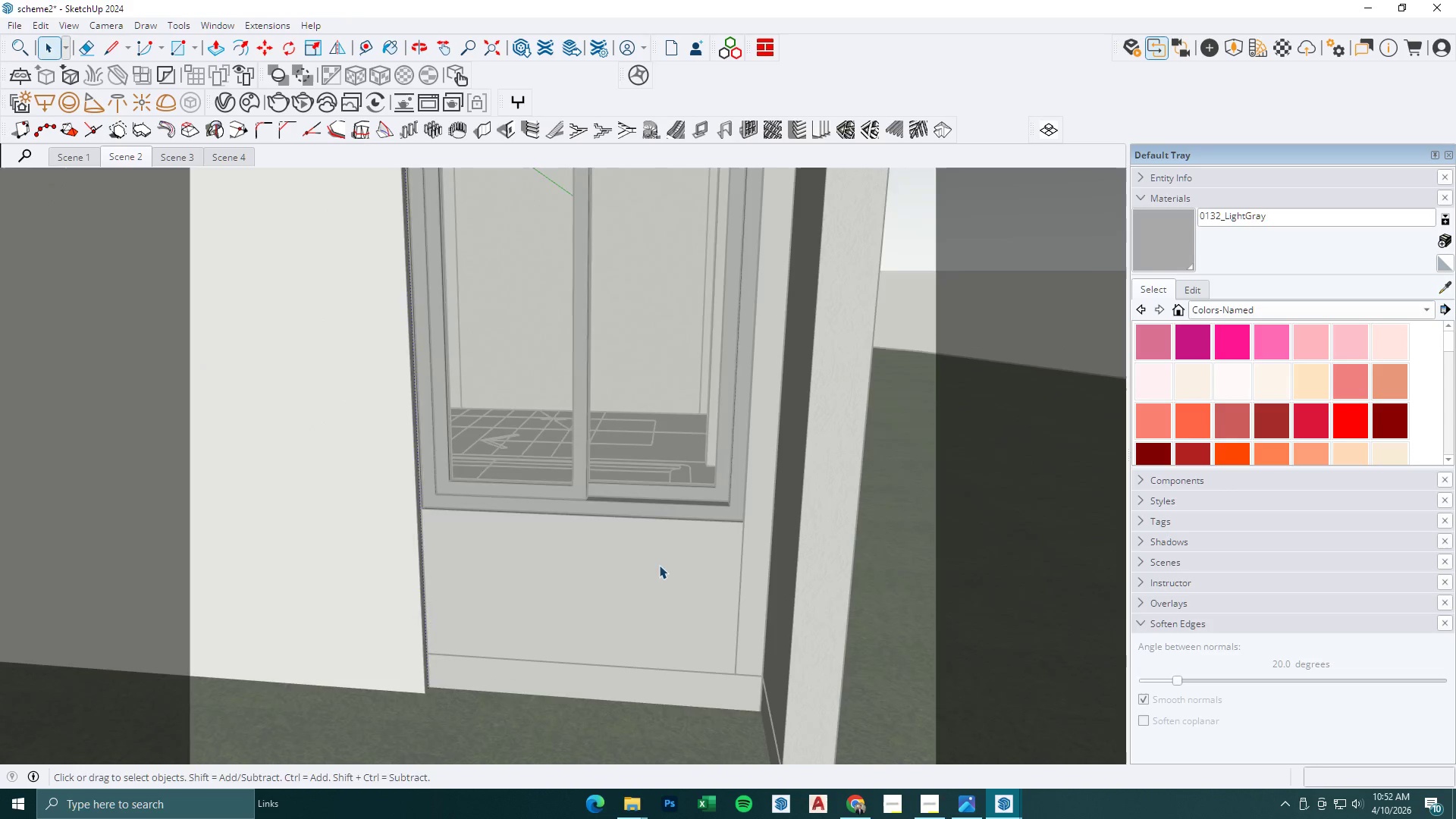 
double_click([646, 507])
 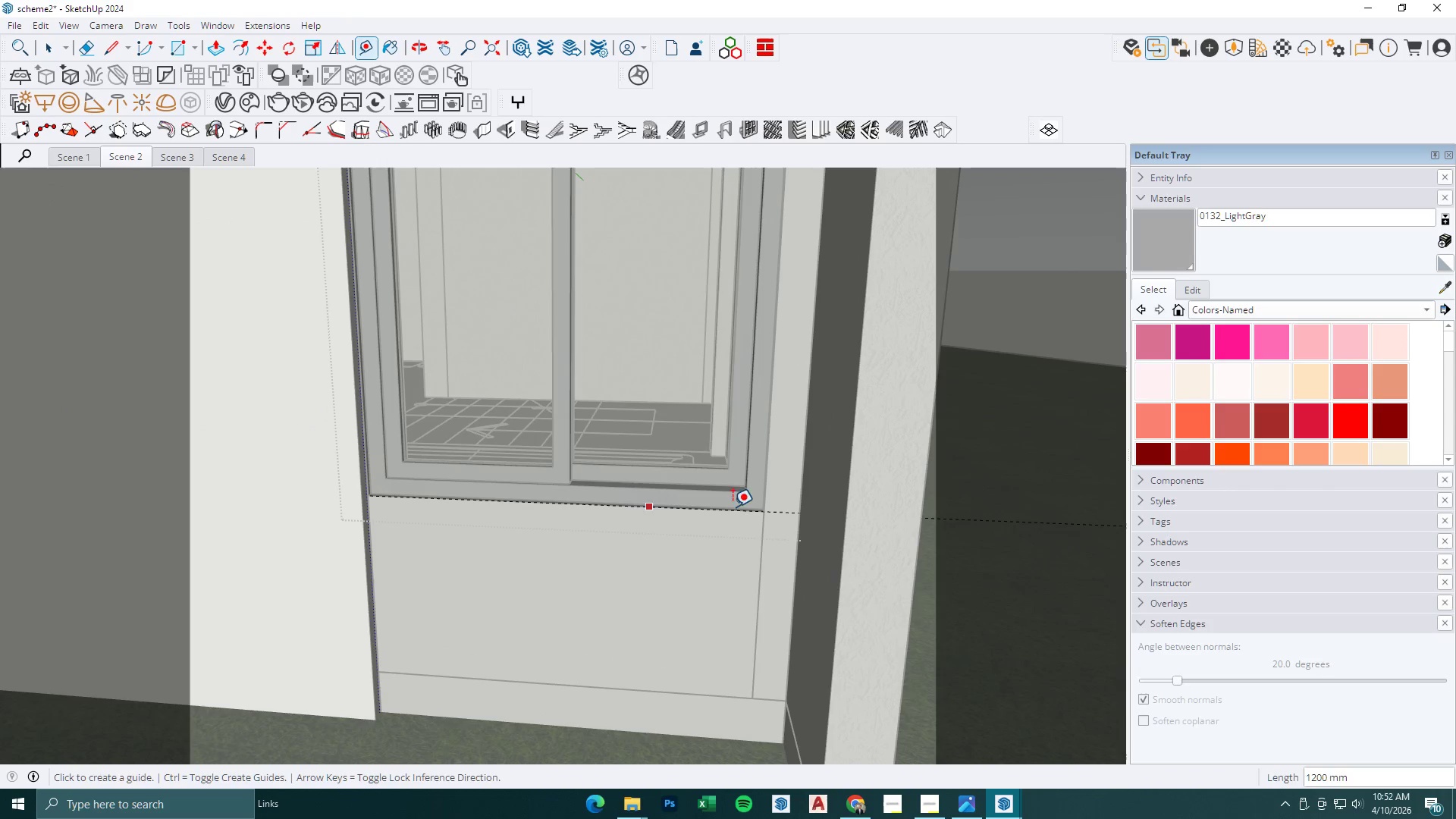 
key(R)
 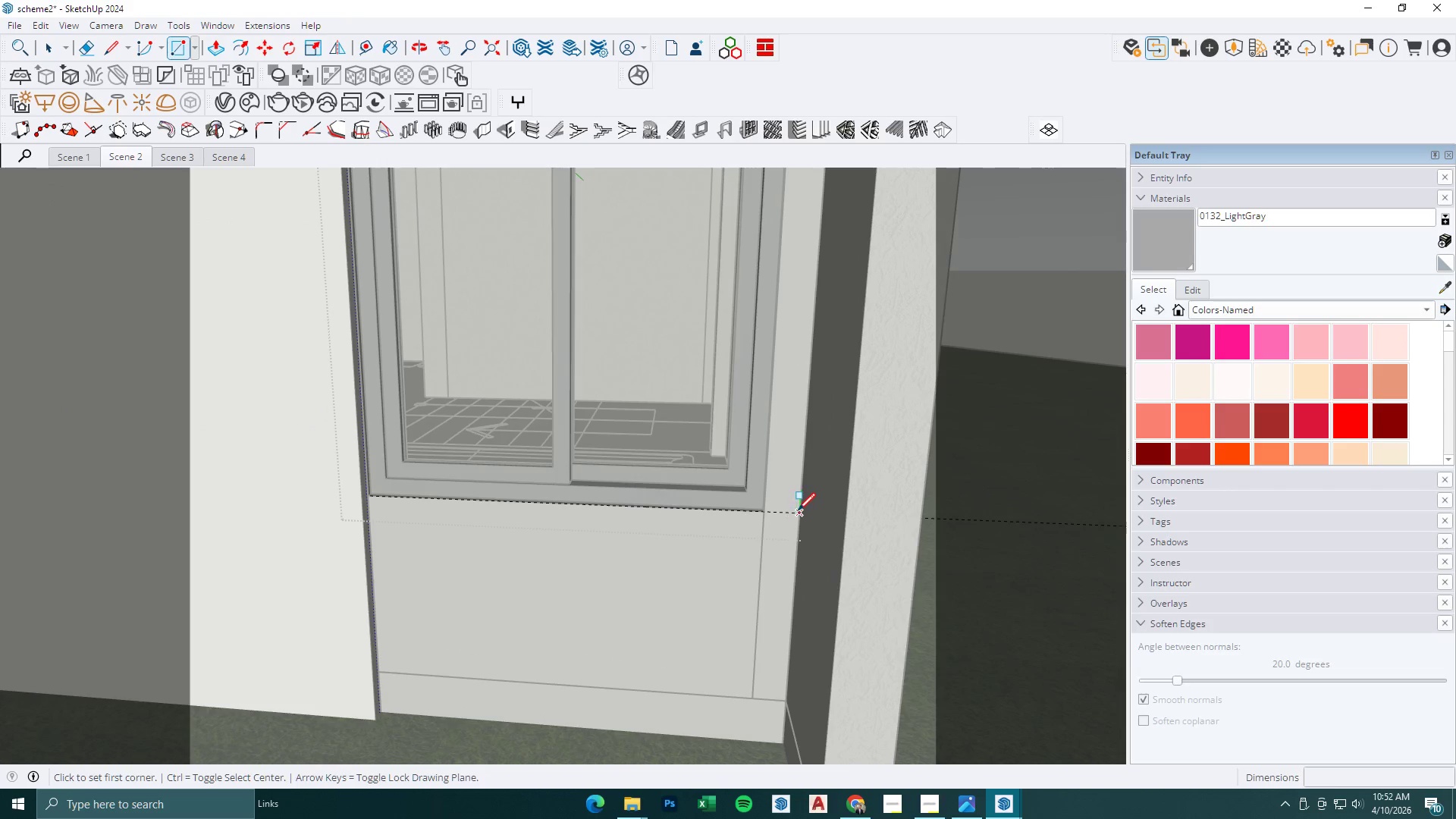 
left_click([798, 510])
 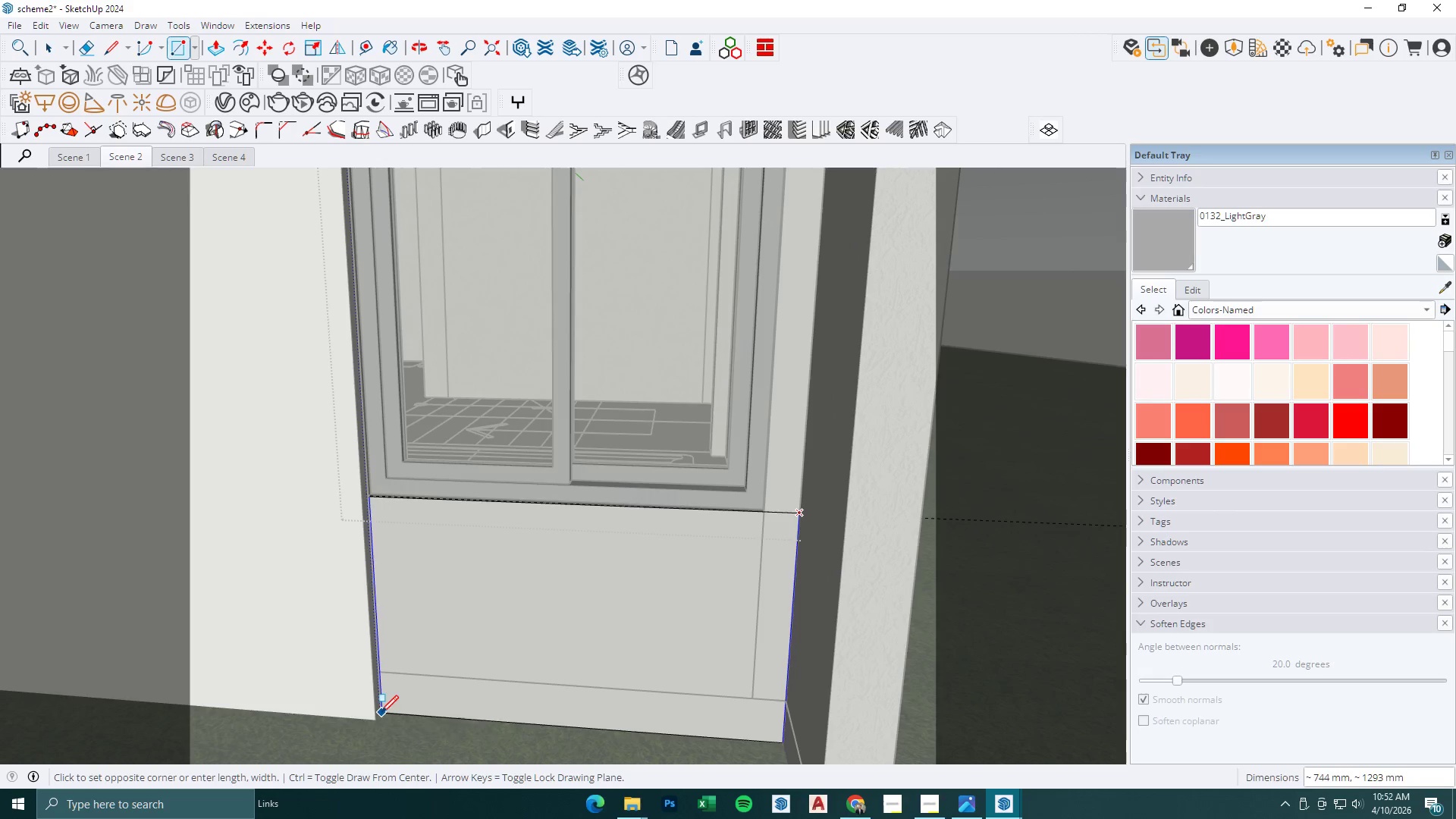 
left_click([380, 711])
 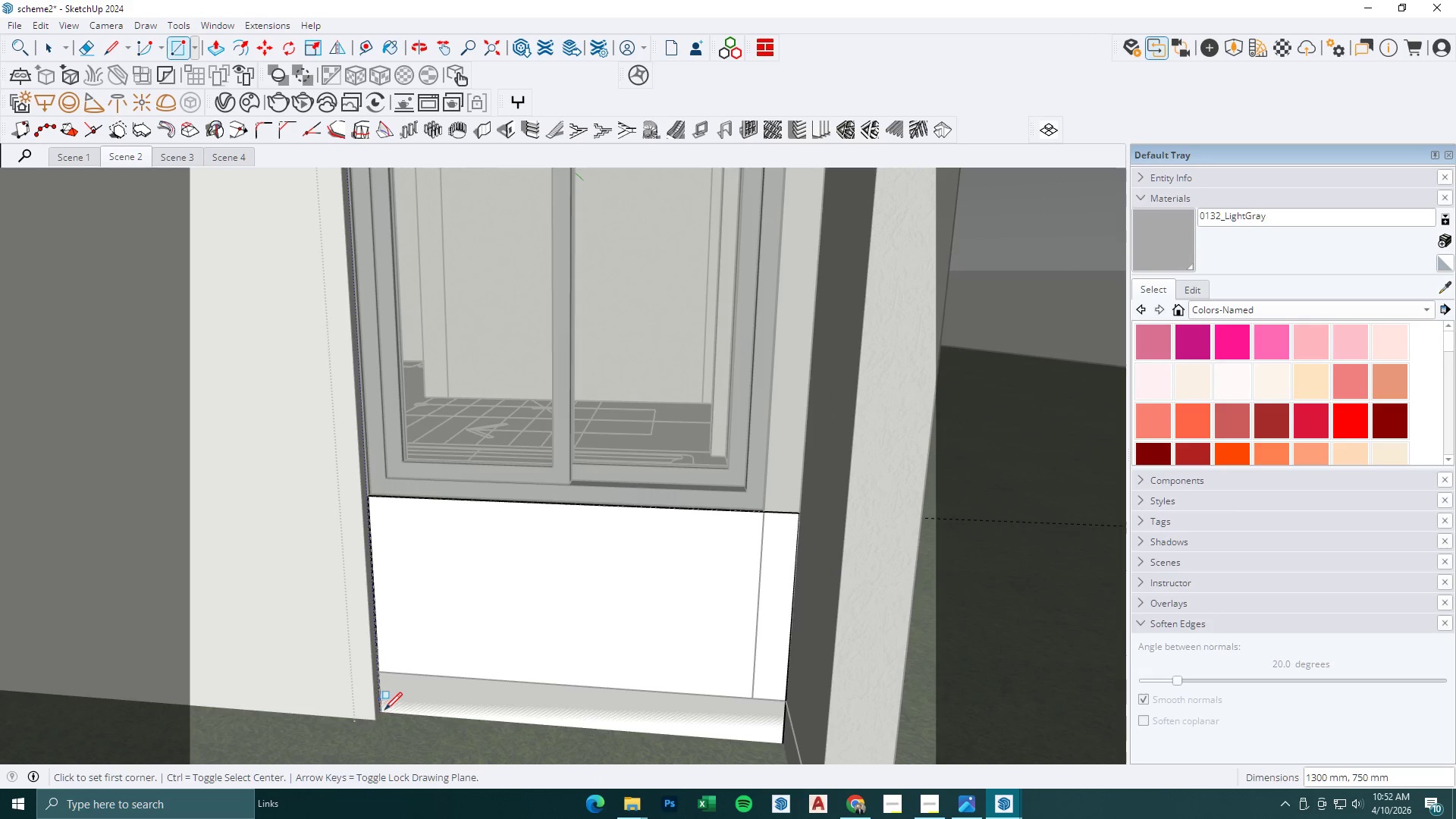 
key(BracketLeft)
 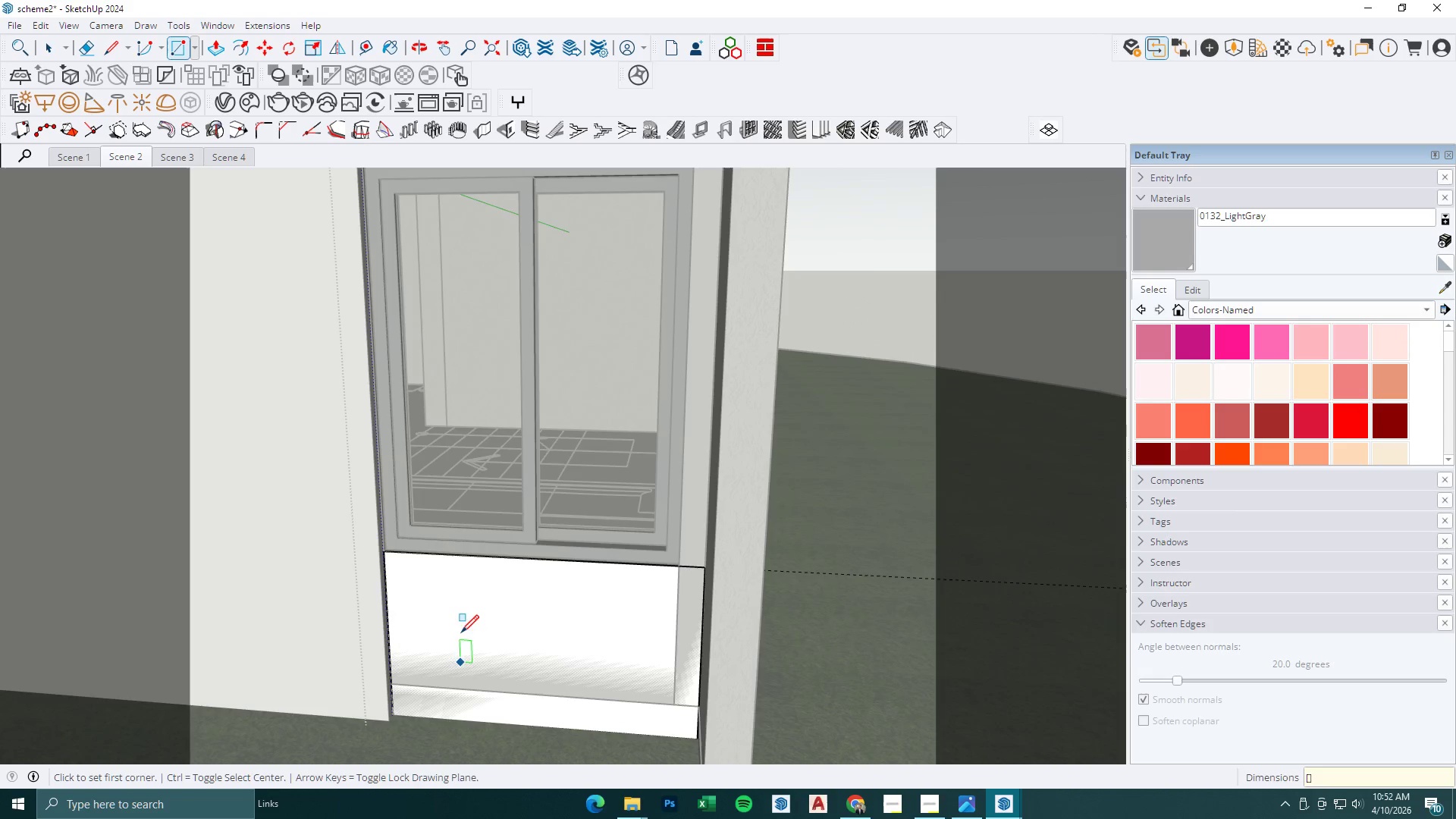 
key(P)
 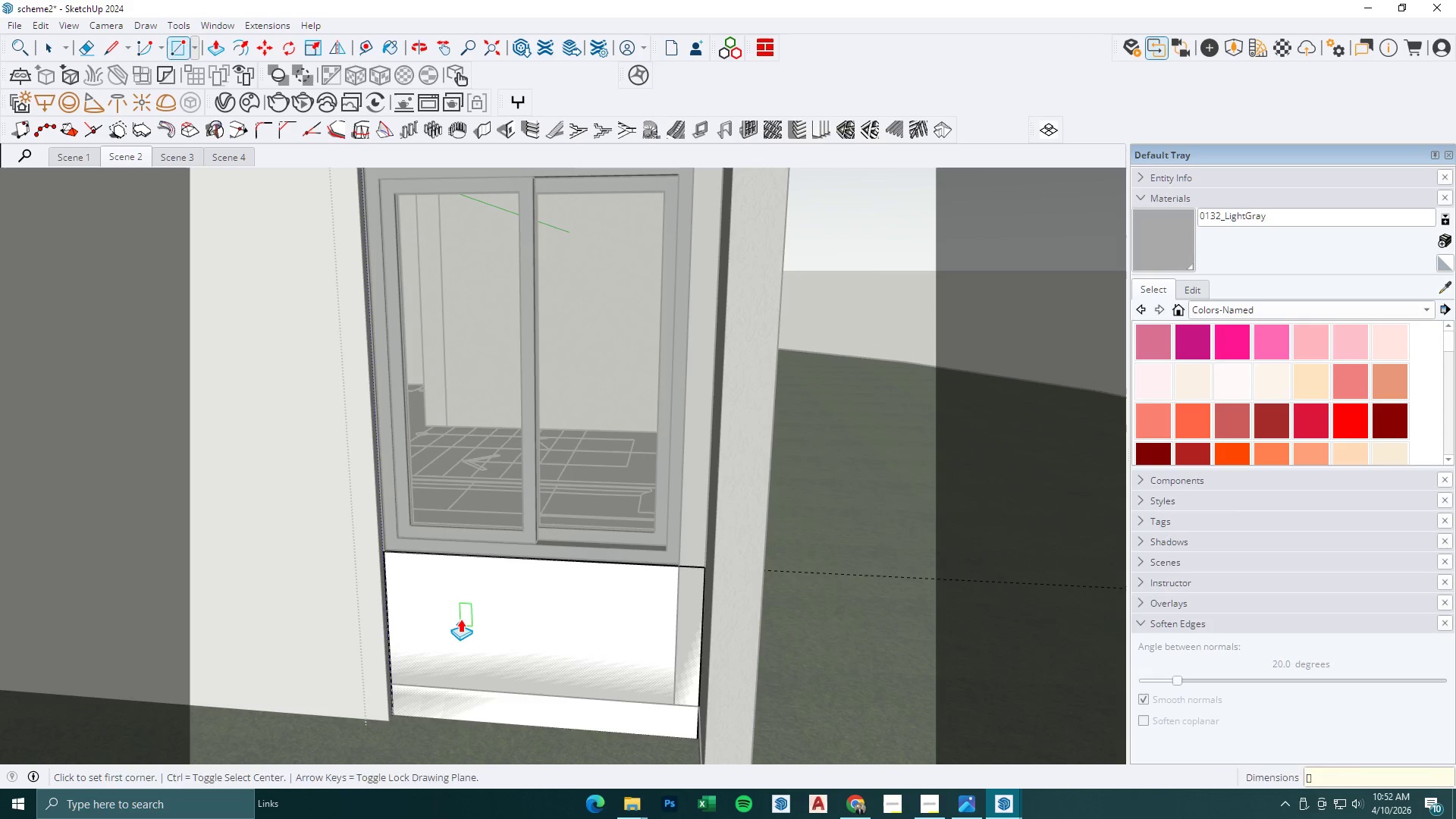 
scroll: coordinate [437, 725], scroll_direction: down, amount: 5.0
 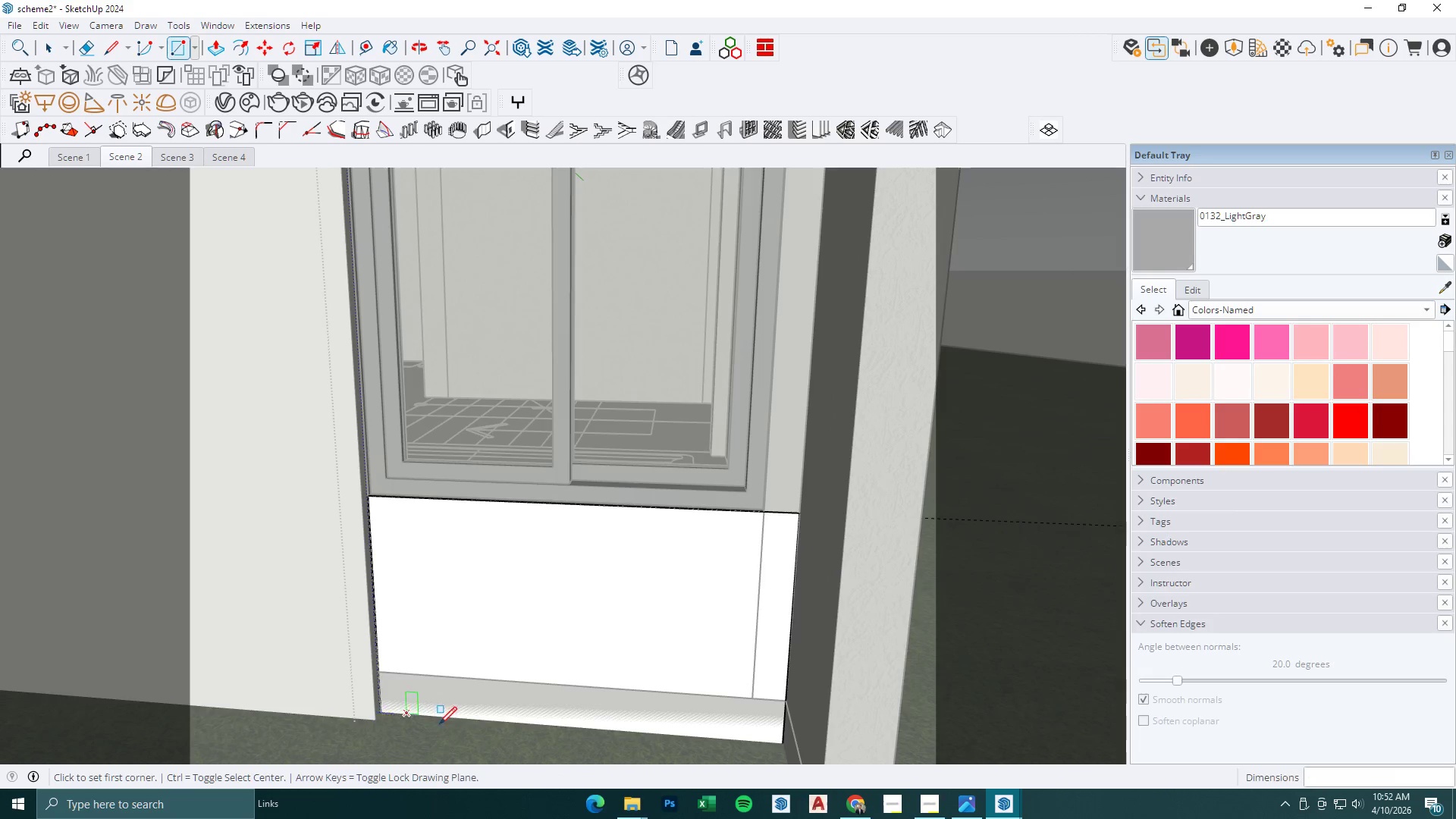 
left_click([464, 613])
 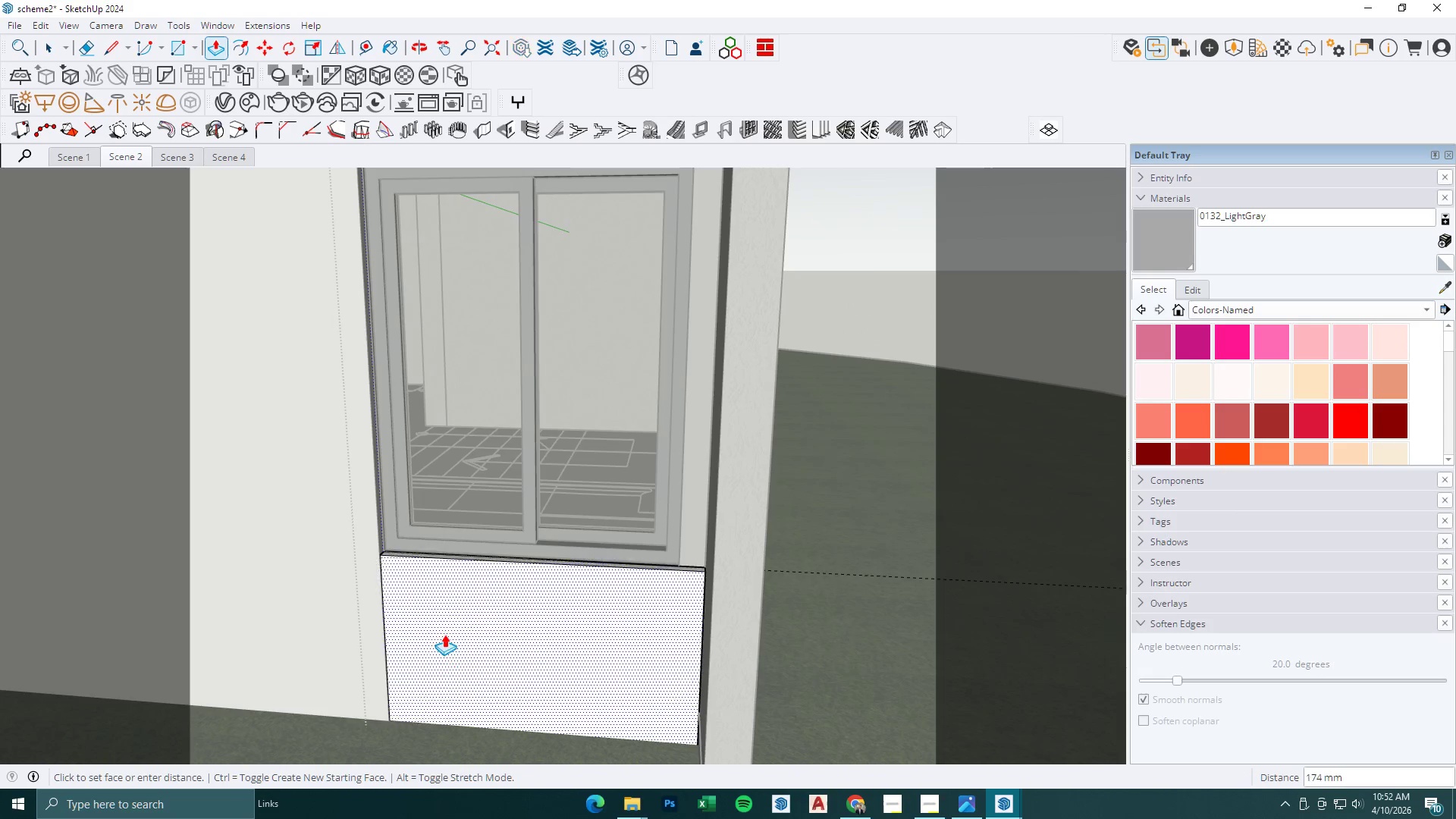 
scroll: coordinate [443, 635], scroll_direction: down, amount: 5.0
 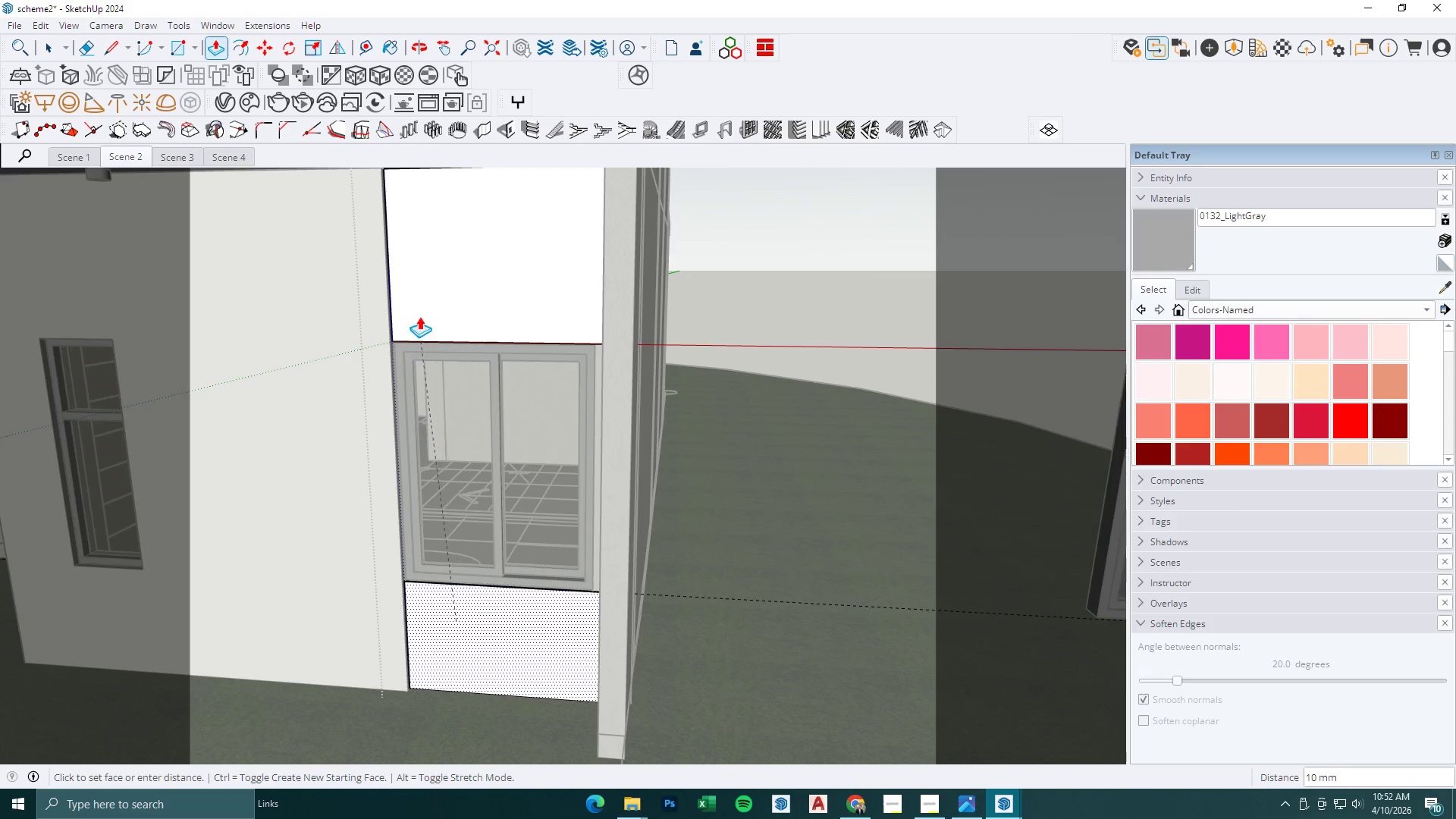 
left_click([426, 307])
 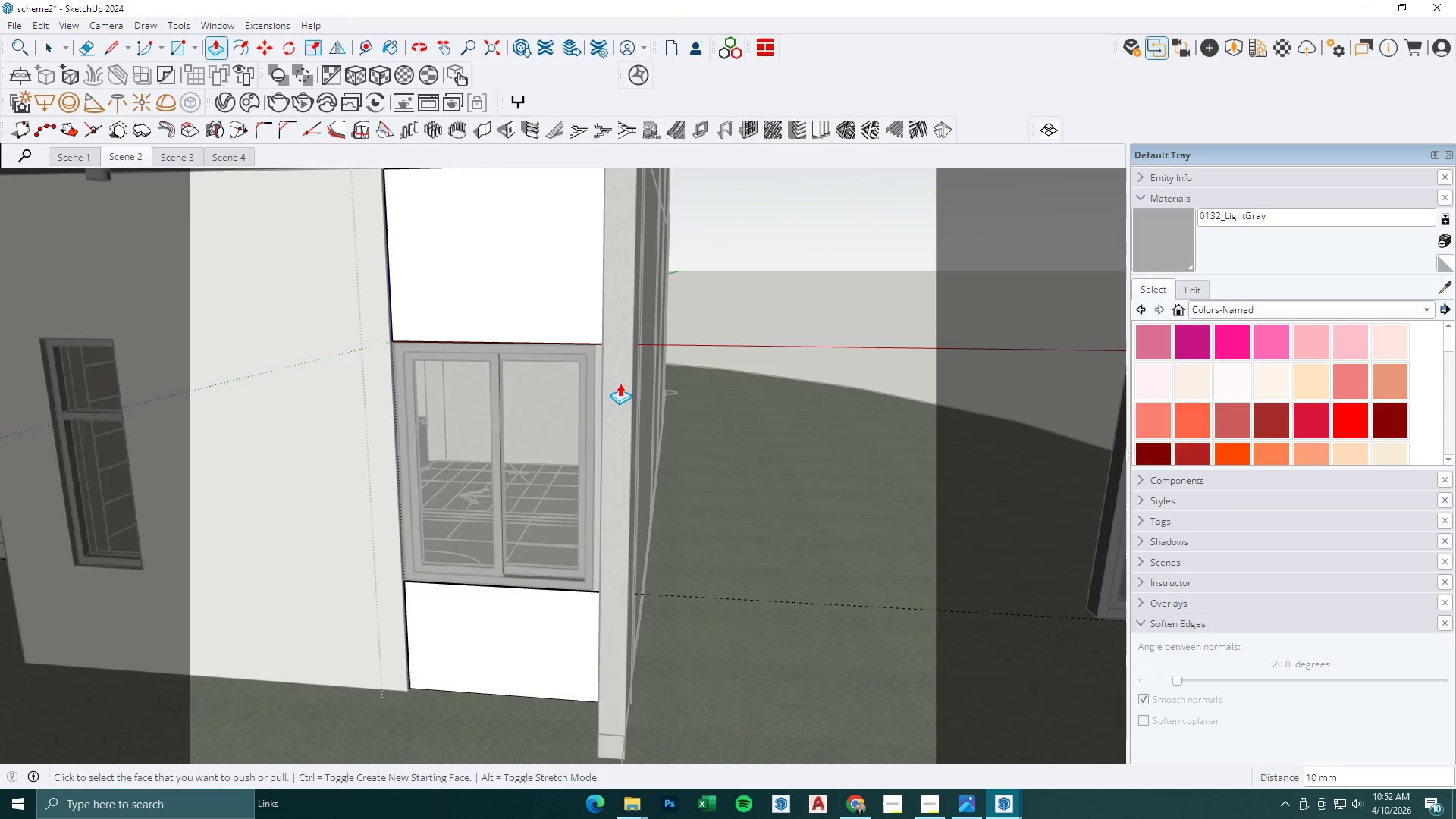 
key(Space)
 